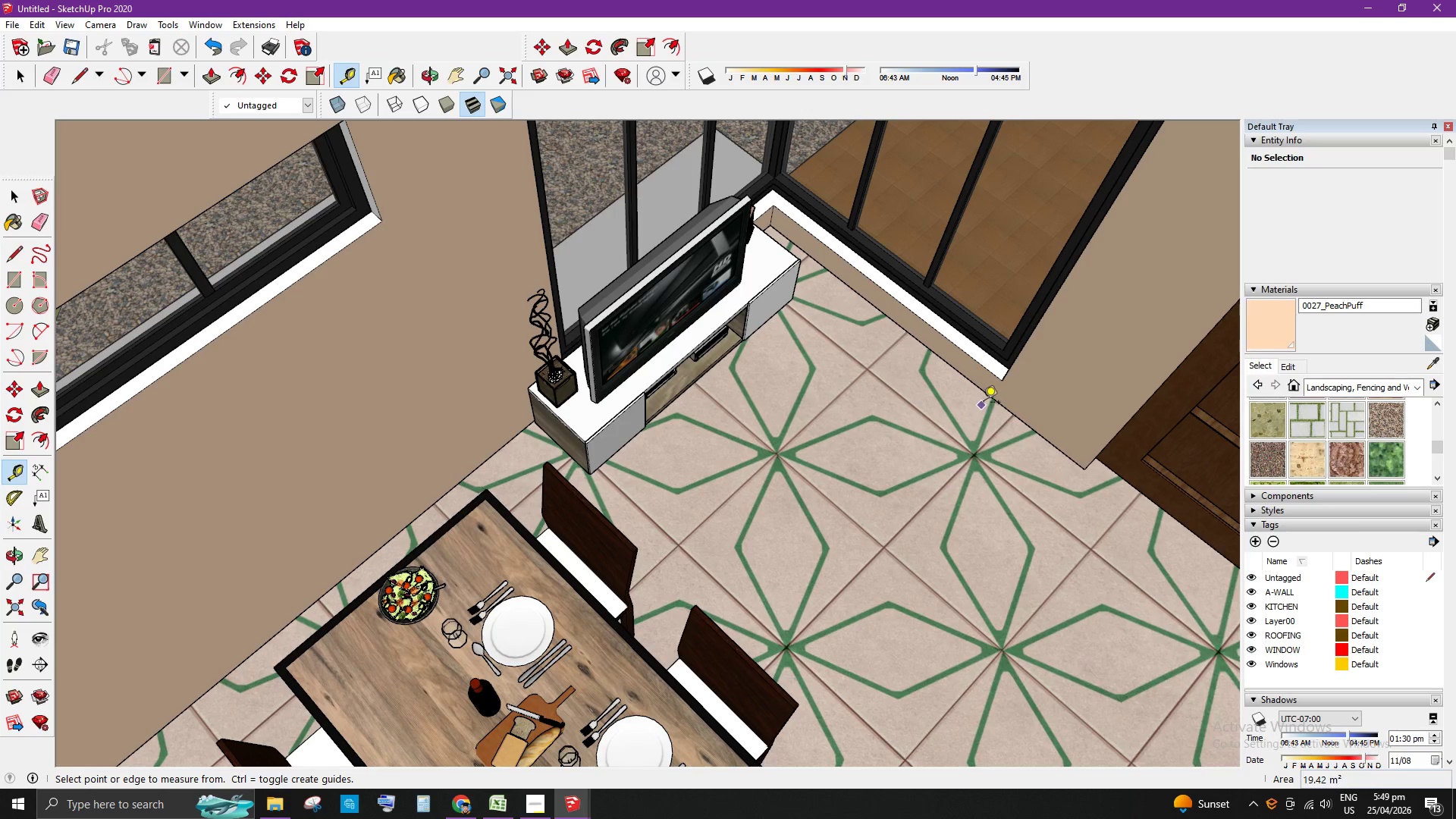 
left_click([993, 398])
 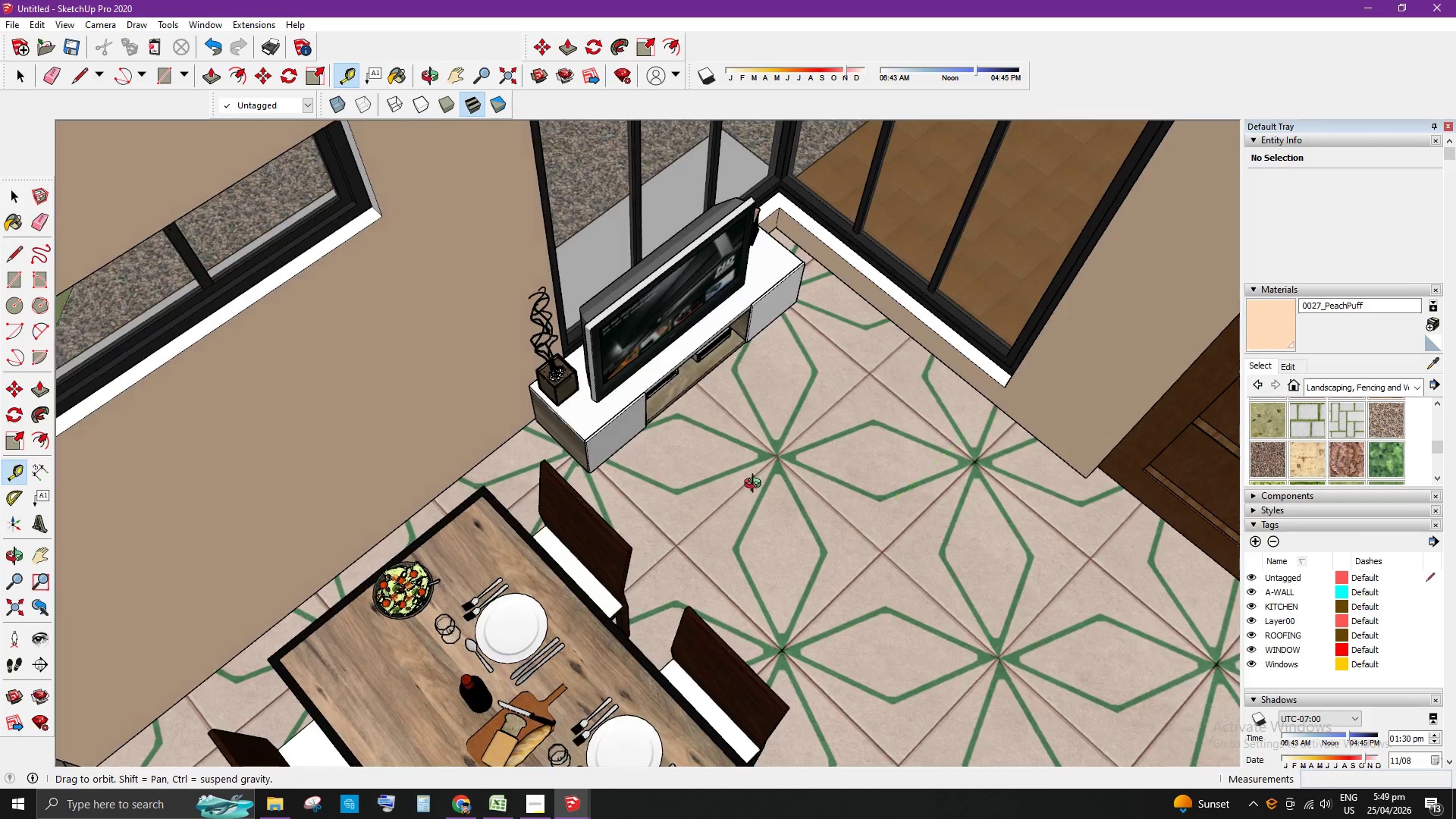 
scroll: coordinate [639, 428], scroll_direction: down, amount: 2.0
 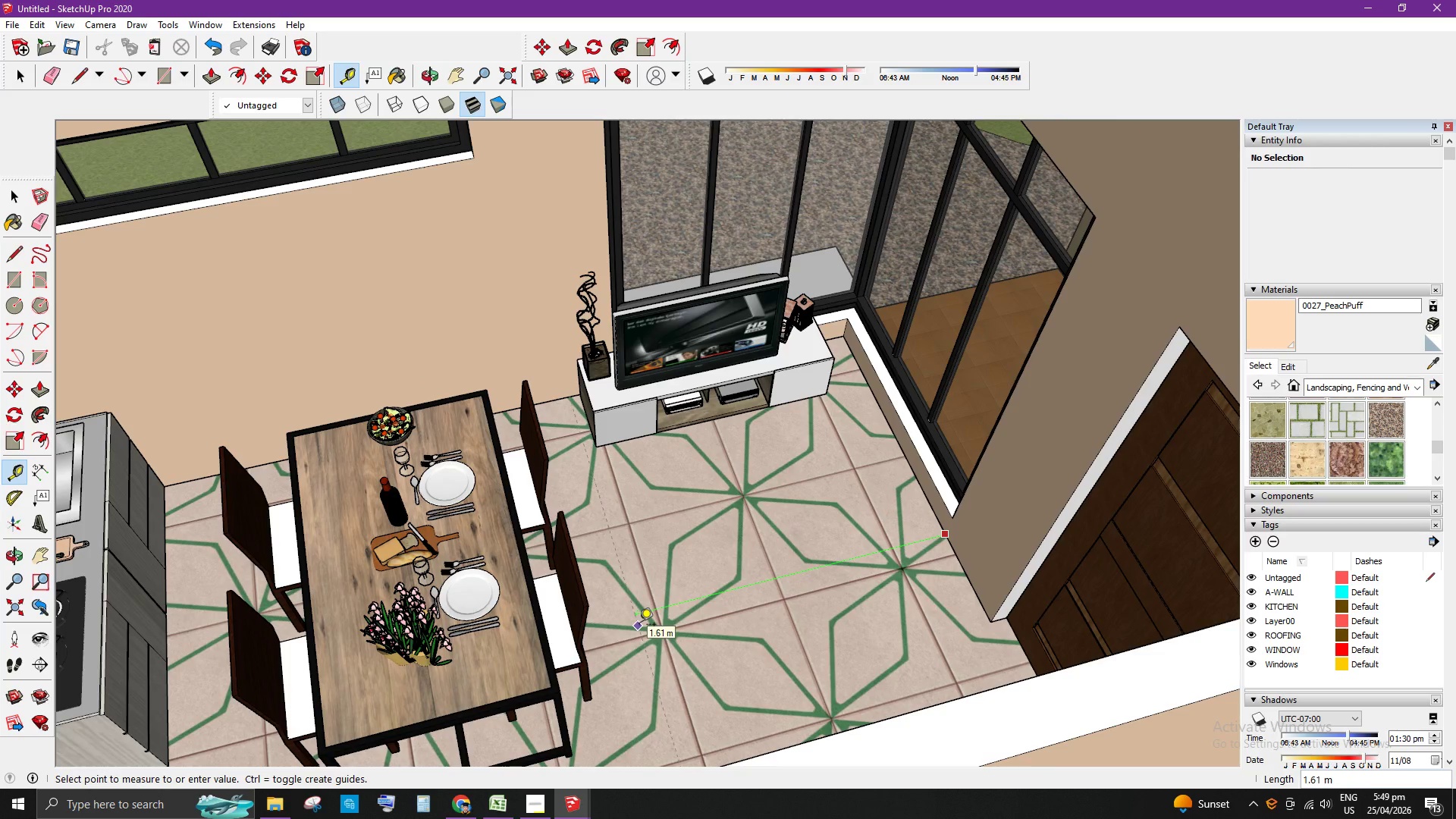 
key(Space)
 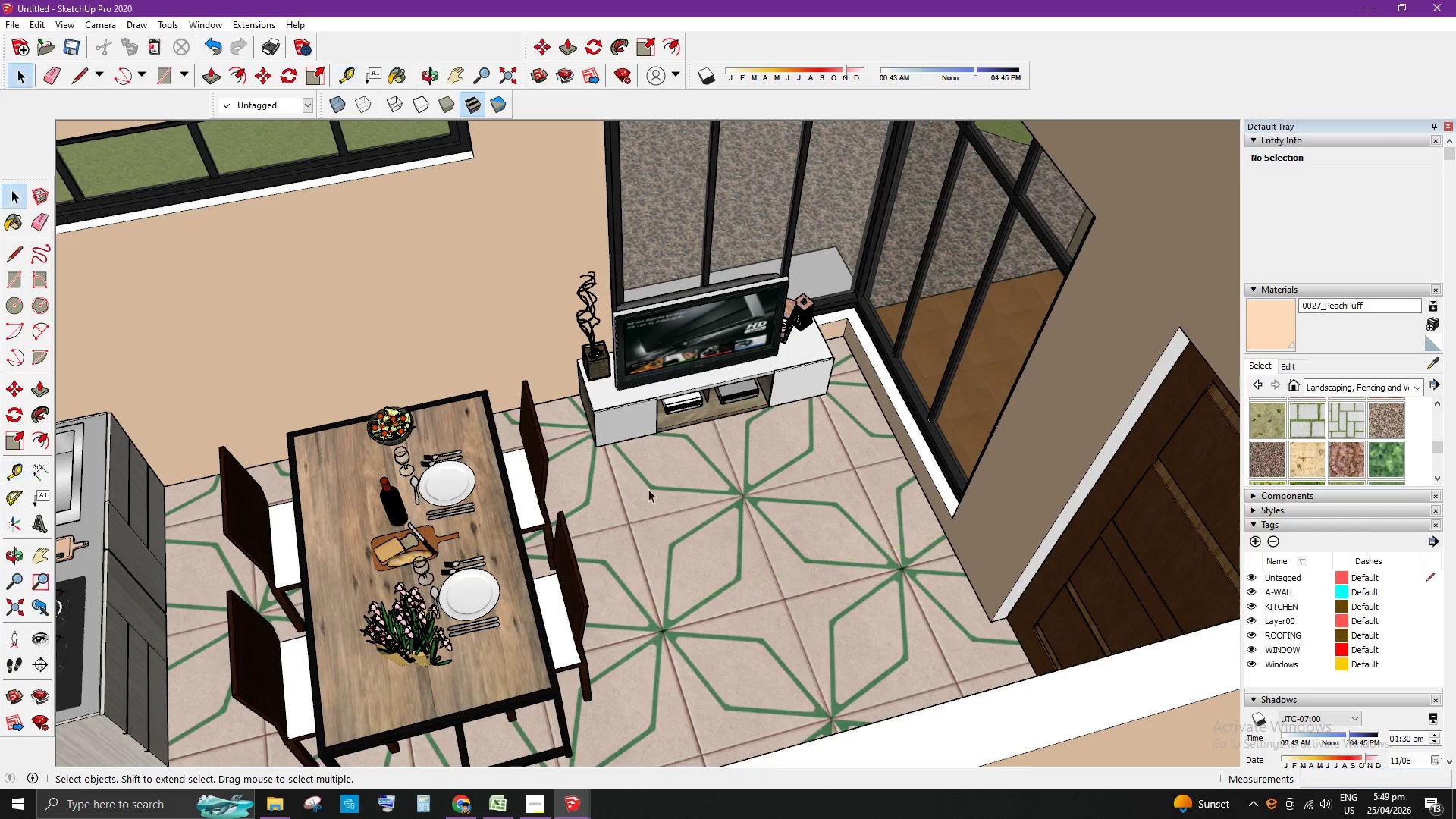 
scroll: coordinate [694, 505], scroll_direction: down, amount: 6.0
 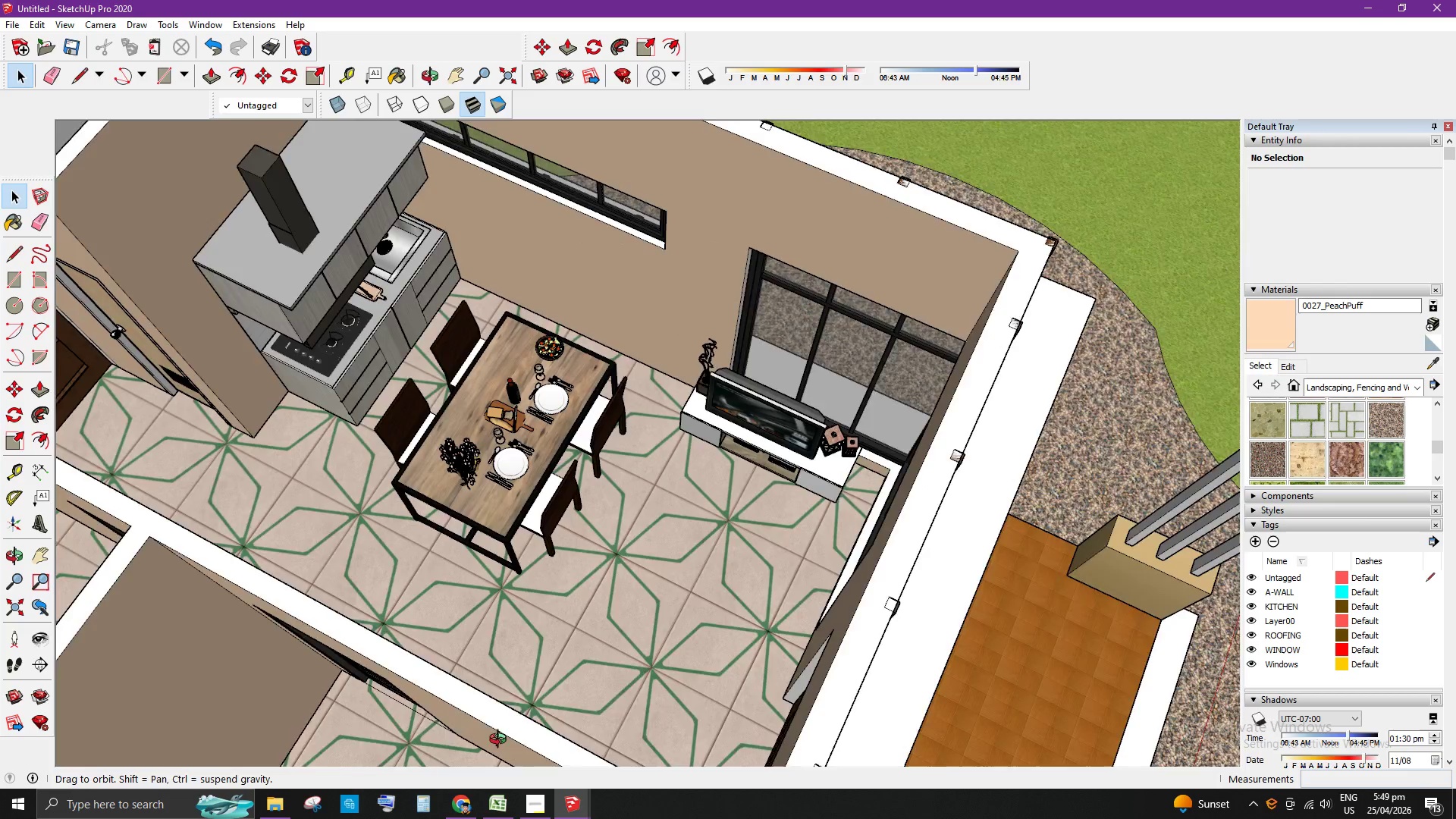 
scroll: coordinate [389, 559], scroll_direction: up, amount: 2.0
 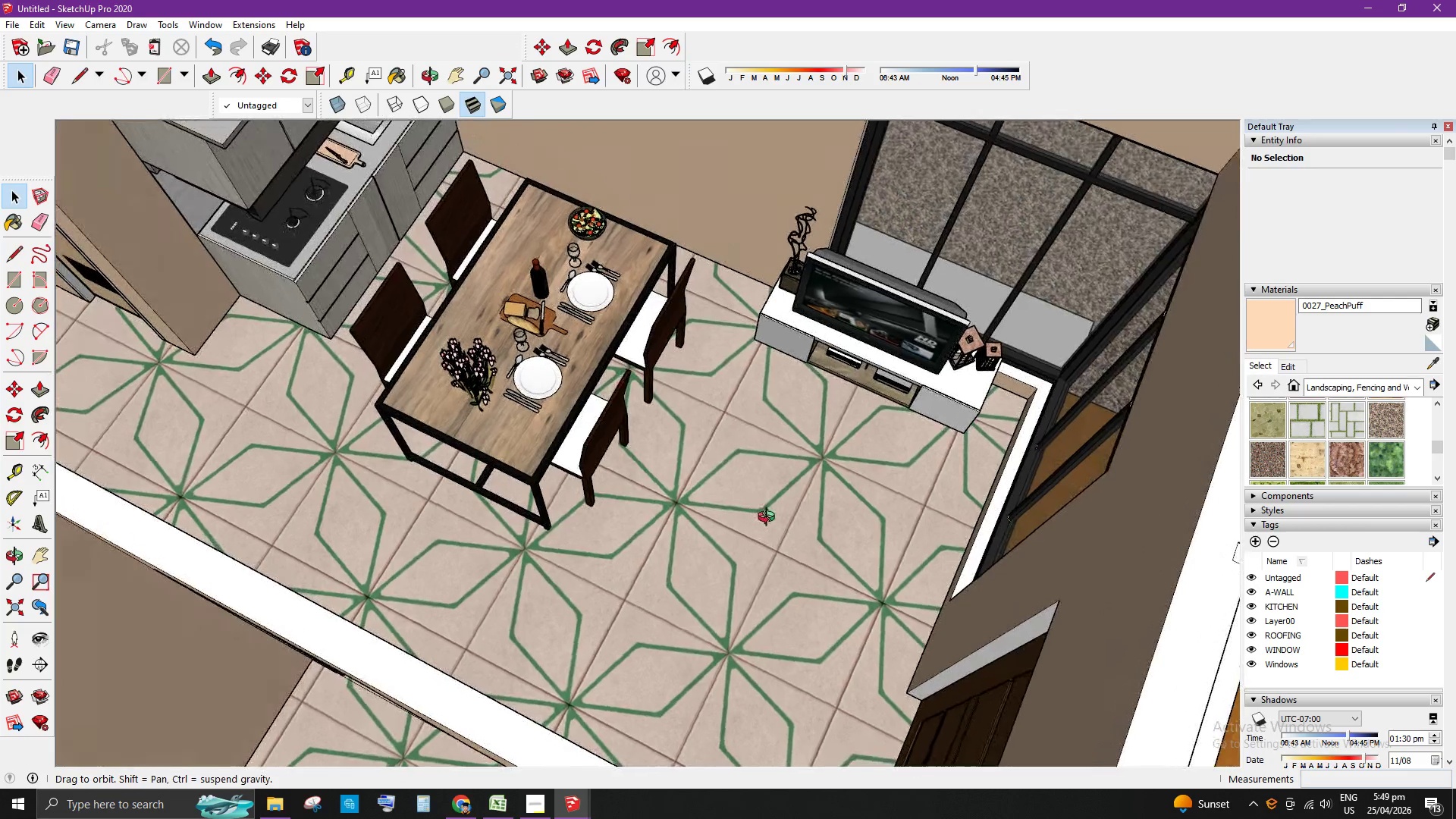 
scroll: coordinate [787, 526], scroll_direction: down, amount: 4.0
 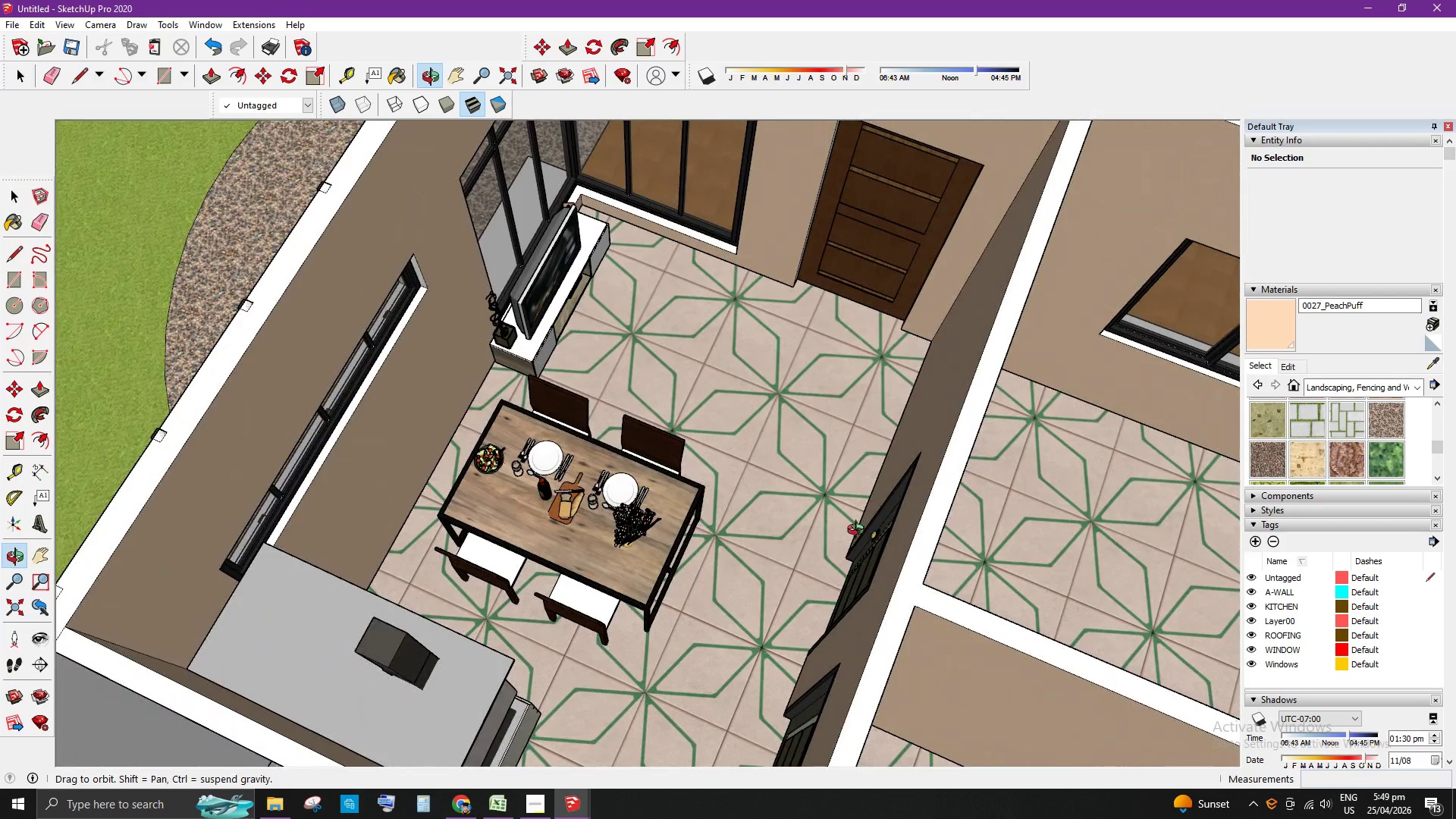 
scroll: coordinate [742, 383], scroll_direction: up, amount: 1.0
 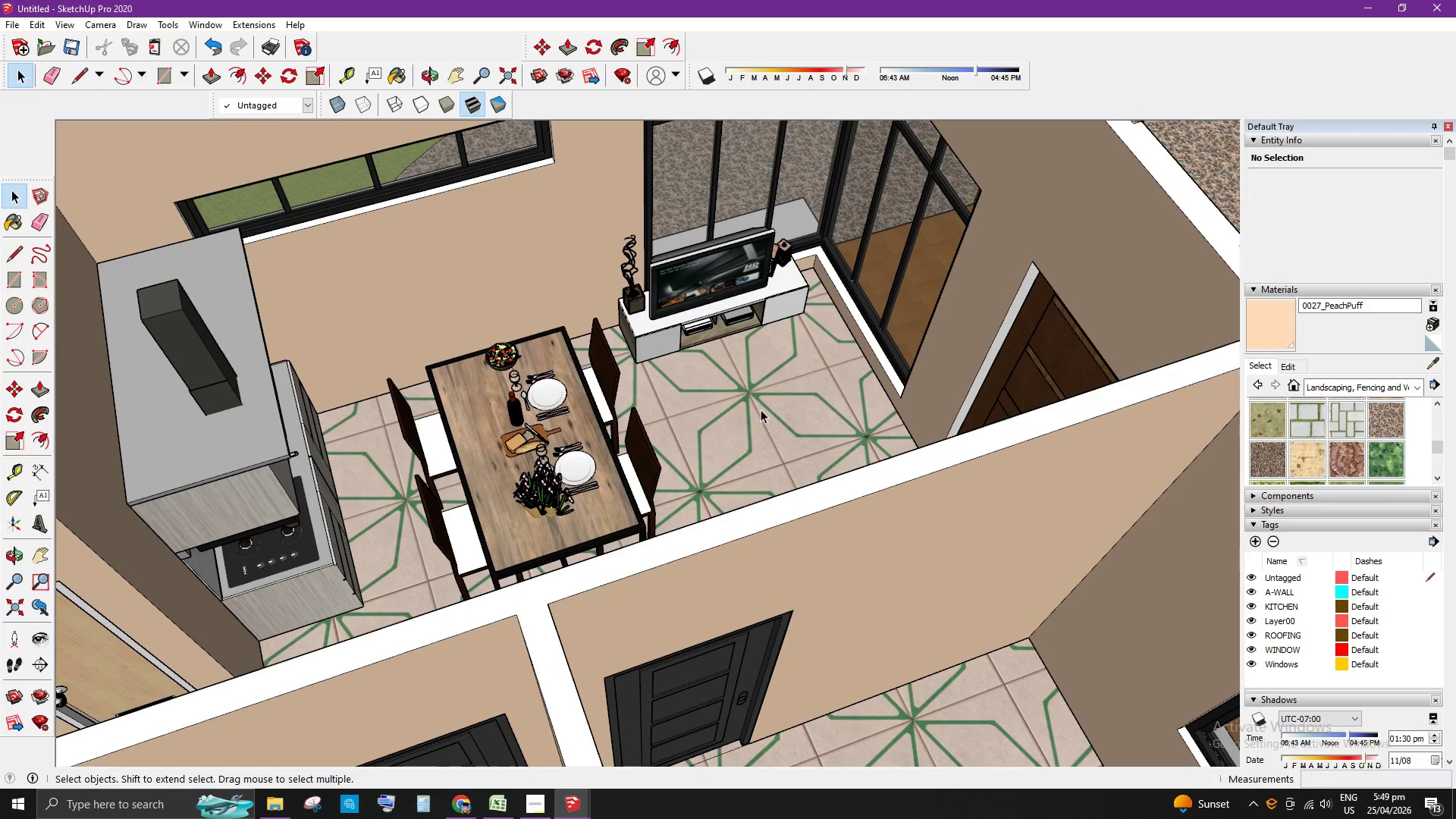 
scroll: coordinate [766, 423], scroll_direction: down, amount: 3.0
 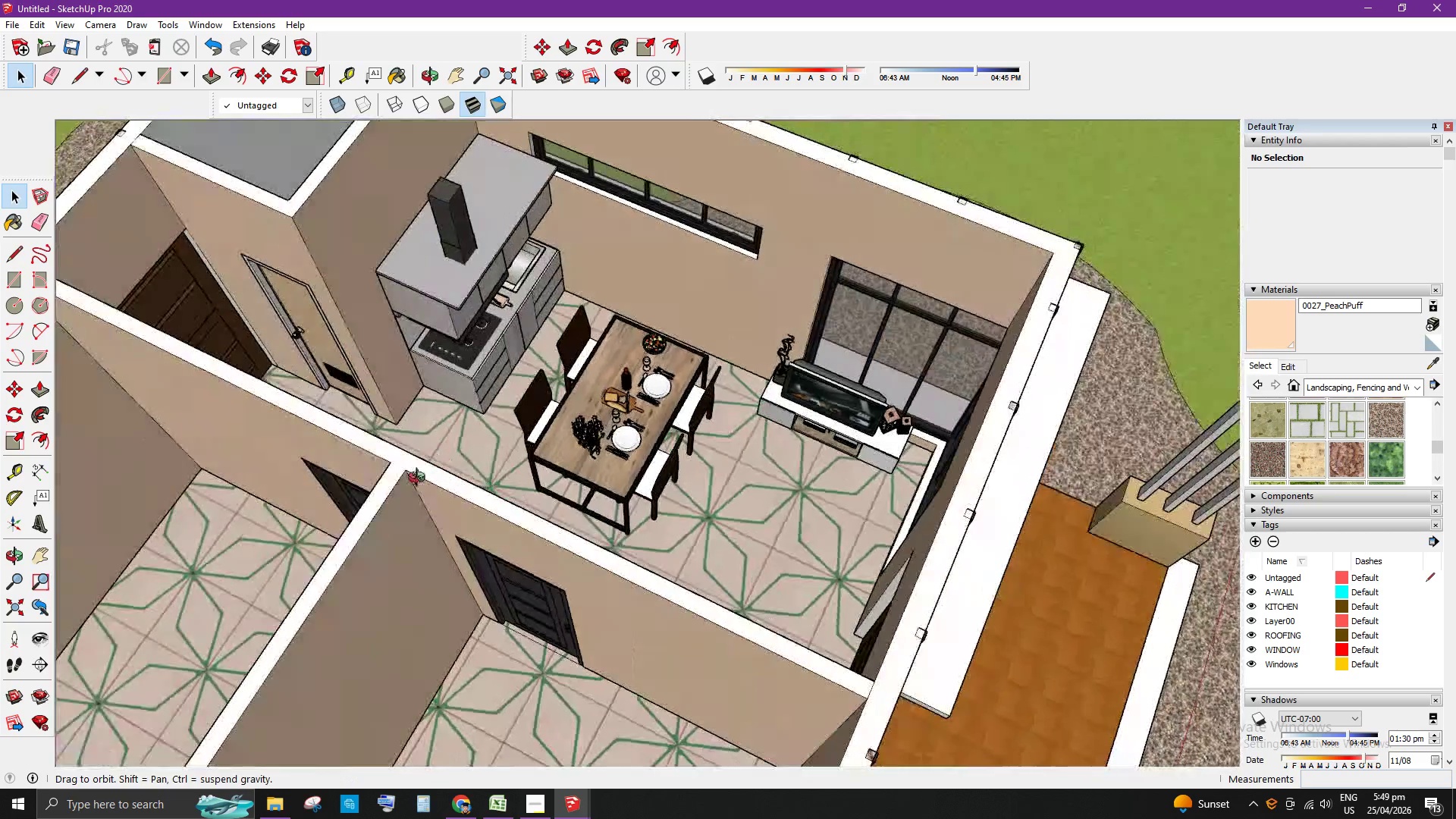 
scroll: coordinate [666, 419], scroll_direction: up, amount: 3.0
 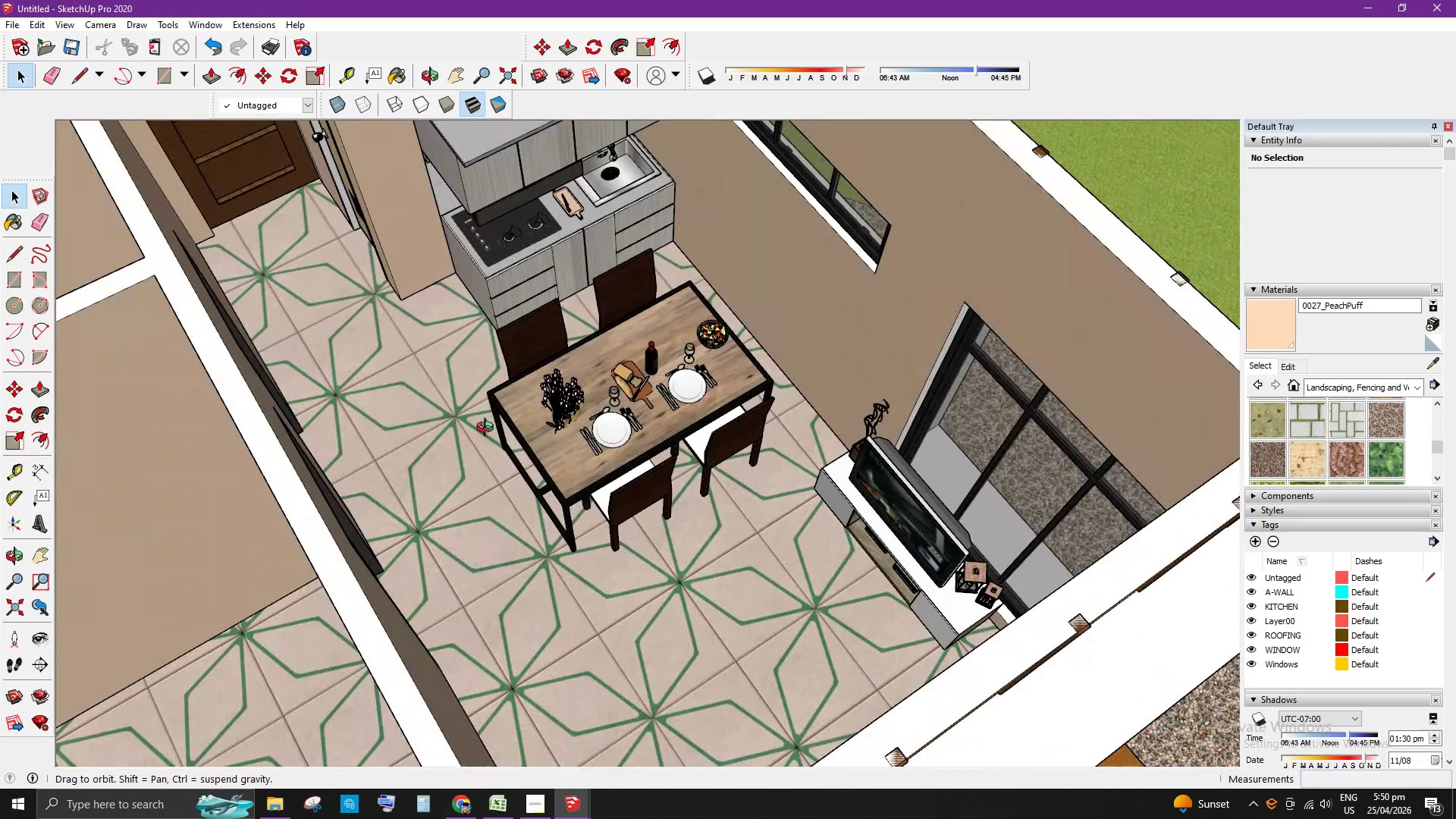 
left_click([732, 447])
 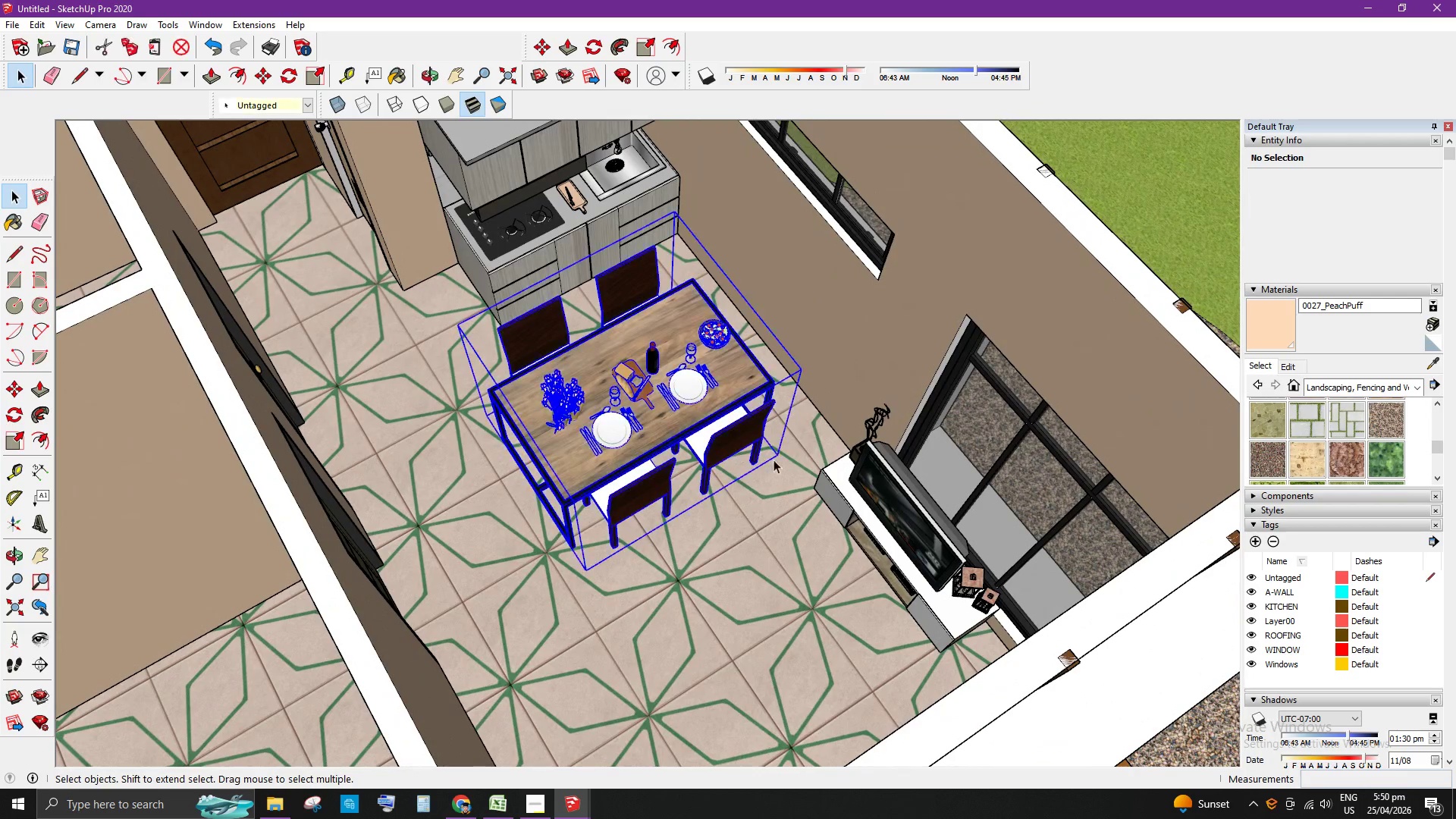 
scroll: coordinate [780, 462], scroll_direction: up, amount: 3.0
 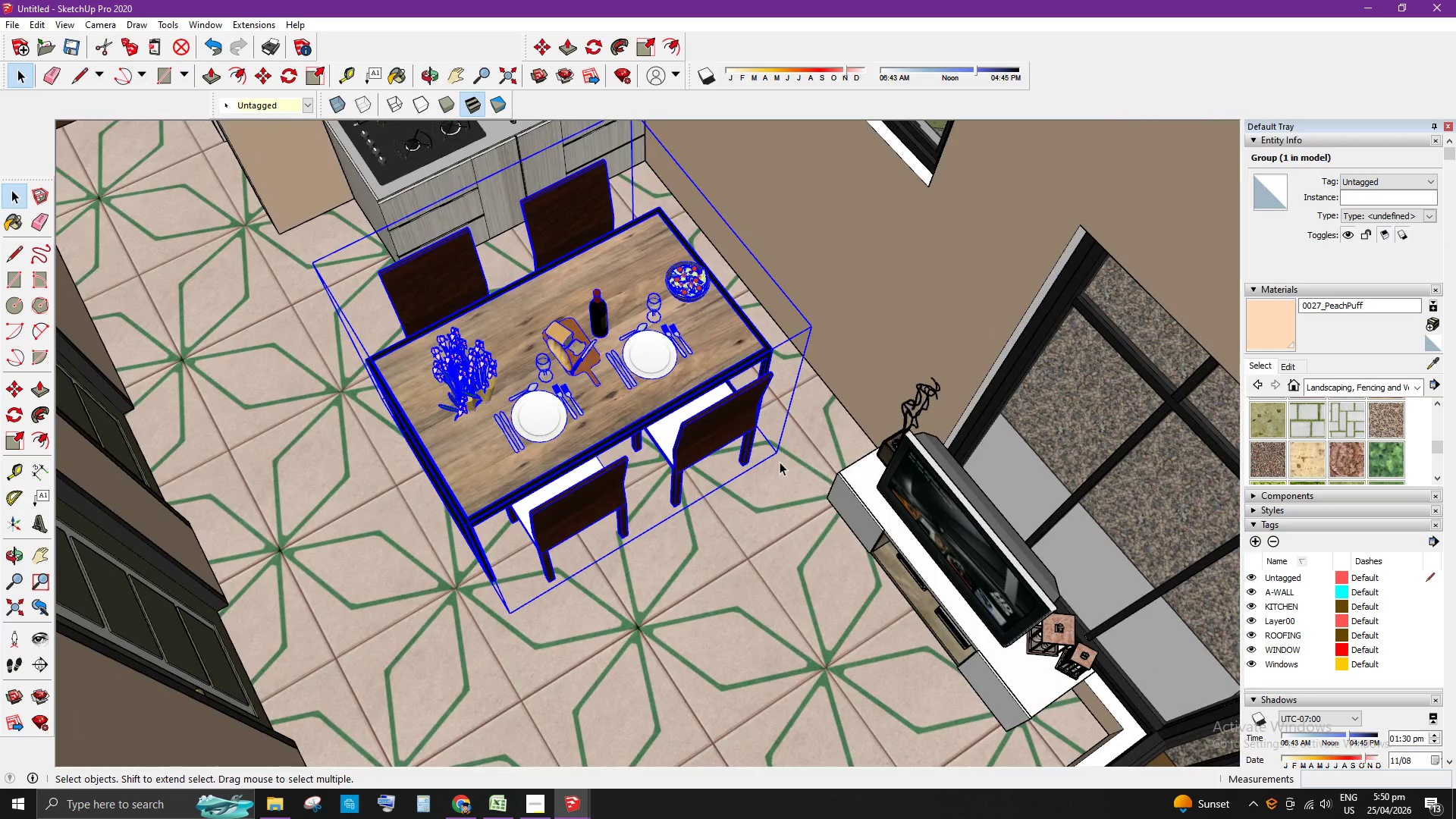 
key(M)
 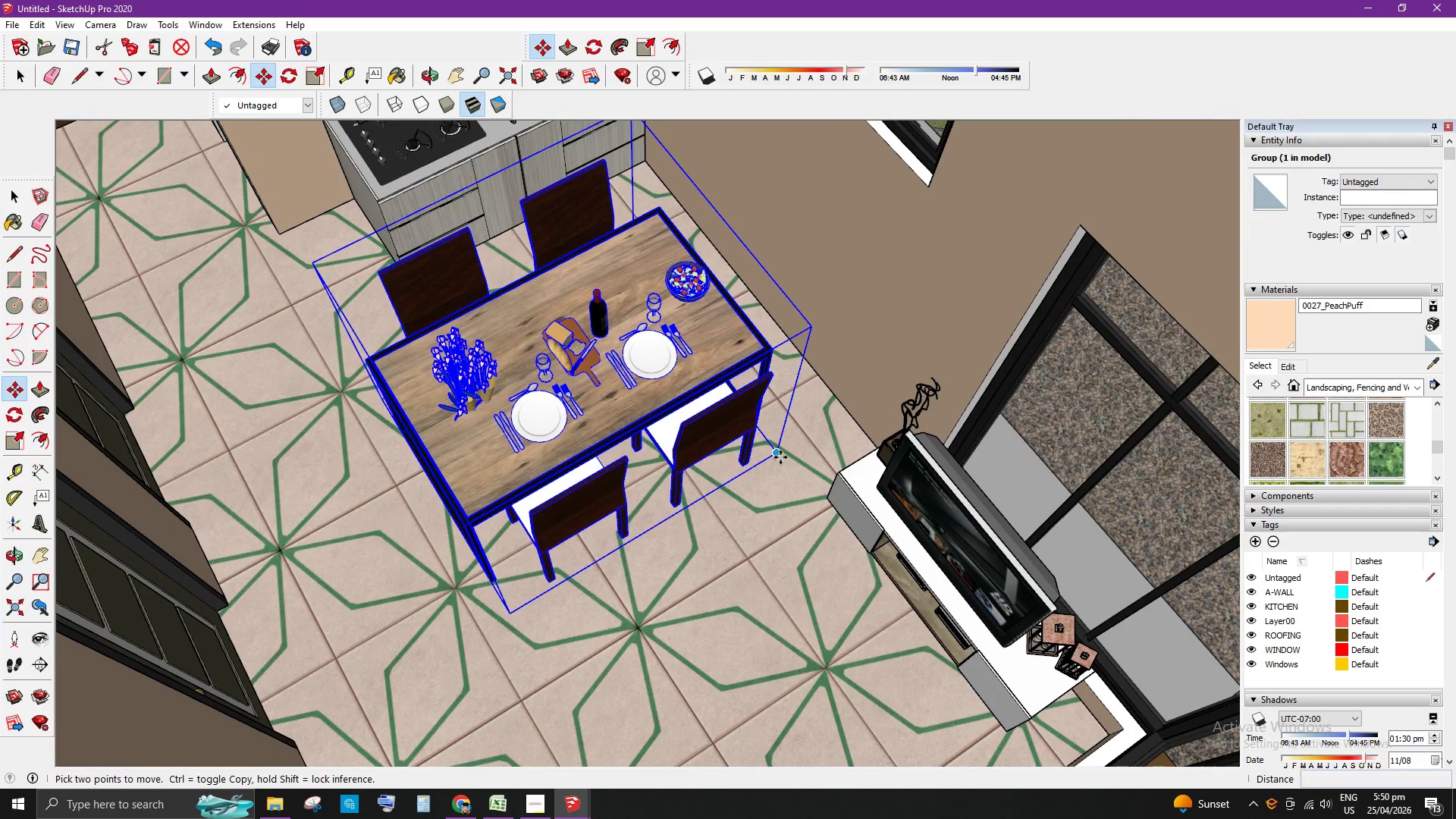 
left_click([780, 457])
 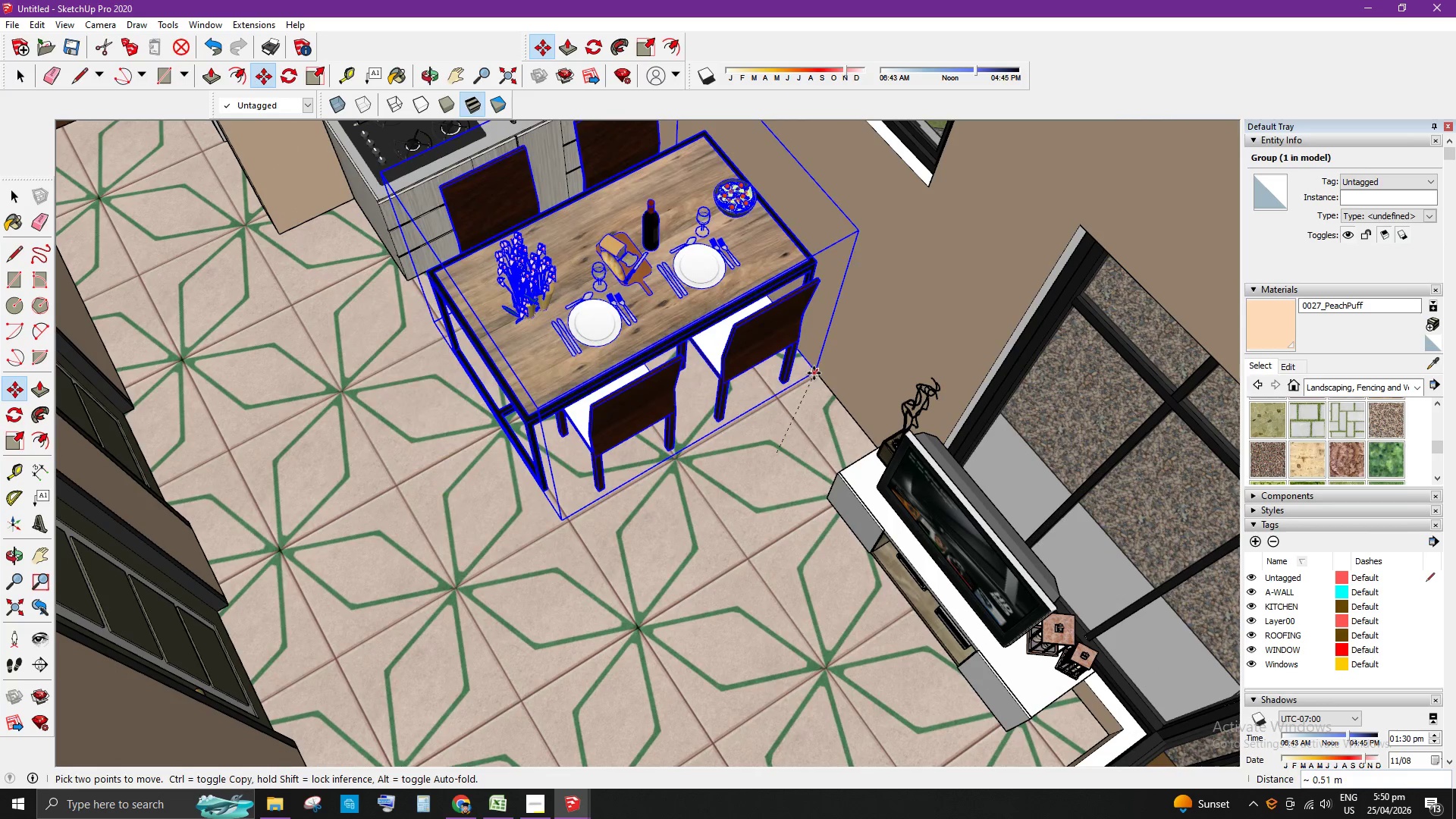 
left_click([817, 371])
 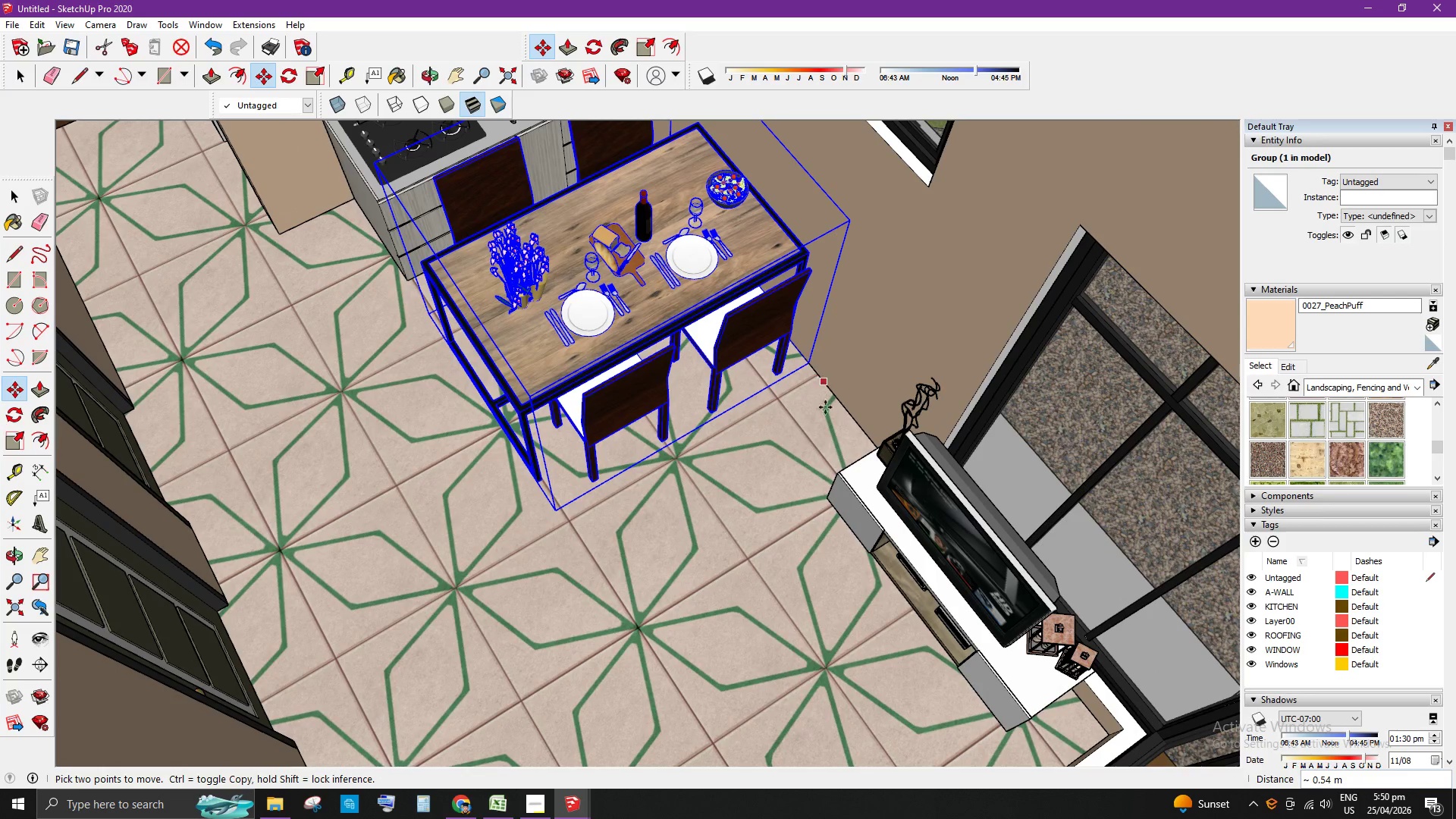 
key(Space)
 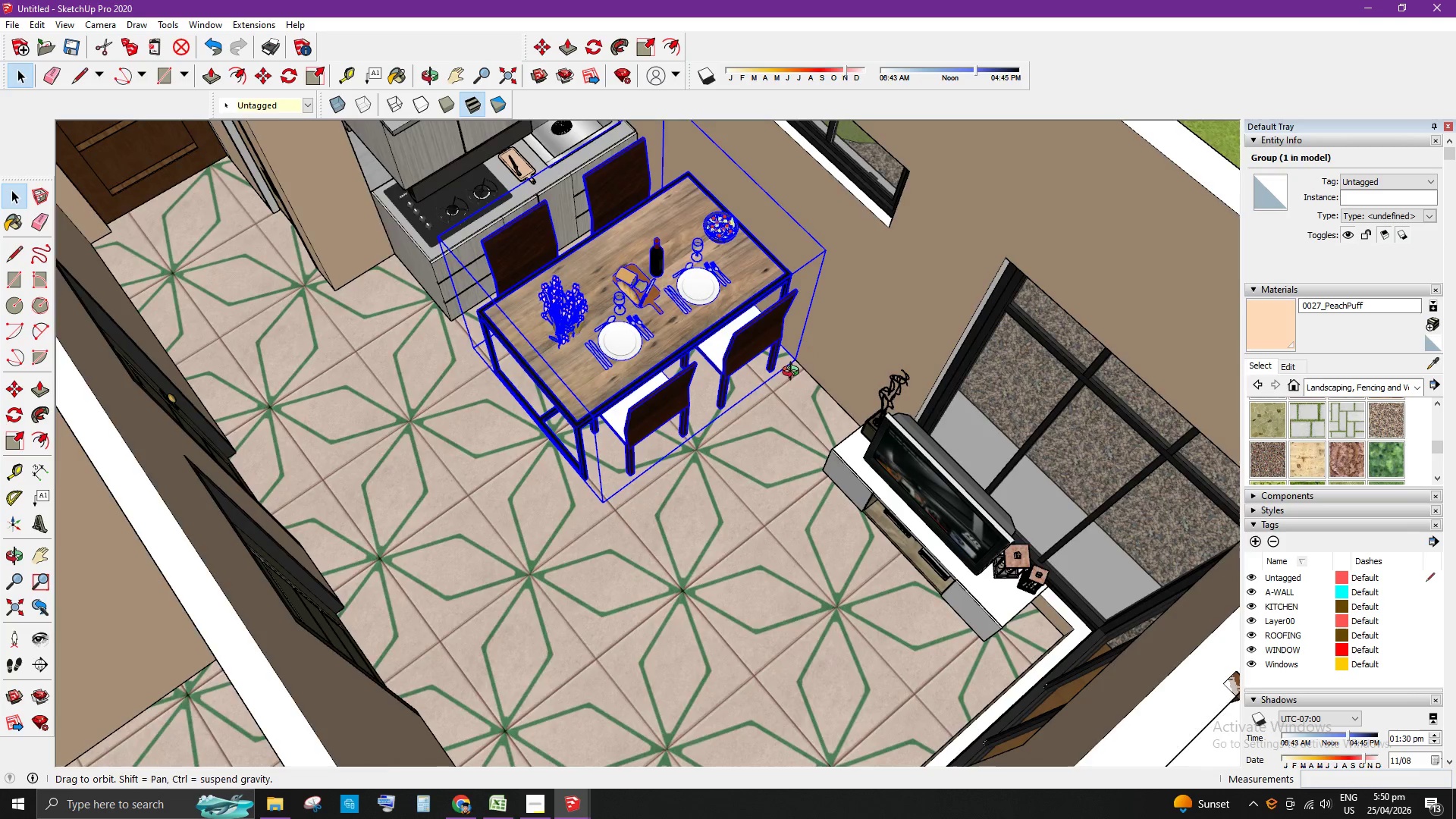 
scroll: coordinate [807, 450], scroll_direction: down, amount: 5.0
 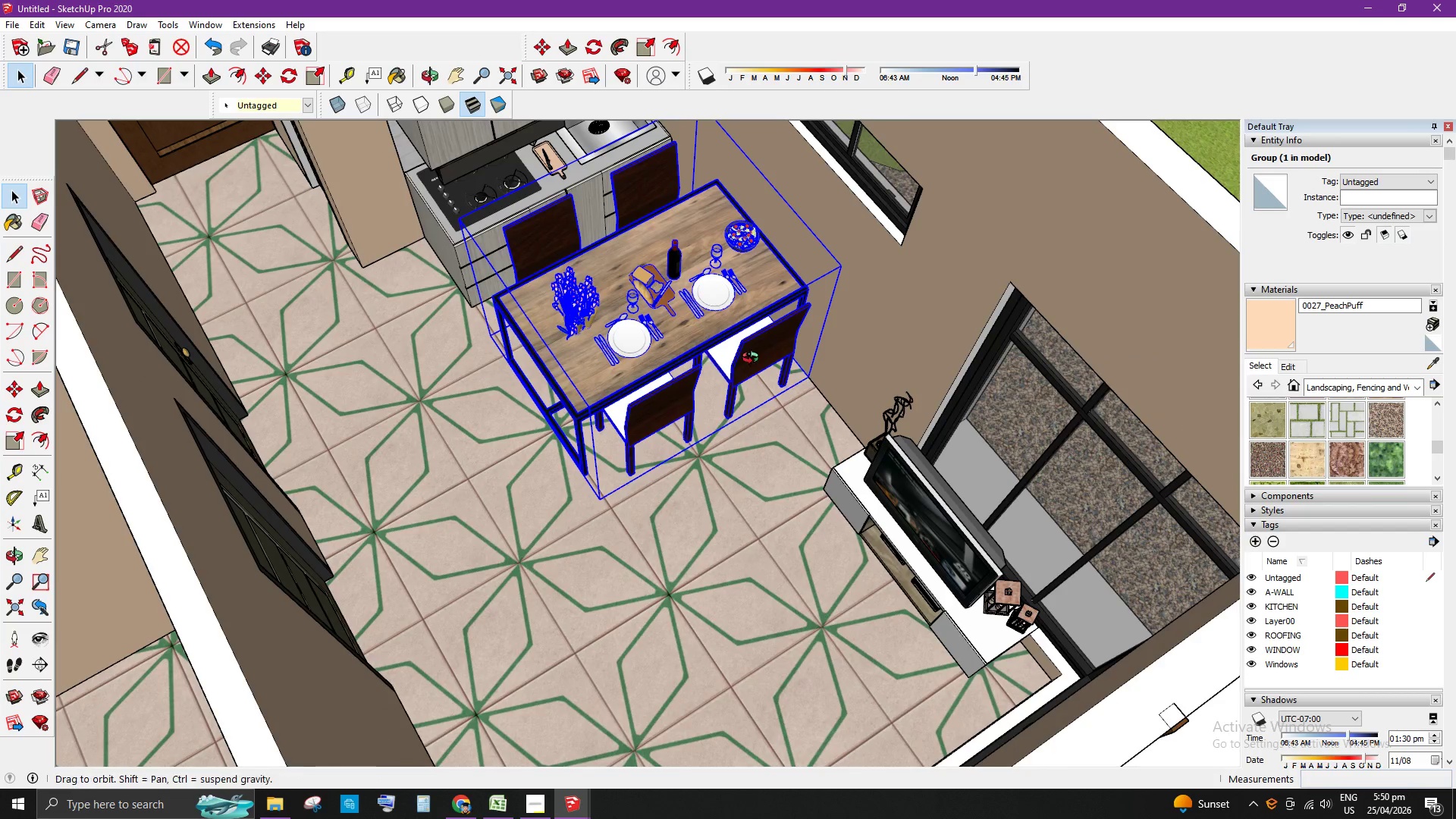 
scroll: coordinate [783, 379], scroll_direction: up, amount: 4.0
 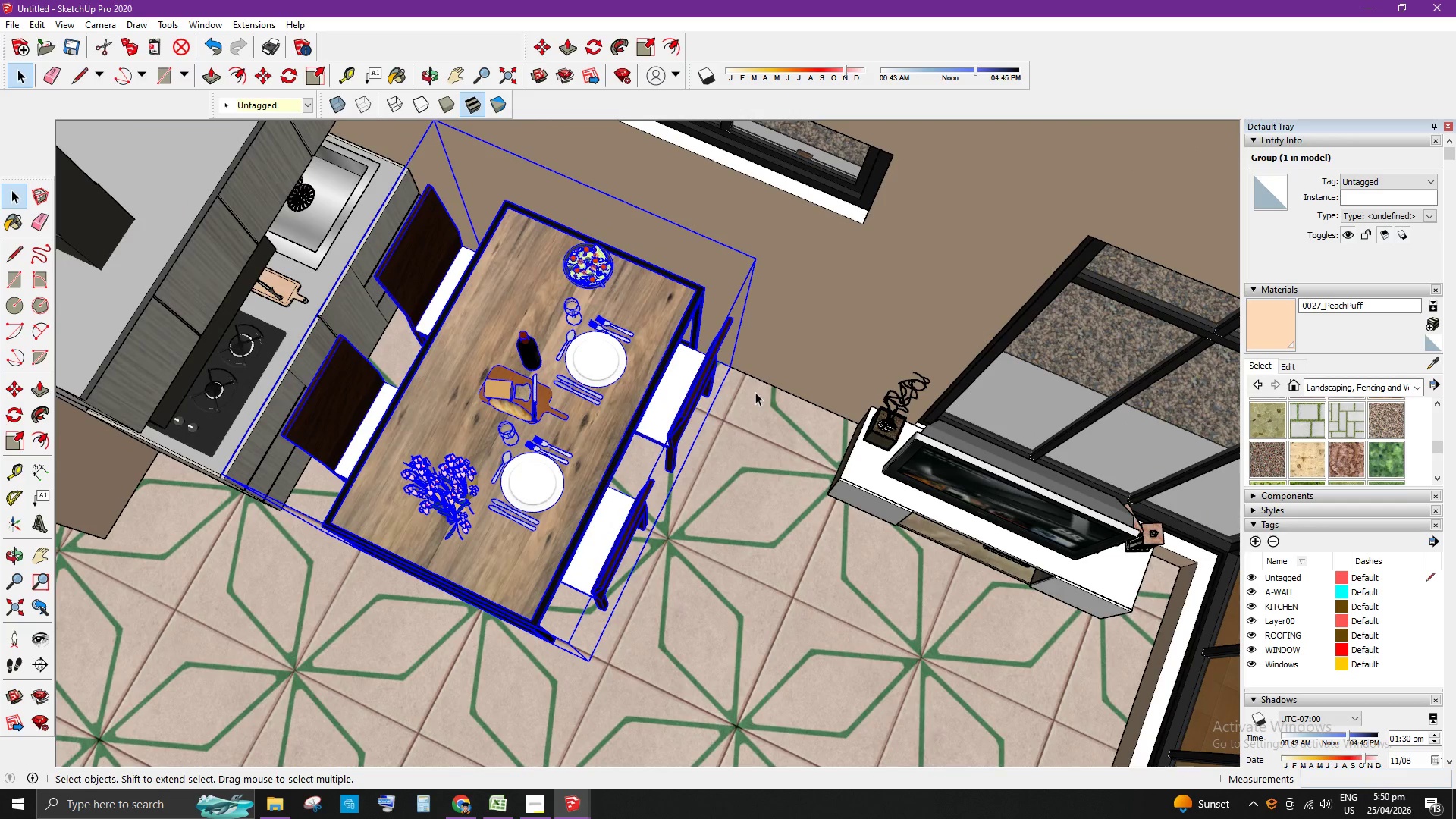 
key(M)
 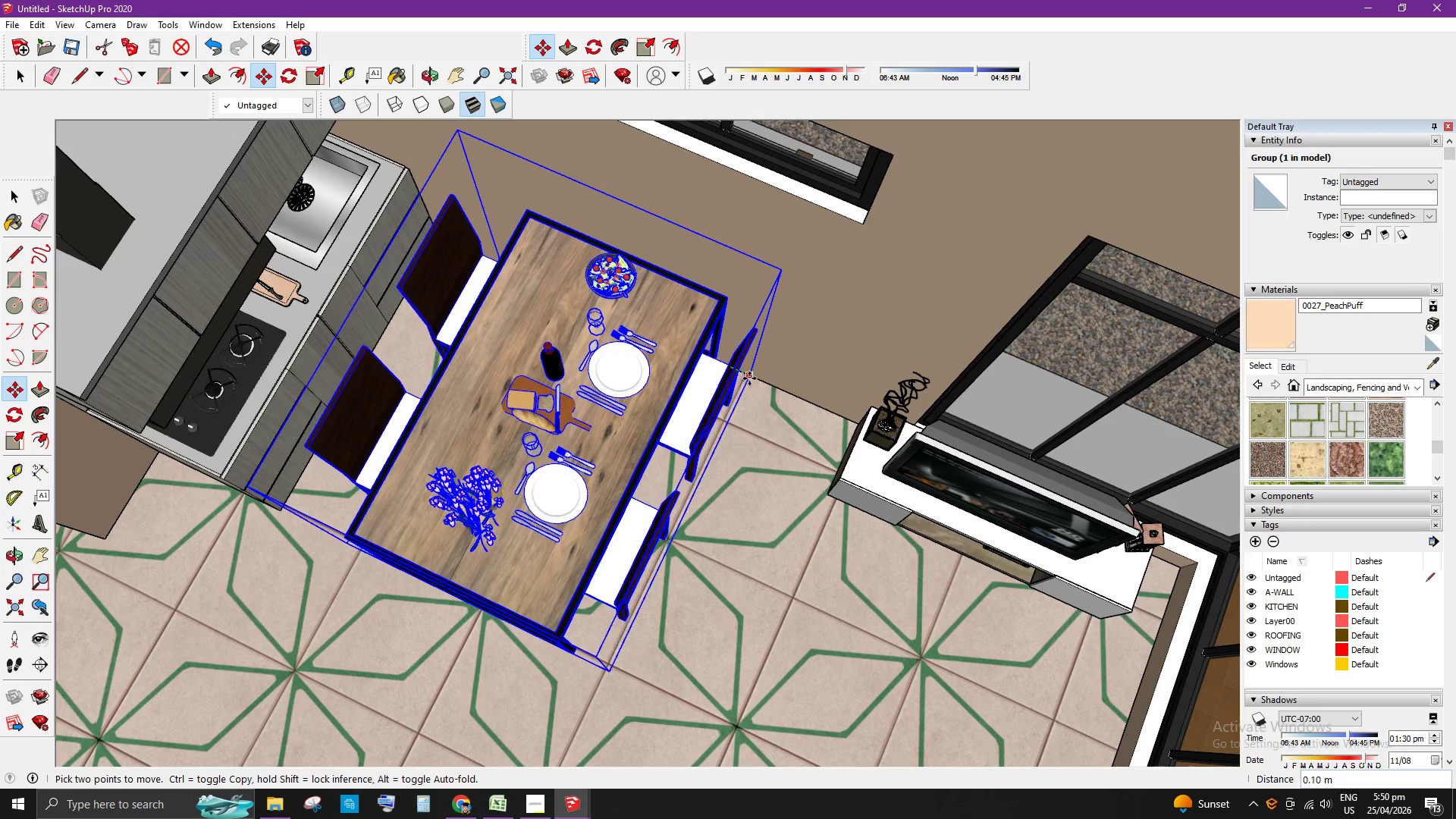 
left_click([744, 375])
 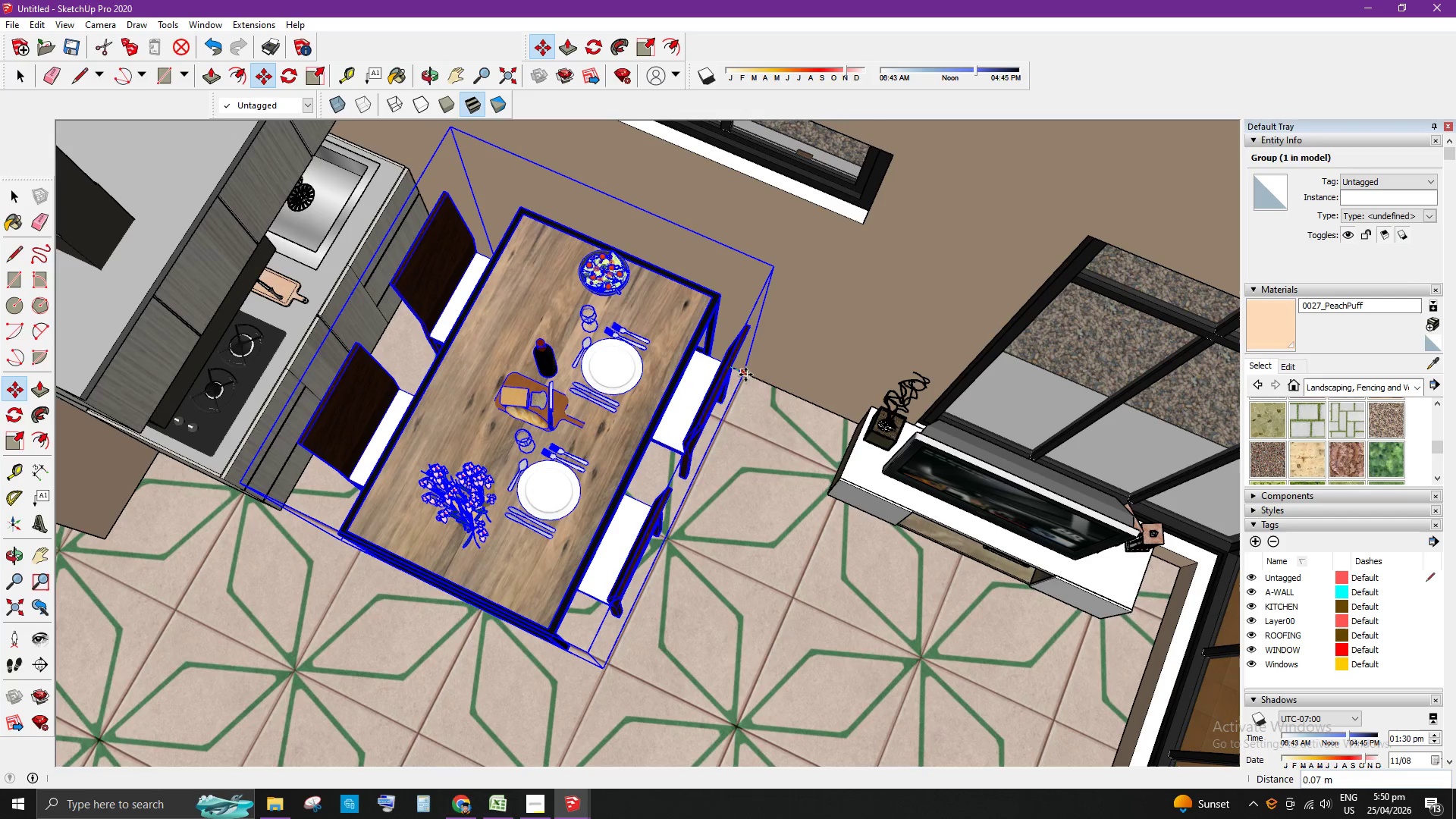 
key(Space)
 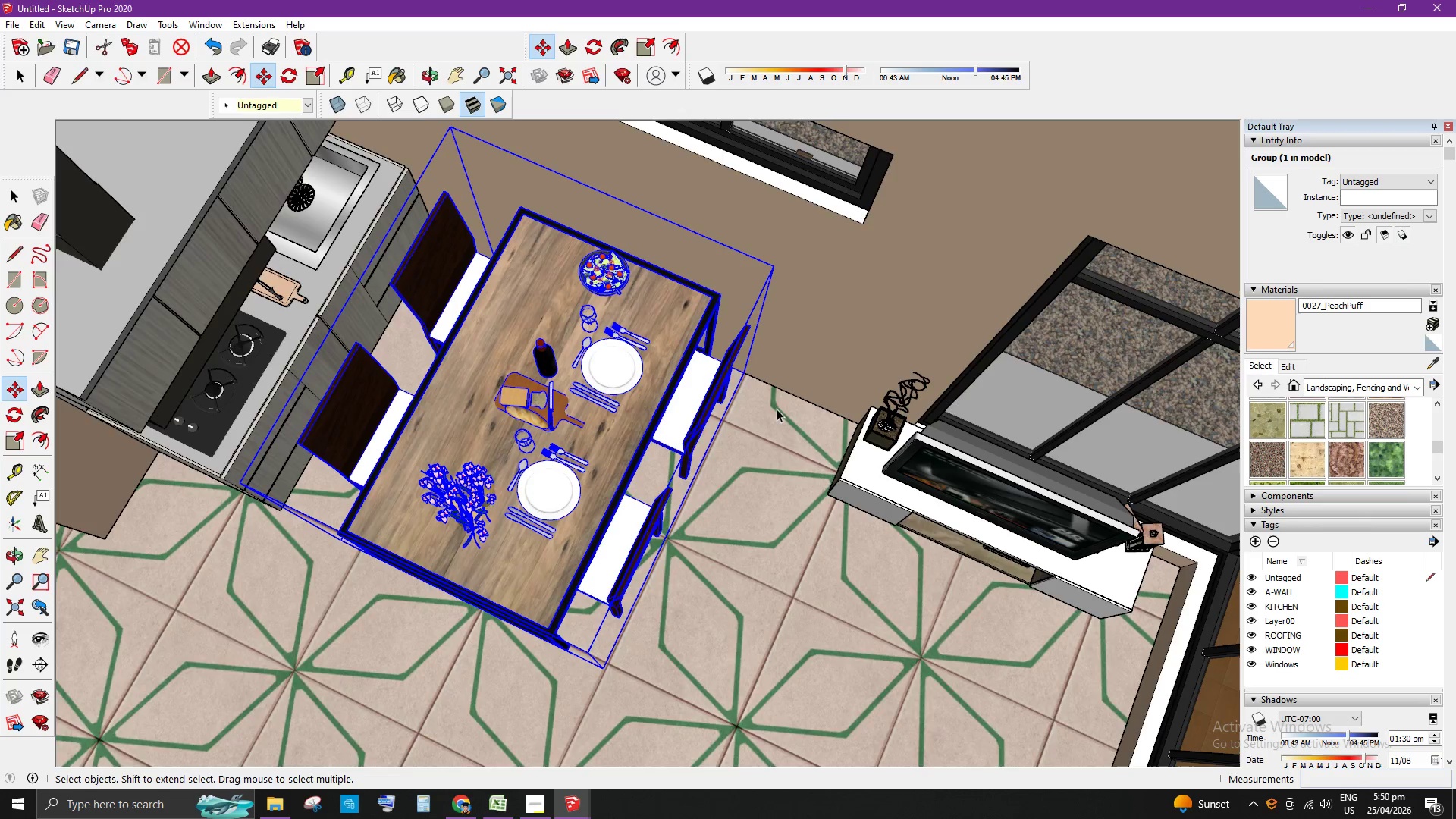 
scroll: coordinate [747, 384], scroll_direction: down, amount: 34.0
 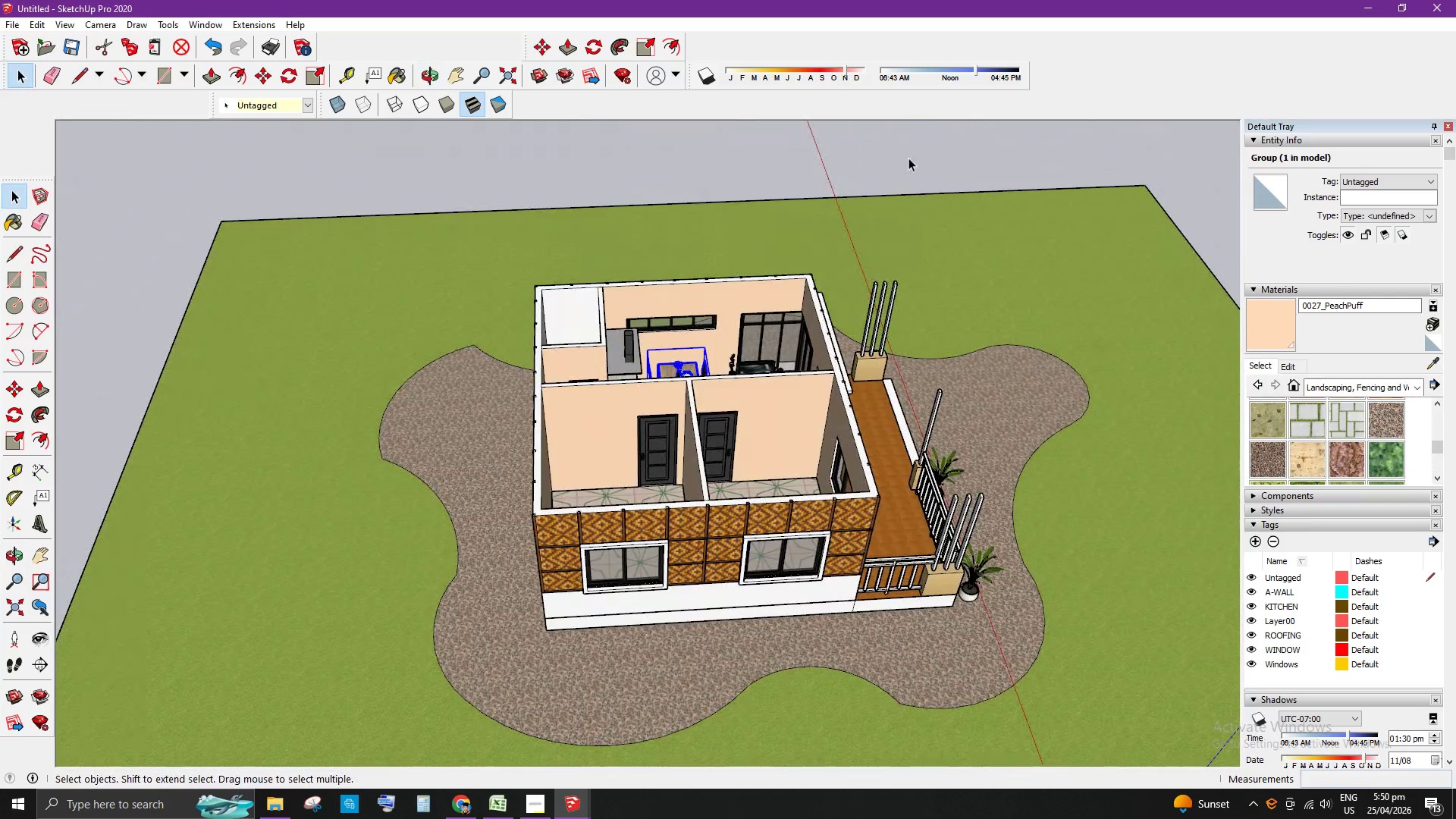 
scroll: coordinate [669, 361], scroll_direction: up, amount: 16.0
 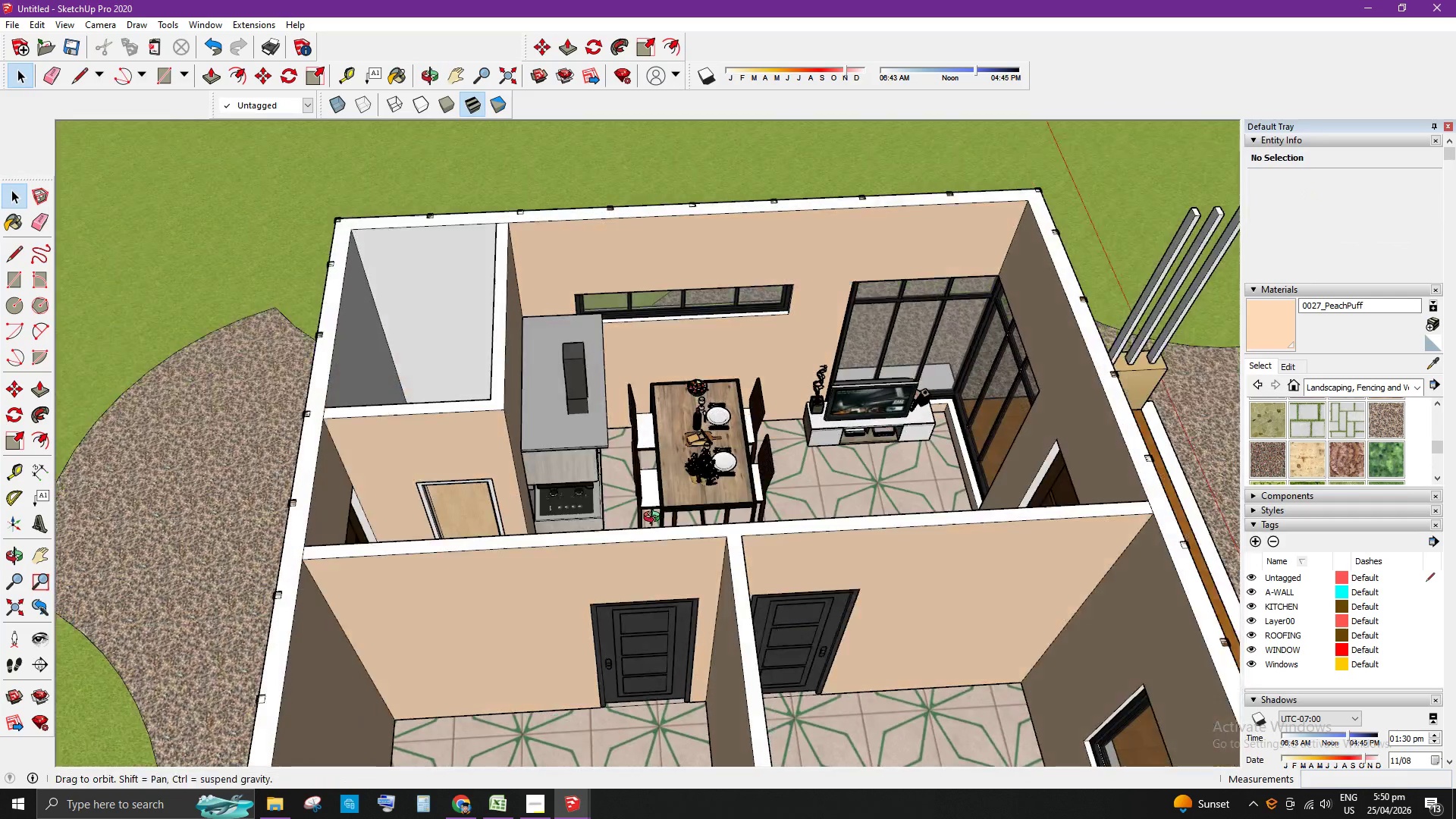 
key(T)
 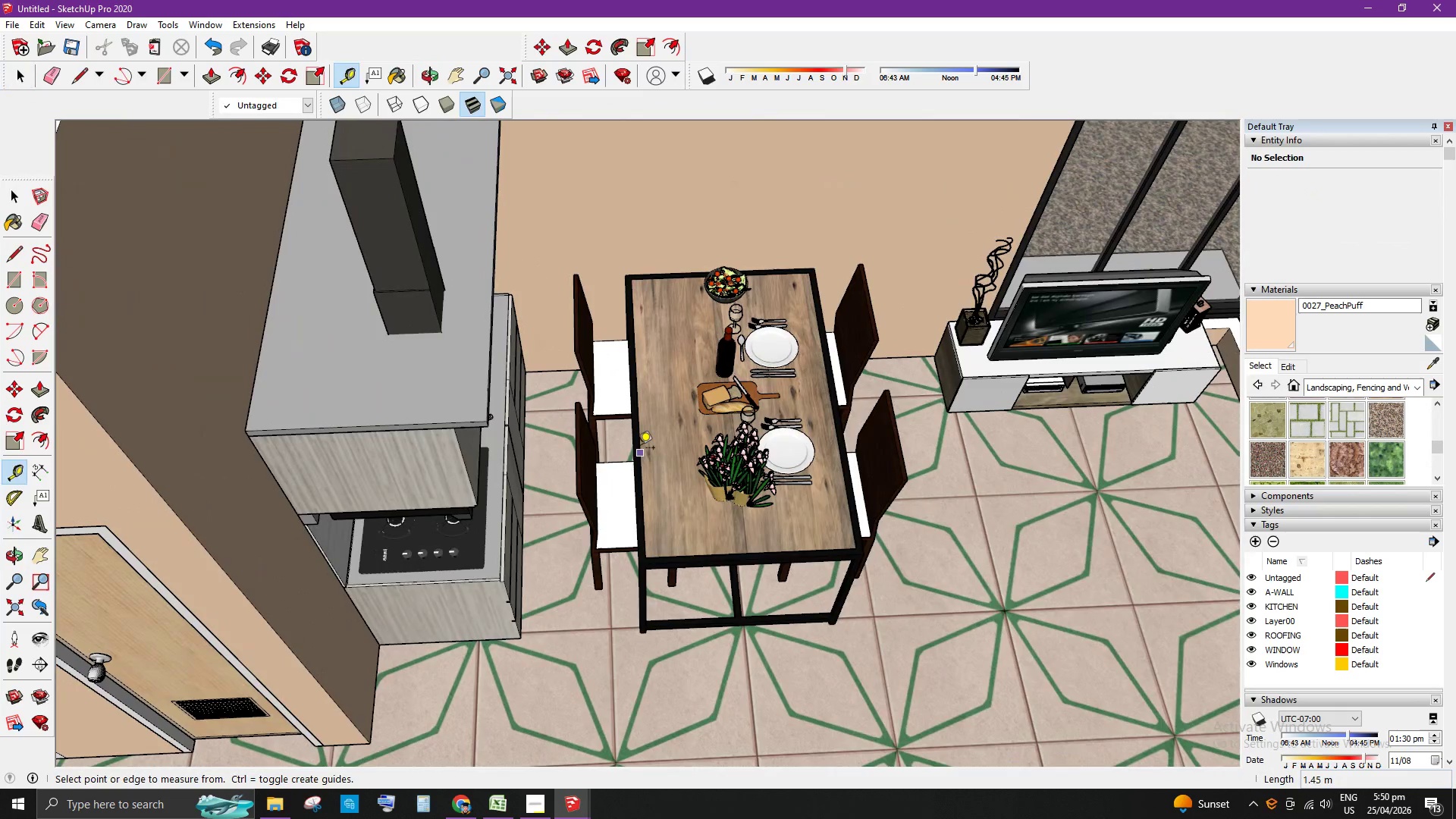 
scroll: coordinate [656, 466], scroll_direction: up, amount: 15.0
 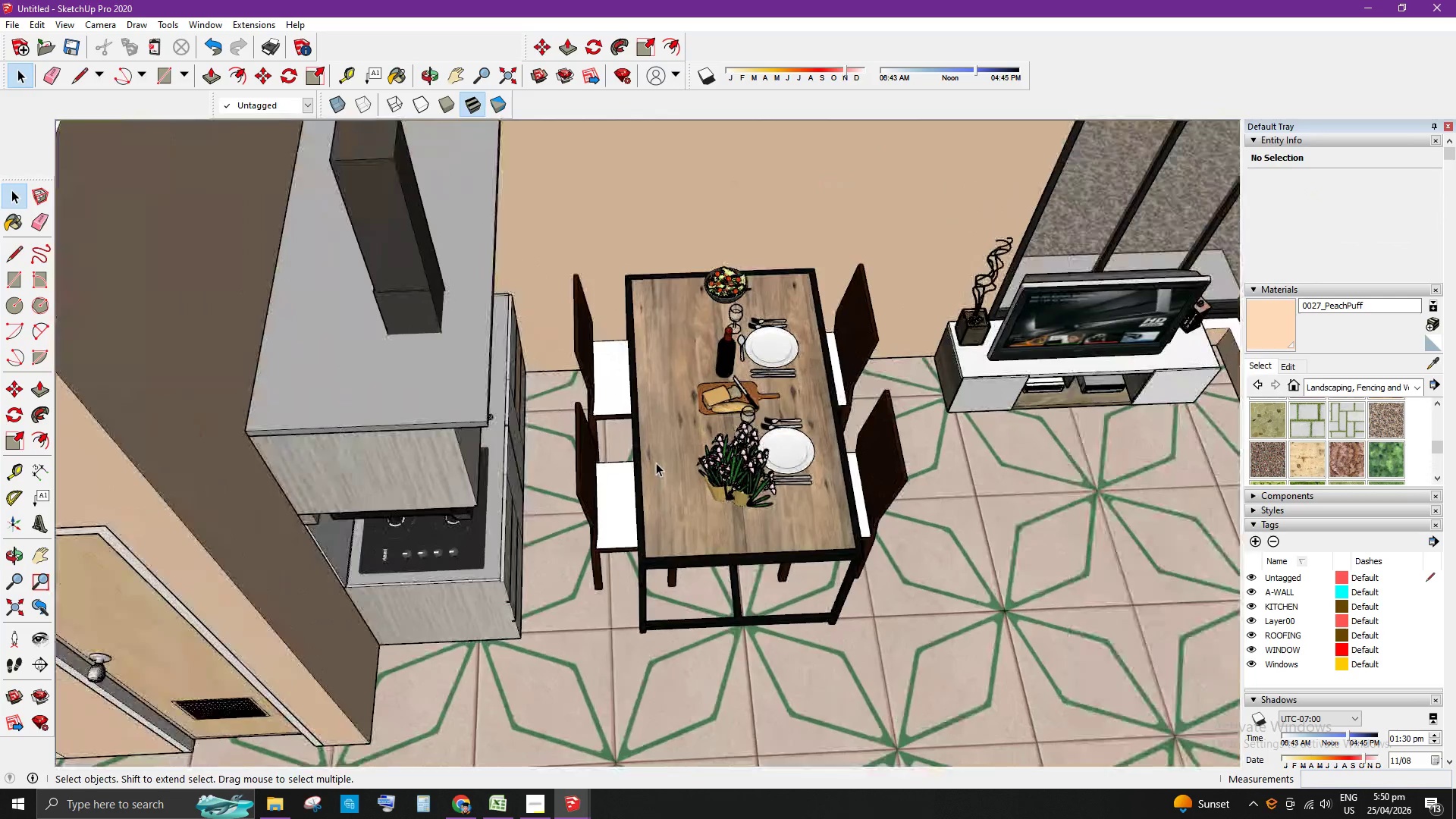 
left_click([639, 447])
 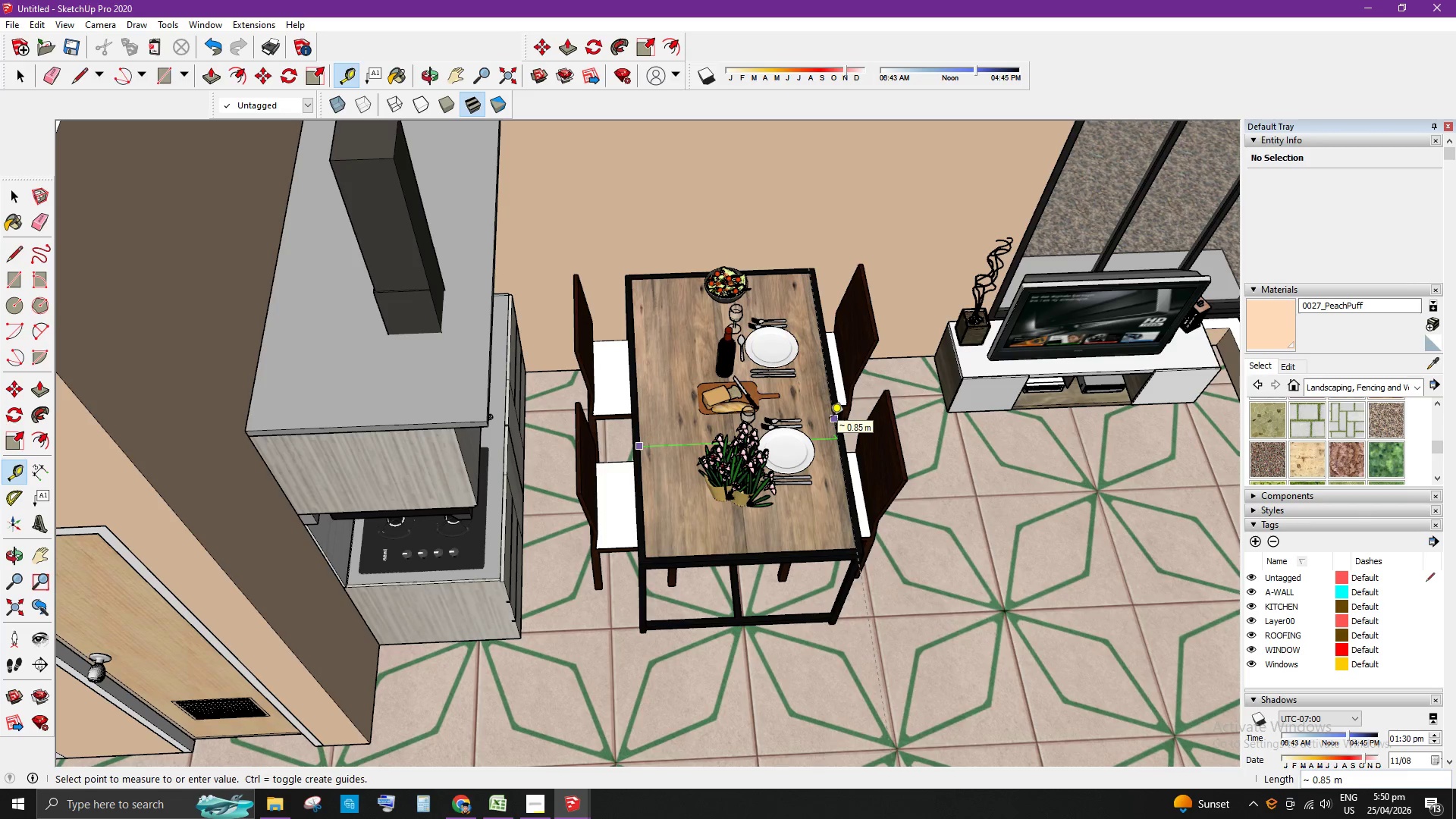 
key(Space)
 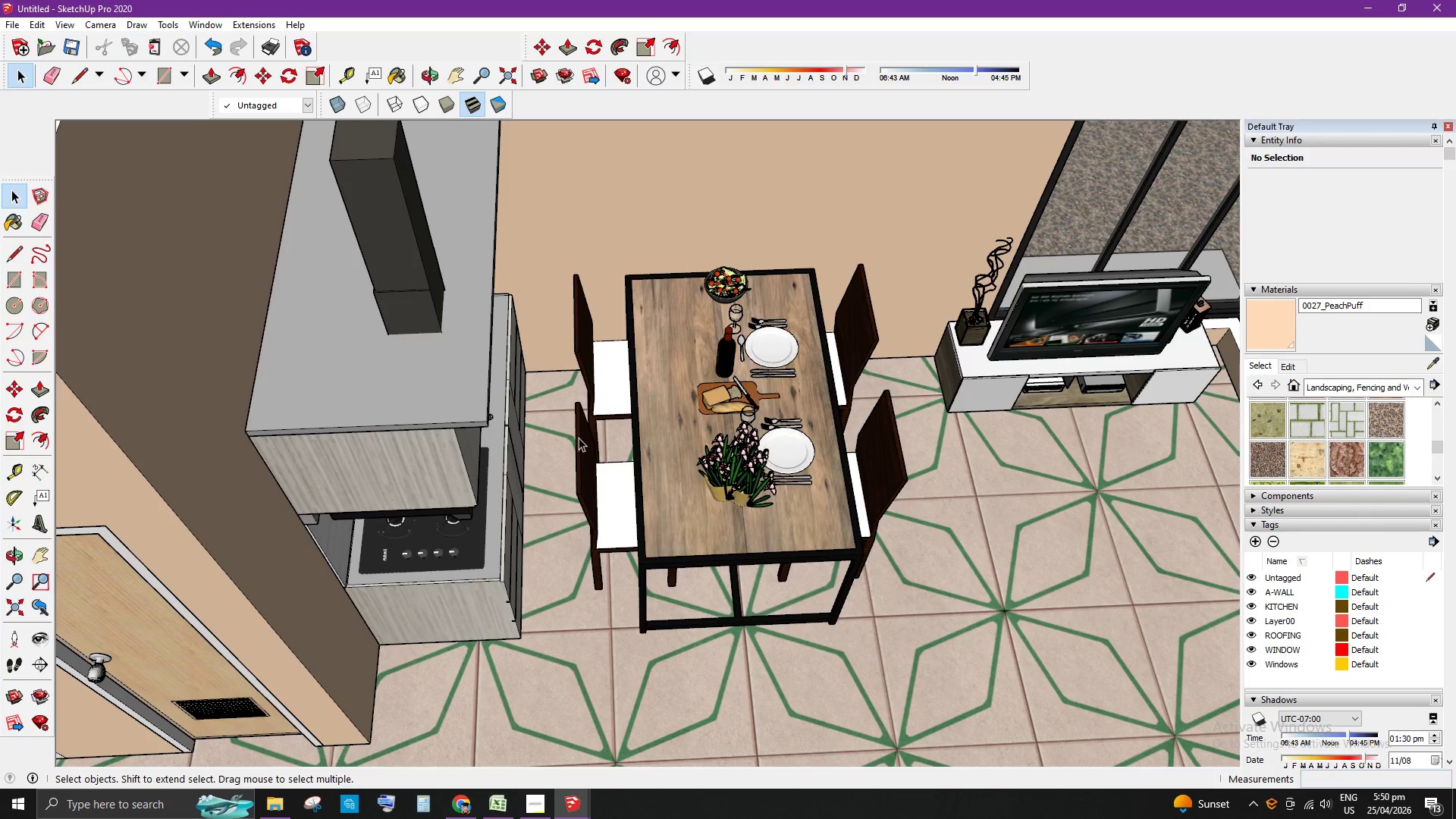 
scroll: coordinate [670, 498], scroll_direction: down, amount: 14.0
 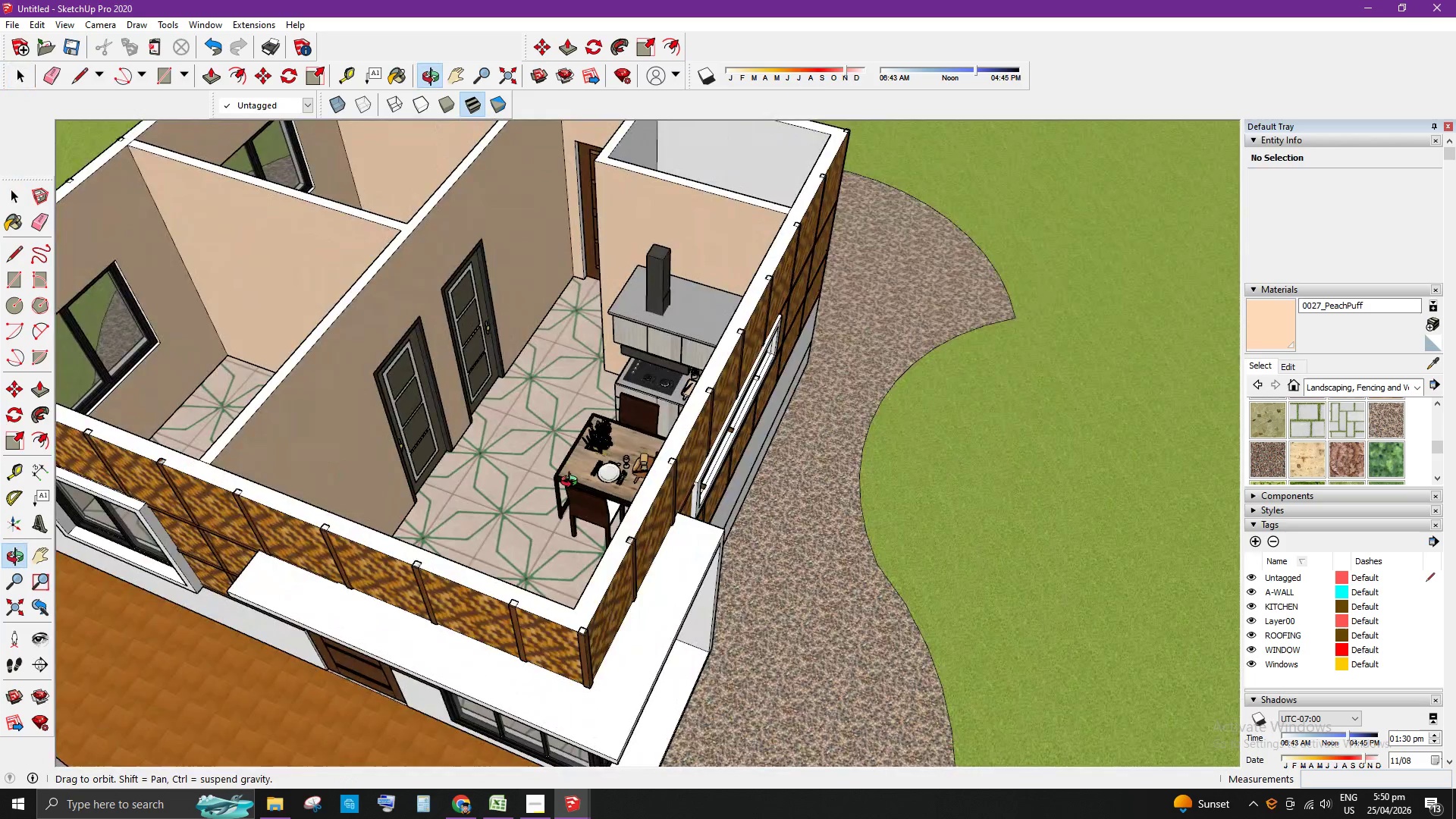 
scroll: coordinate [516, 580], scroll_direction: up, amount: 2.0
 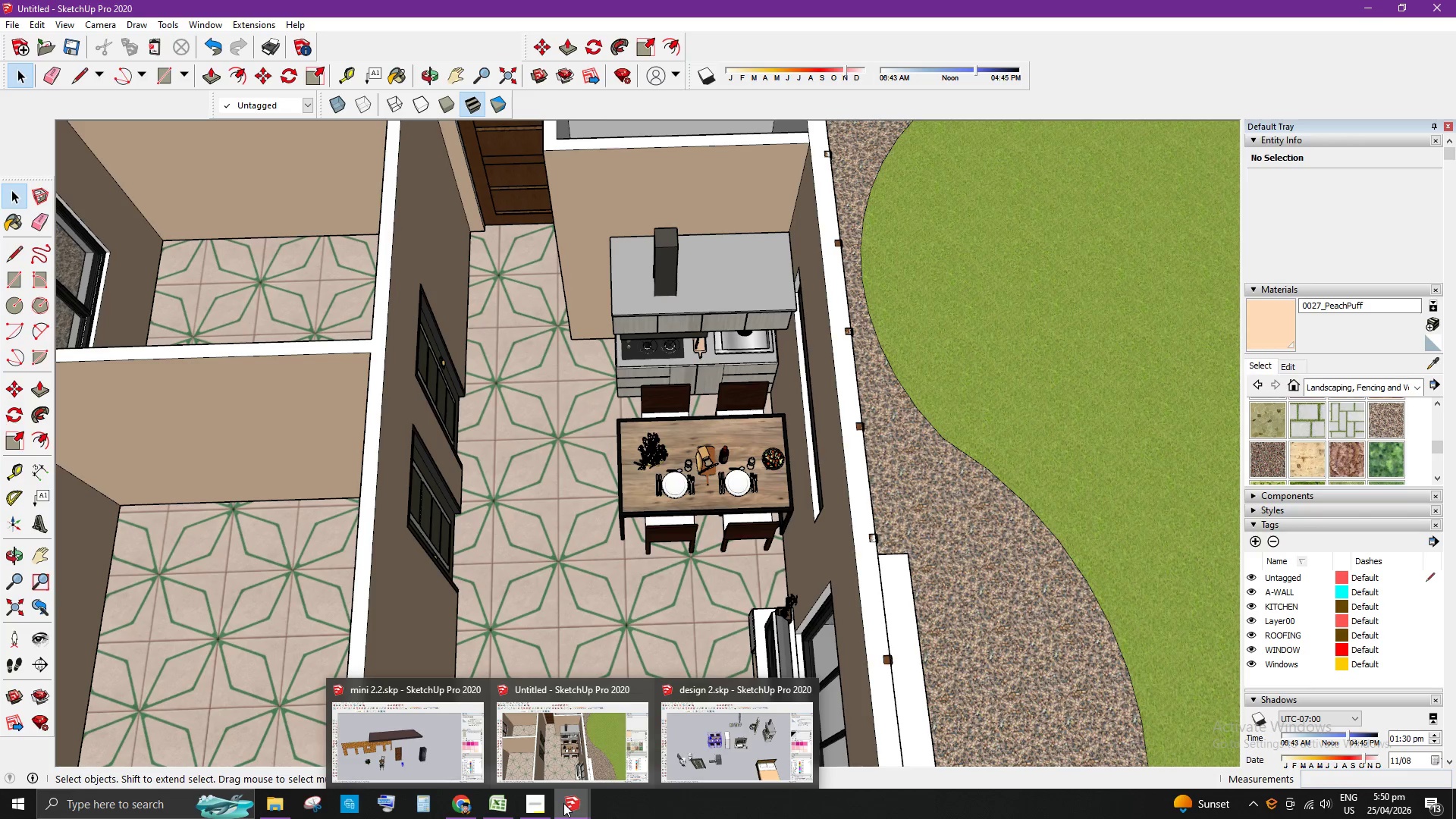 
left_click([731, 735])
 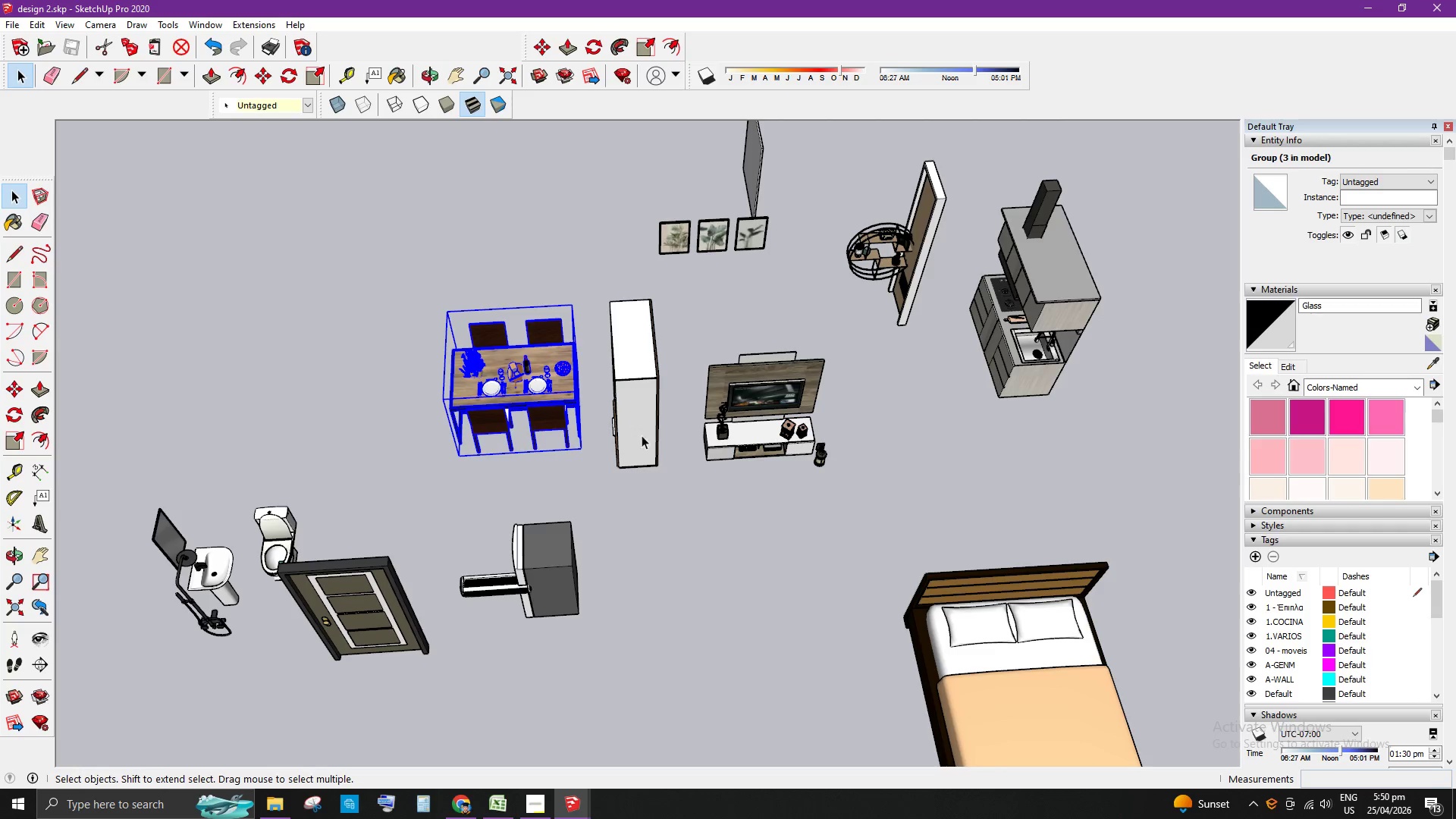 
left_click([713, 533])
 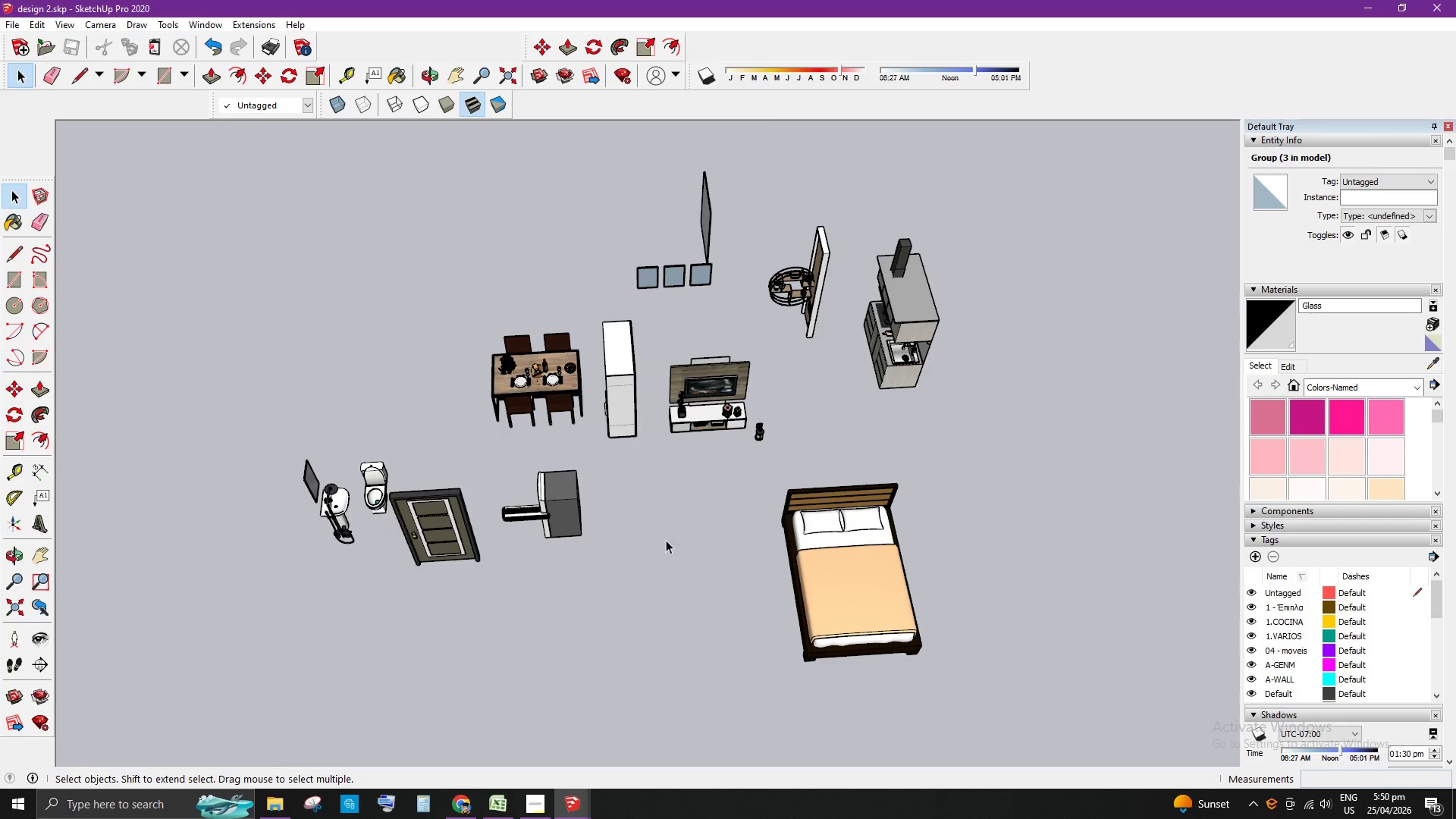 
scroll: coordinate [641, 553], scroll_direction: down, amount: 6.0
 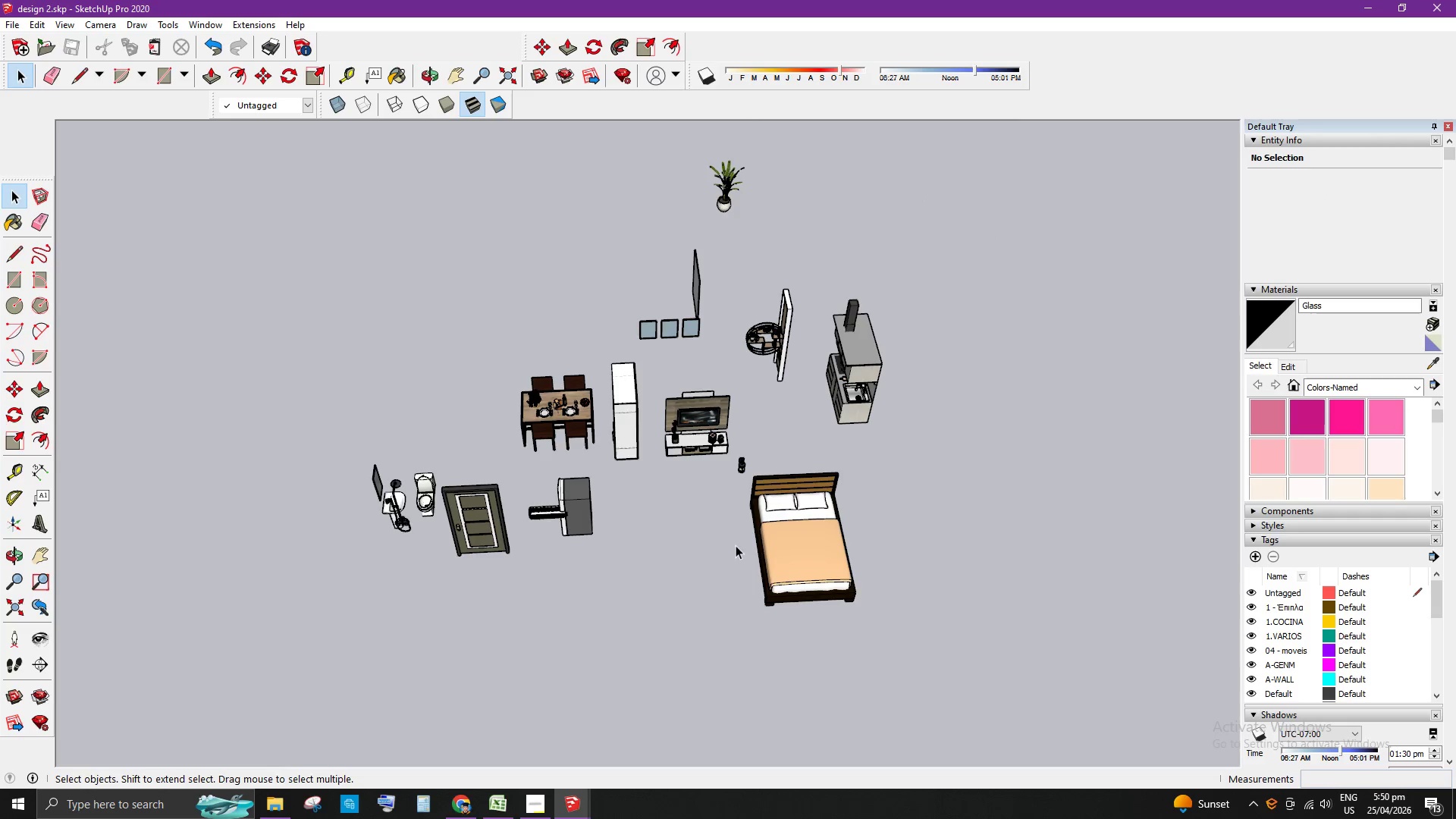 
left_click([789, 549])
 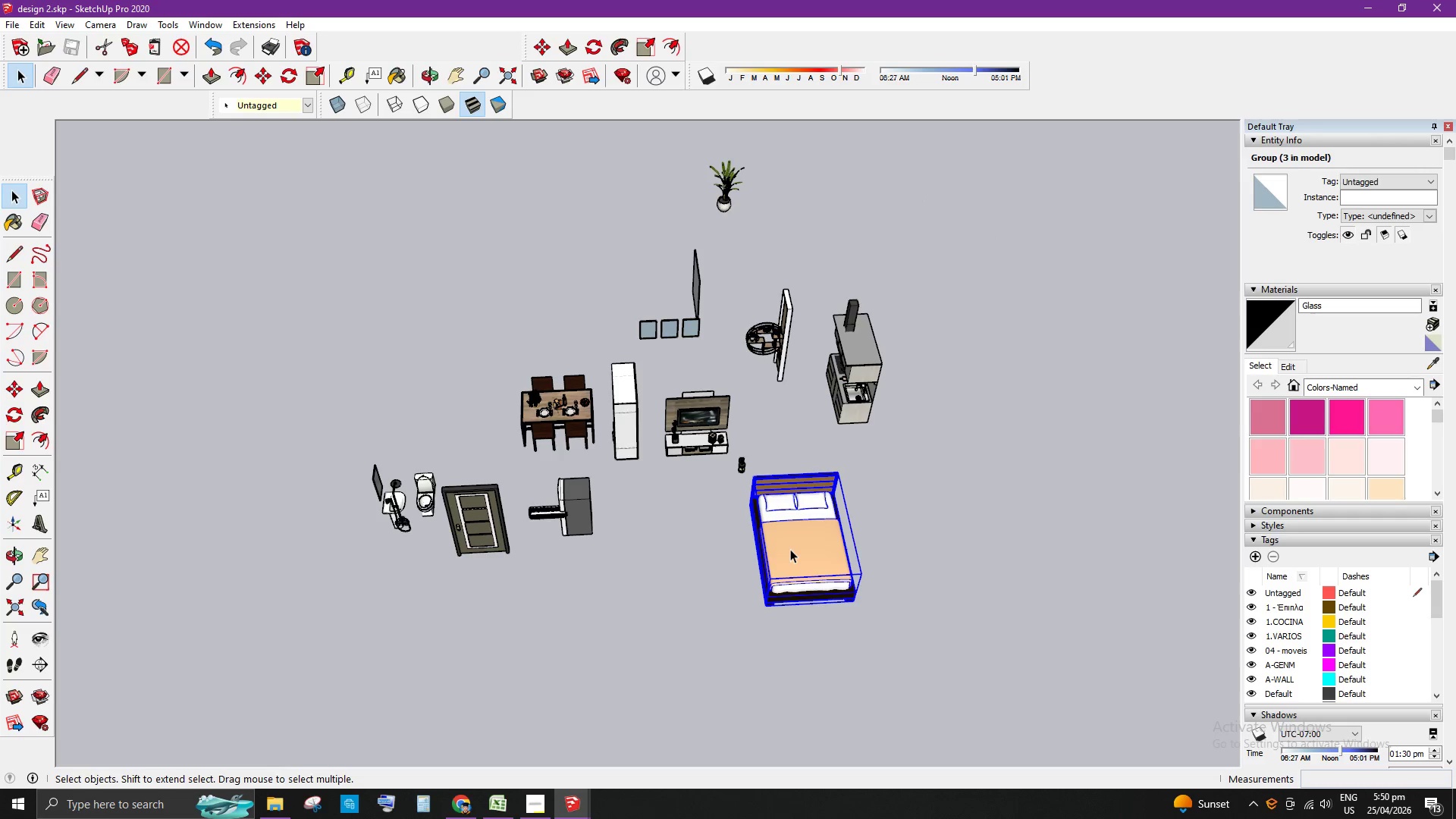 
key(Control+C)
 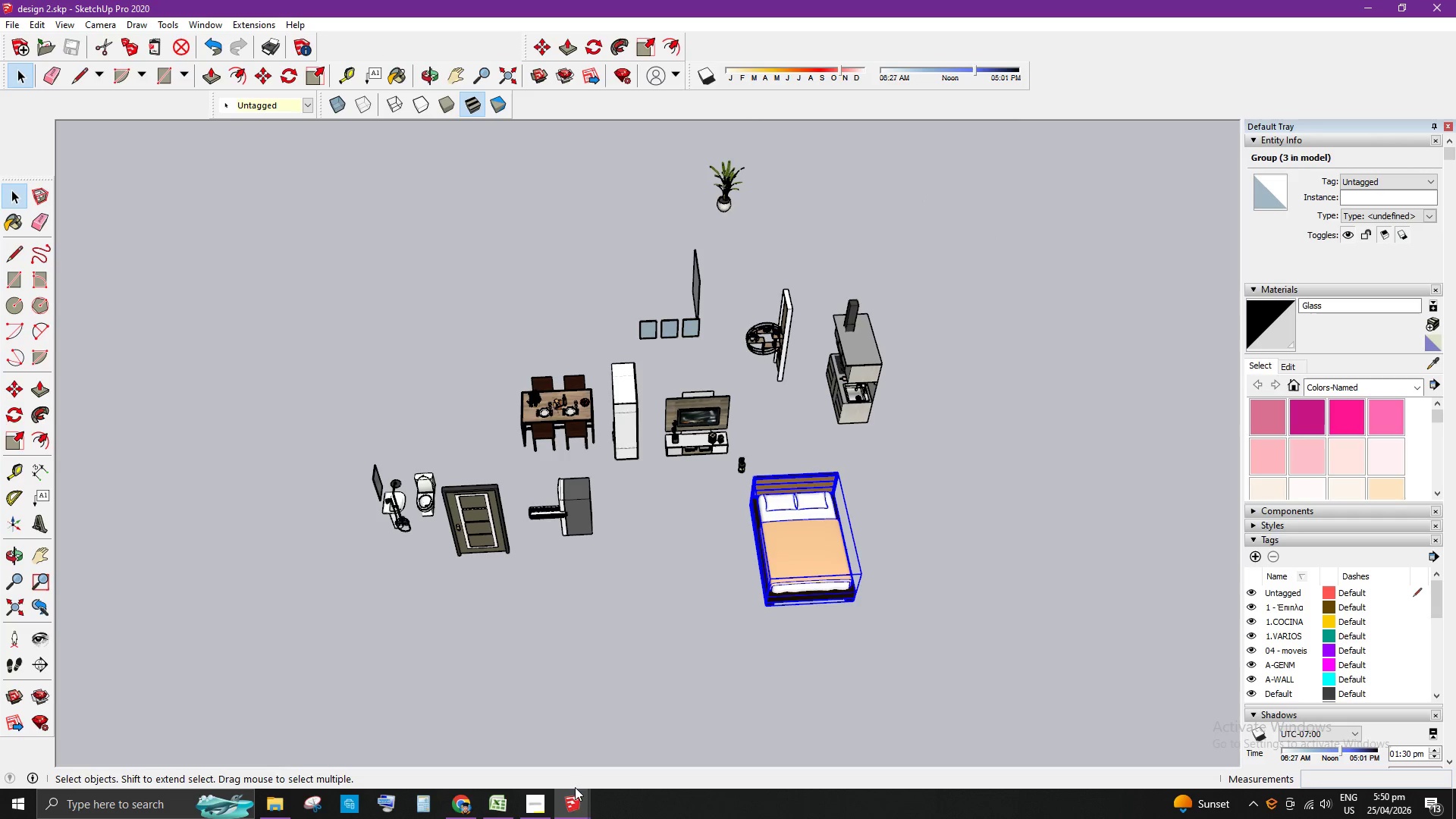 
left_click([575, 794])
 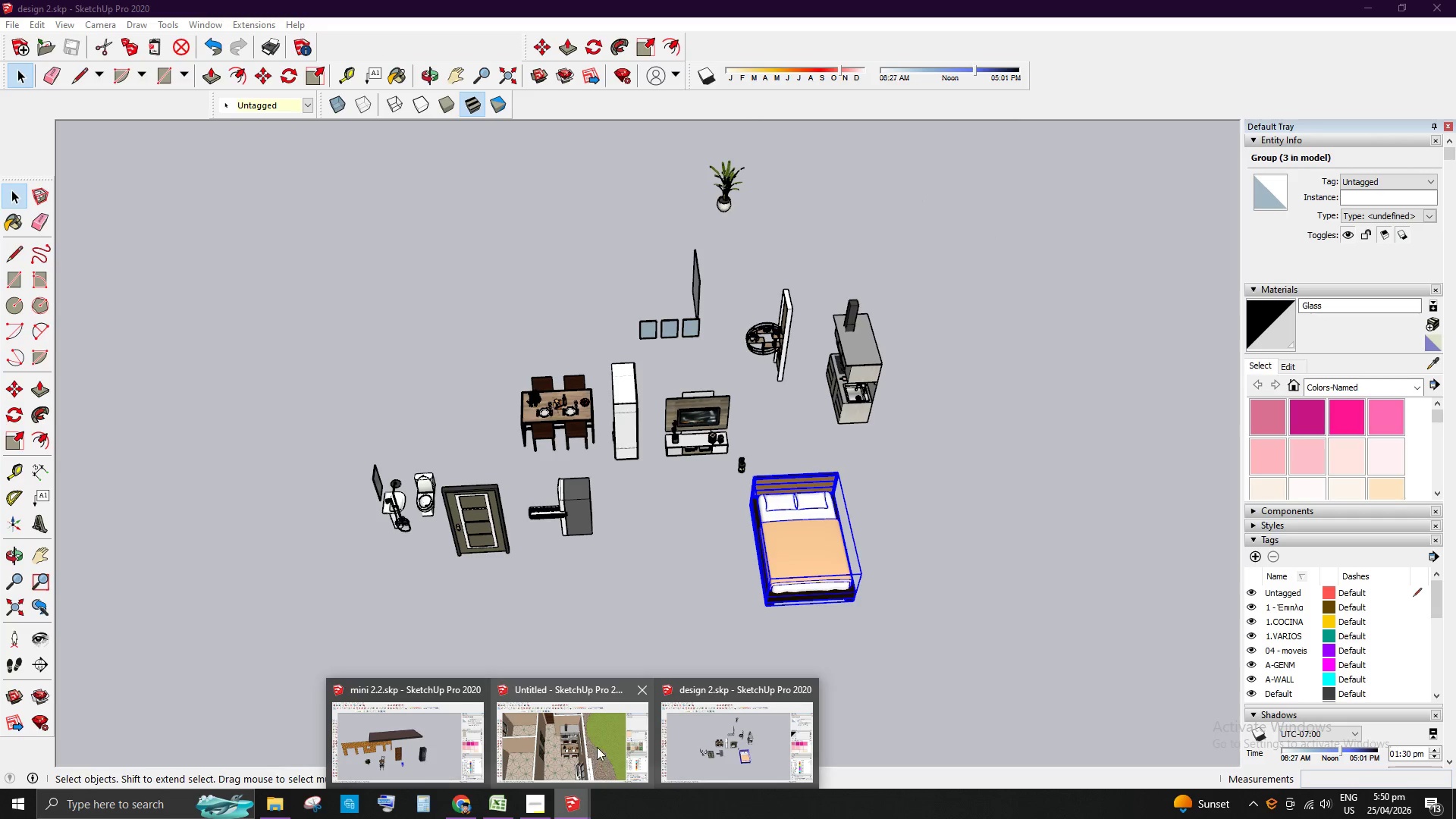 
left_click([560, 740])
 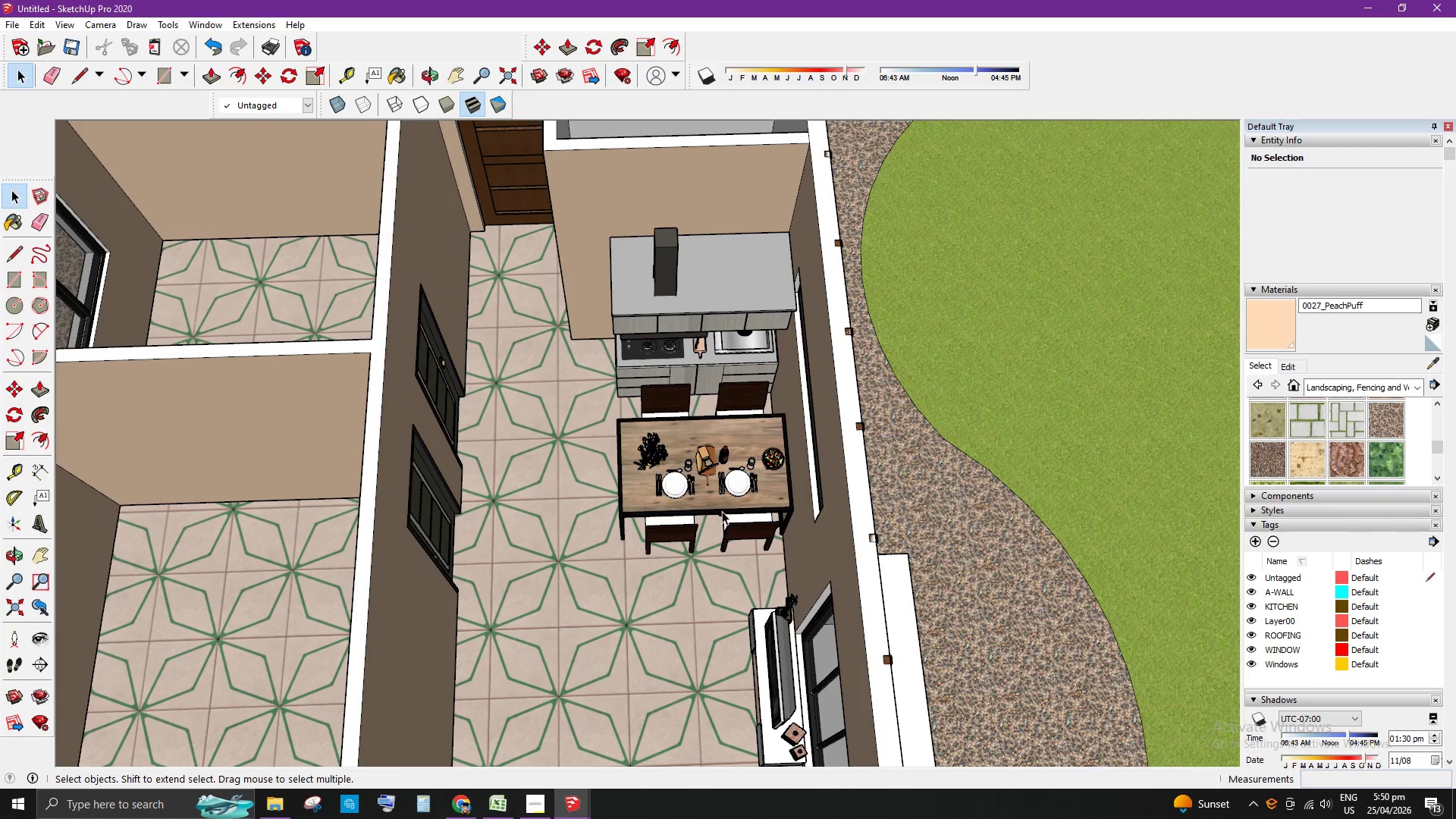 
scroll: coordinate [995, 491], scroll_direction: down, amount: 6.0
 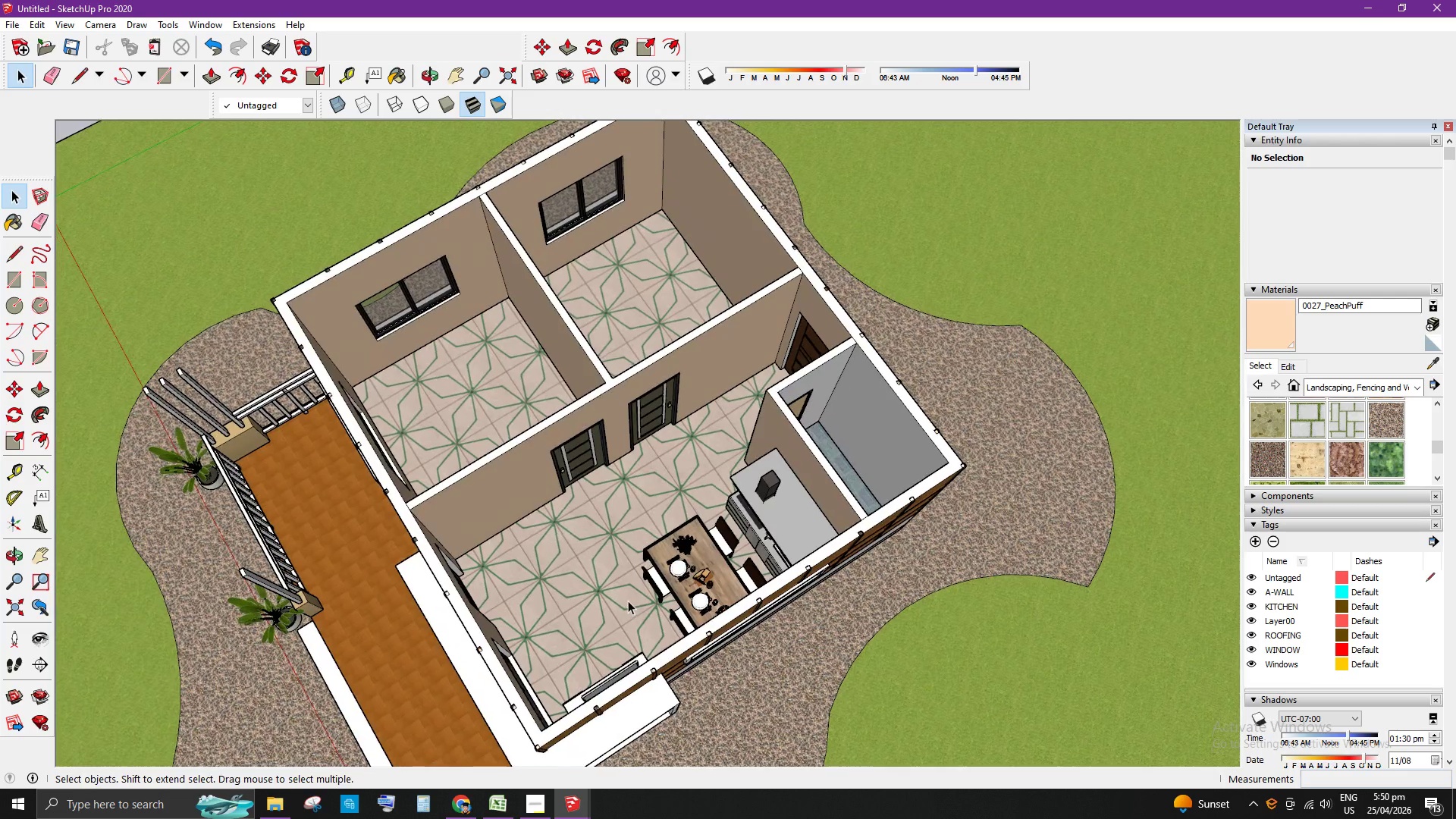 
scroll: coordinate [387, 253], scroll_direction: up, amount: 7.0
 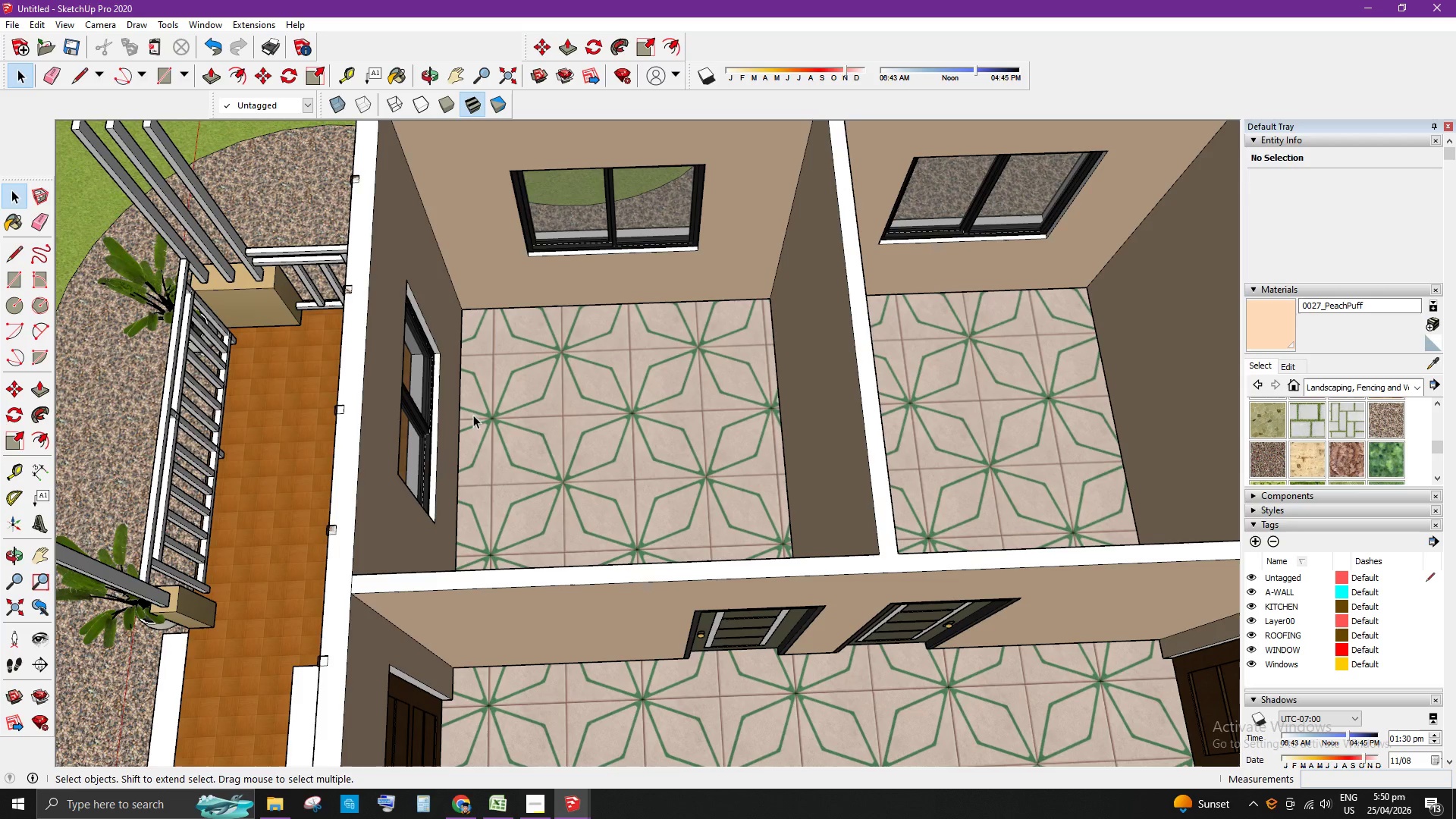 
key(Control+V)
 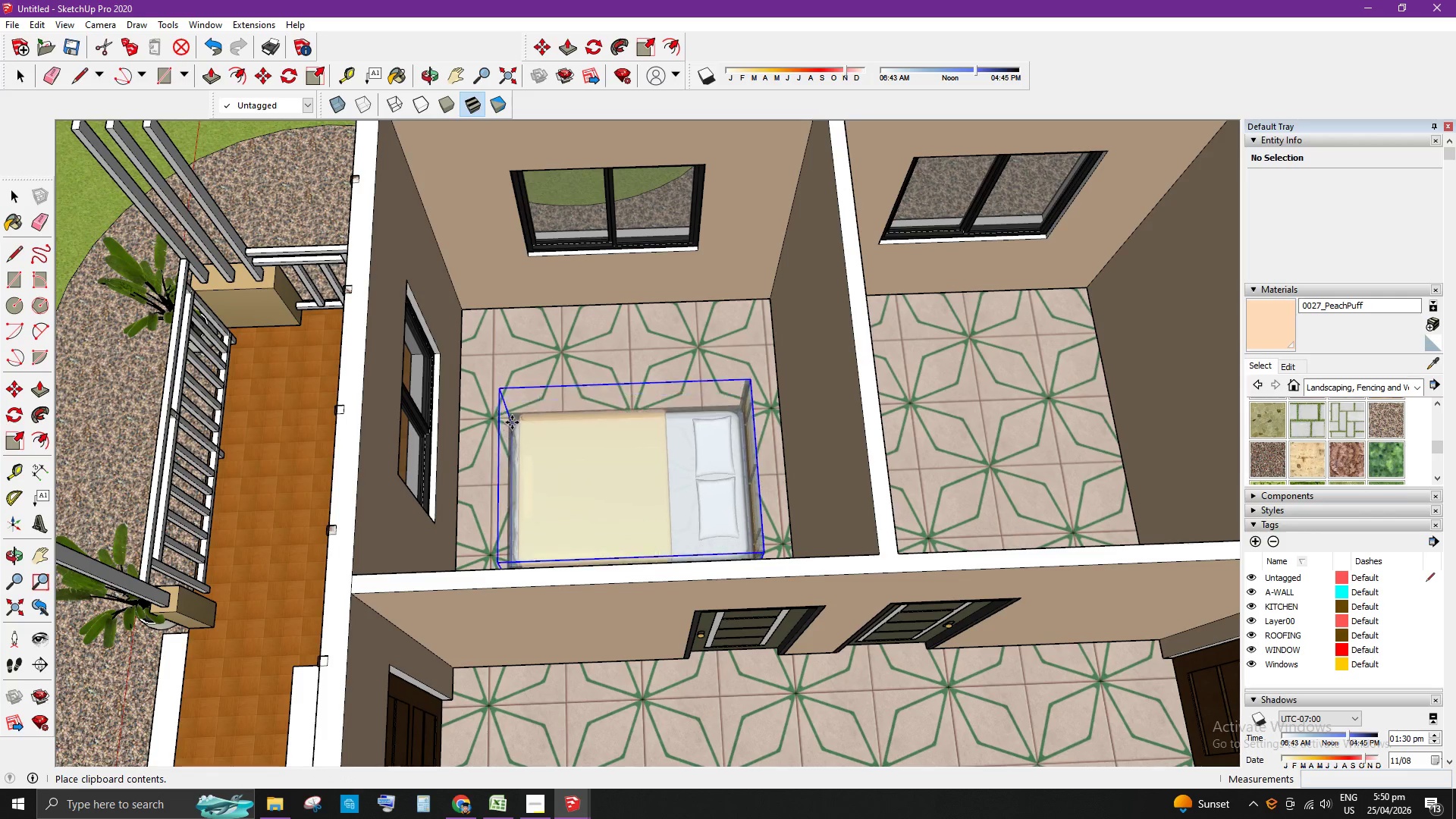 
left_click([509, 380])
 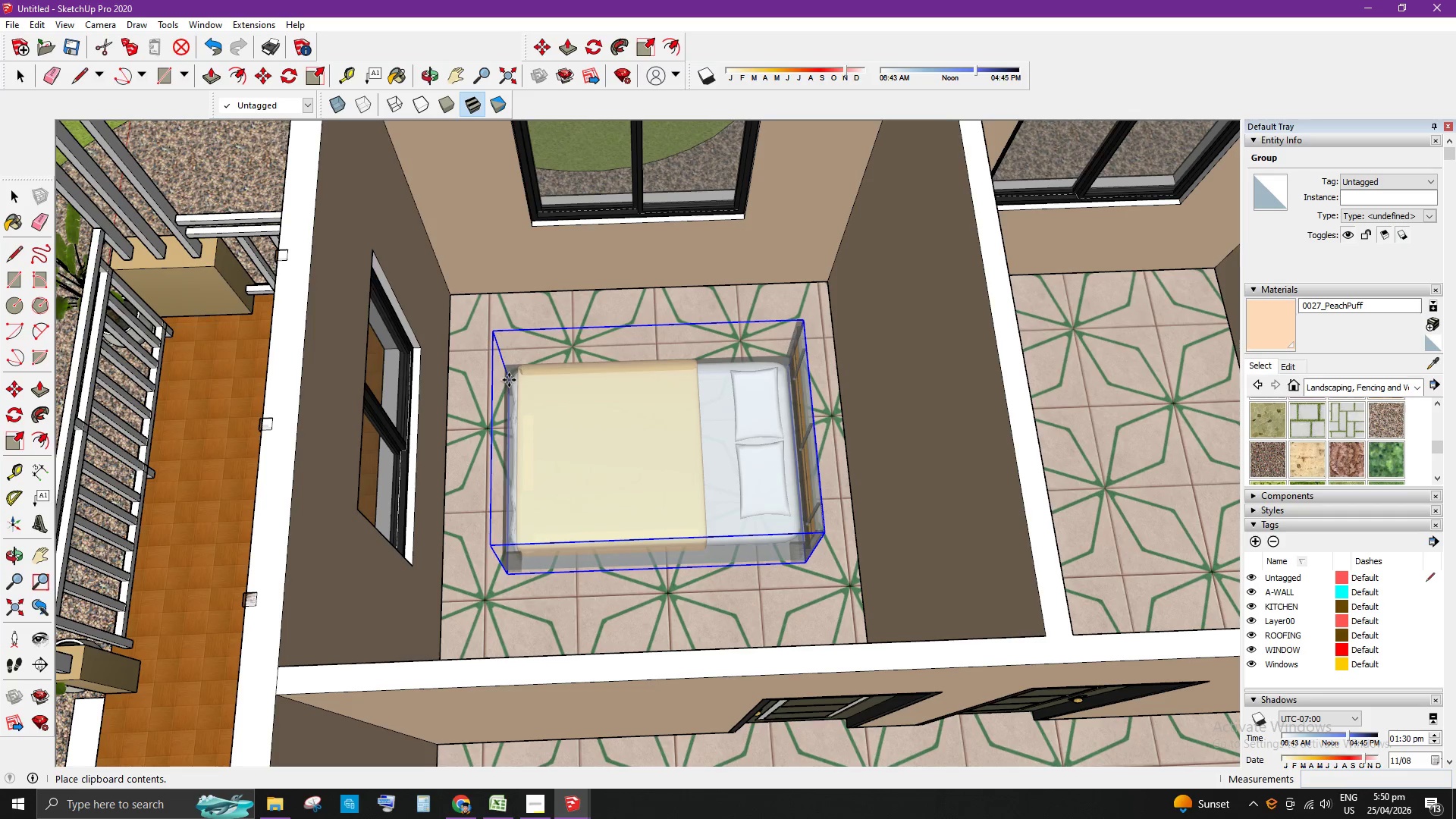 
key(Space)
 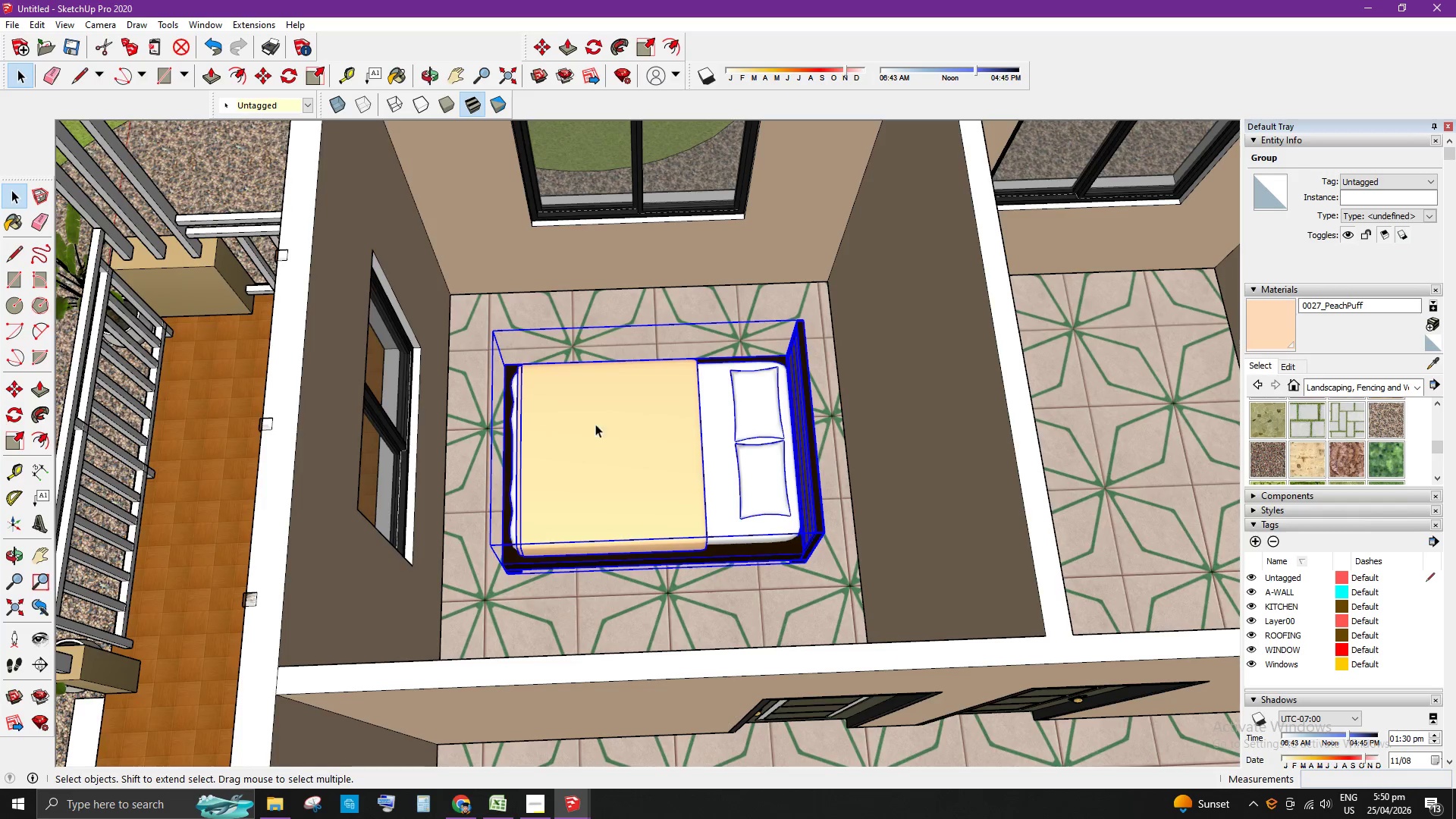 
scroll: coordinate [661, 515], scroll_direction: up, amount: 3.0
 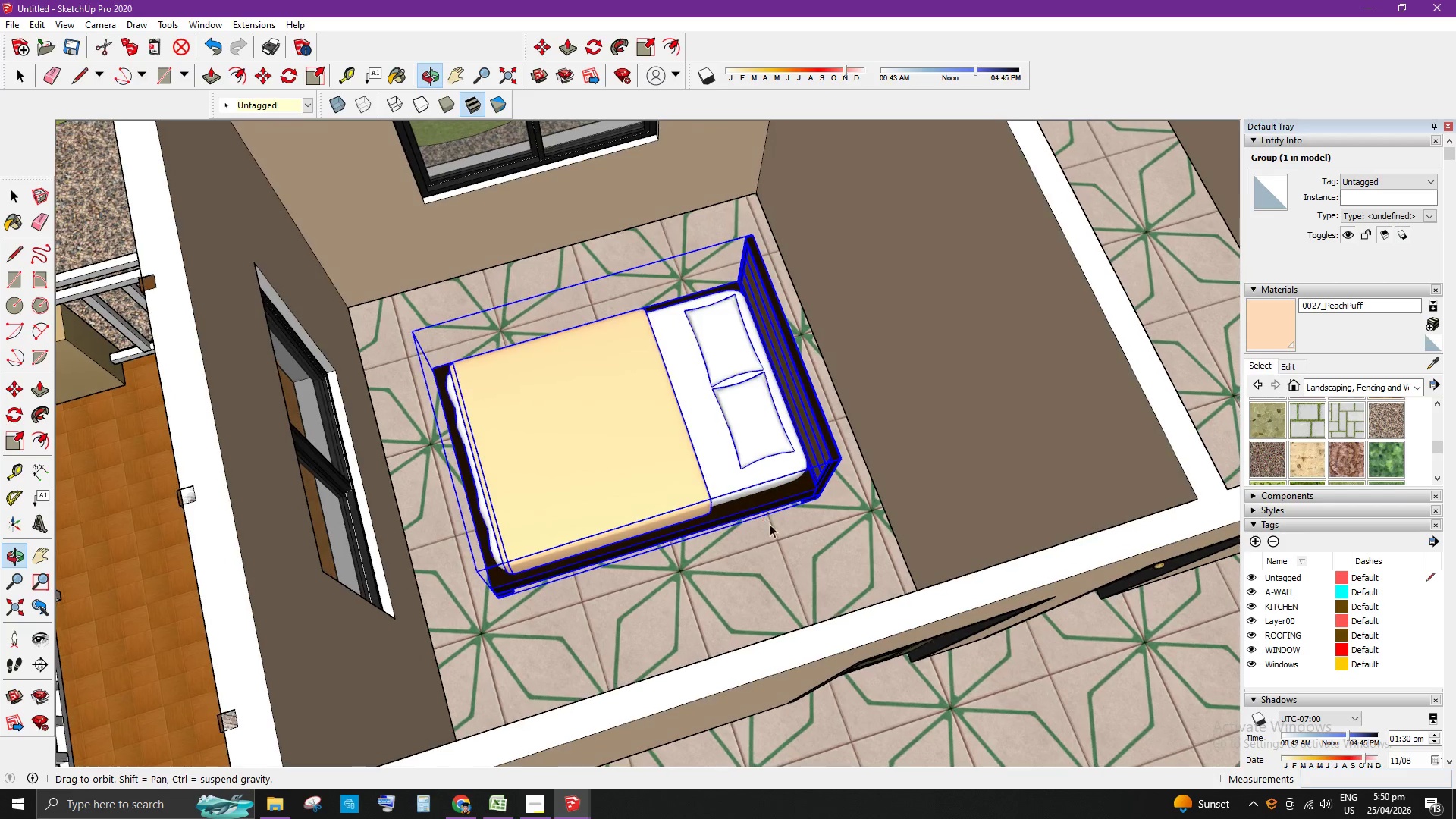 
left_click([644, 562])
 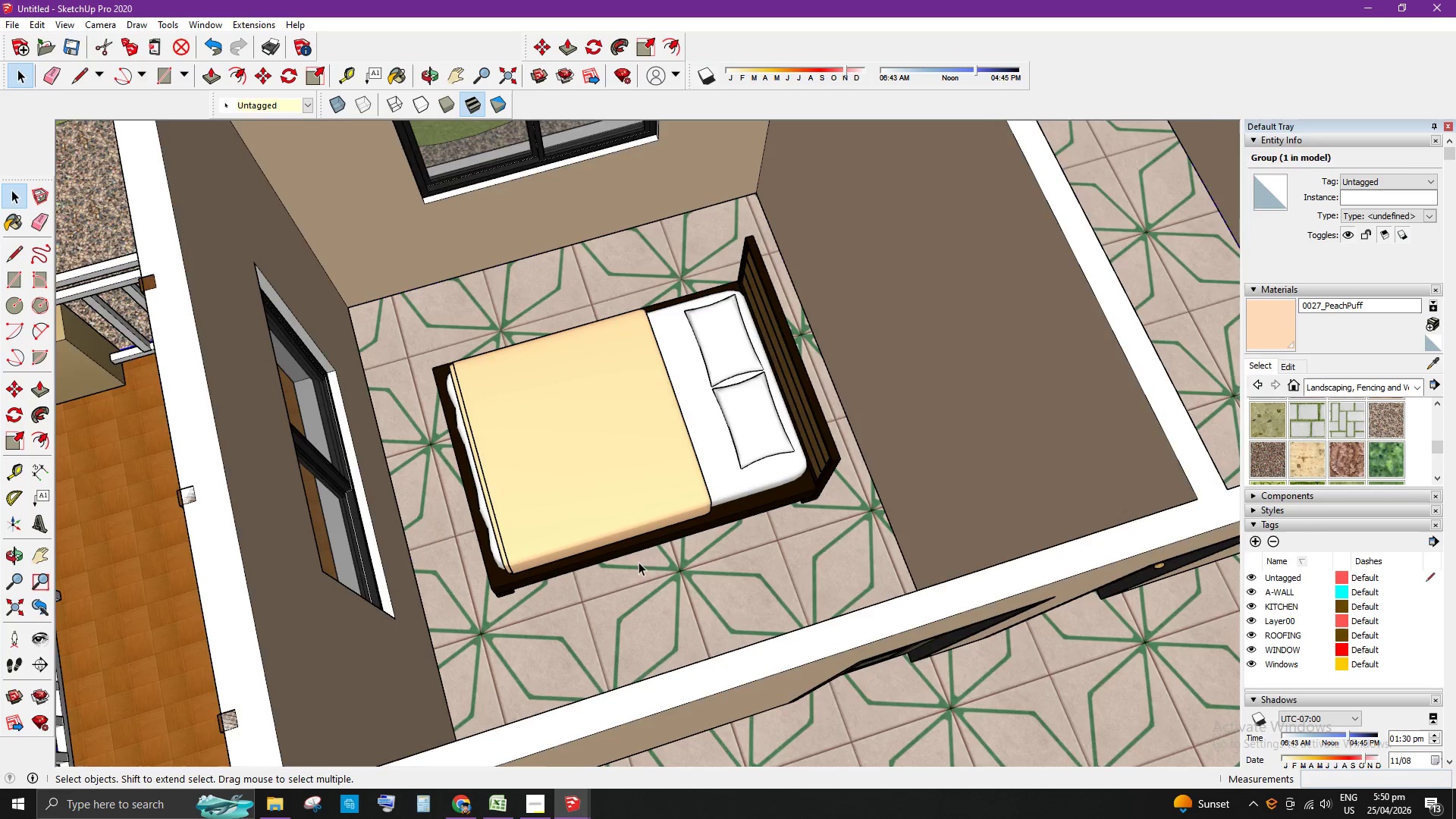 
left_click([532, 578])
 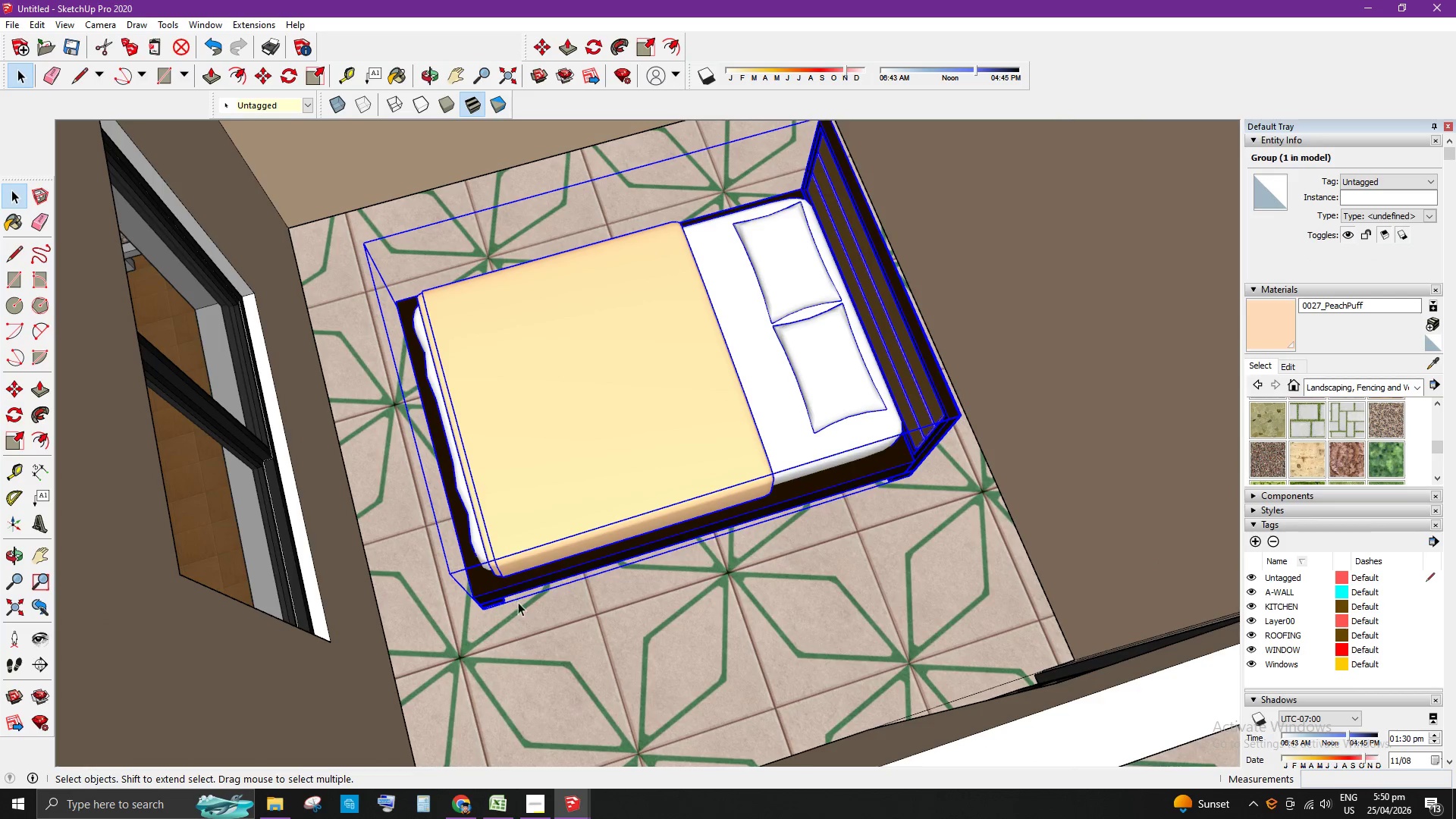 
scroll: coordinate [538, 569], scroll_direction: up, amount: 3.0
 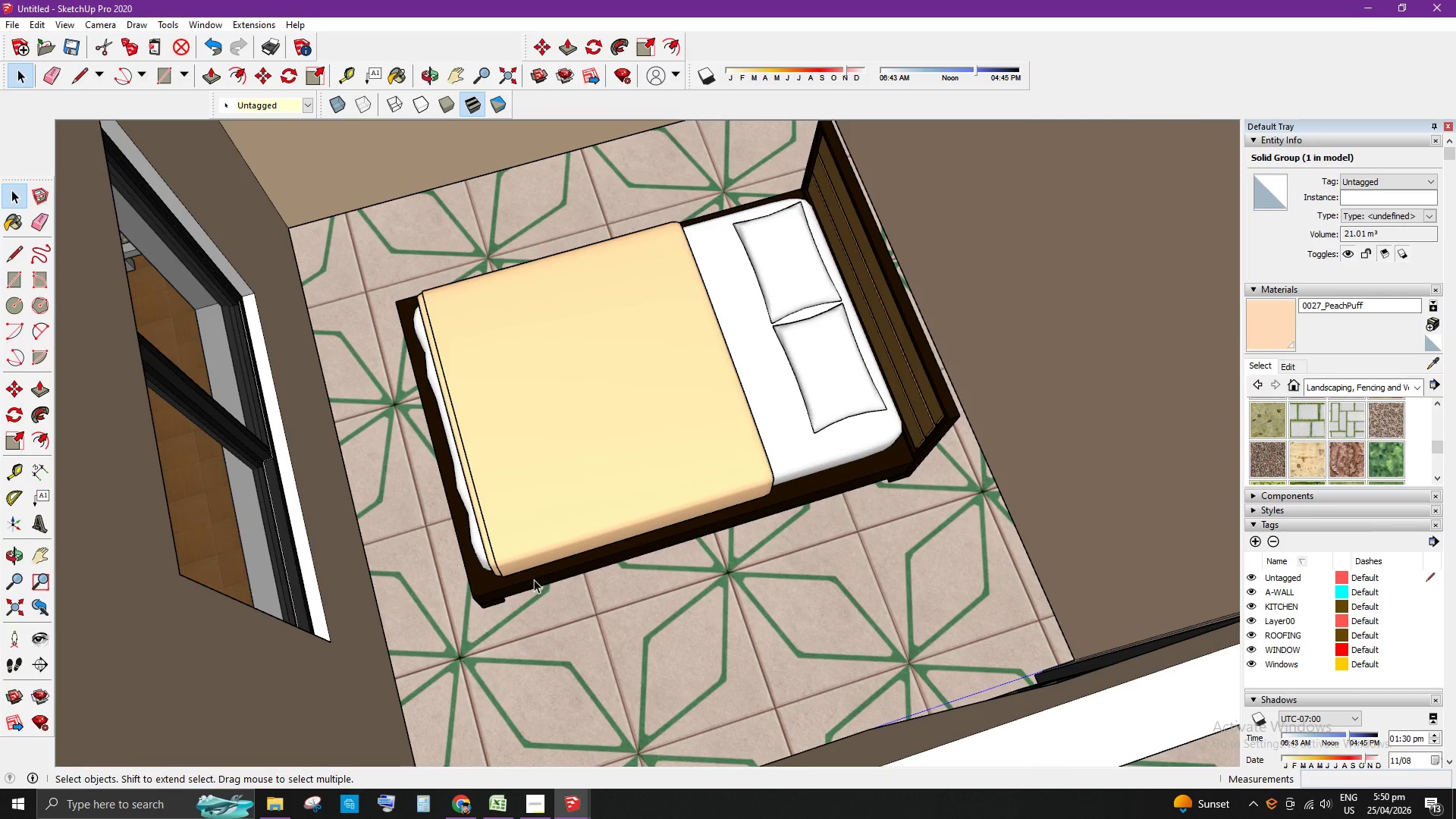 
key(Q)
 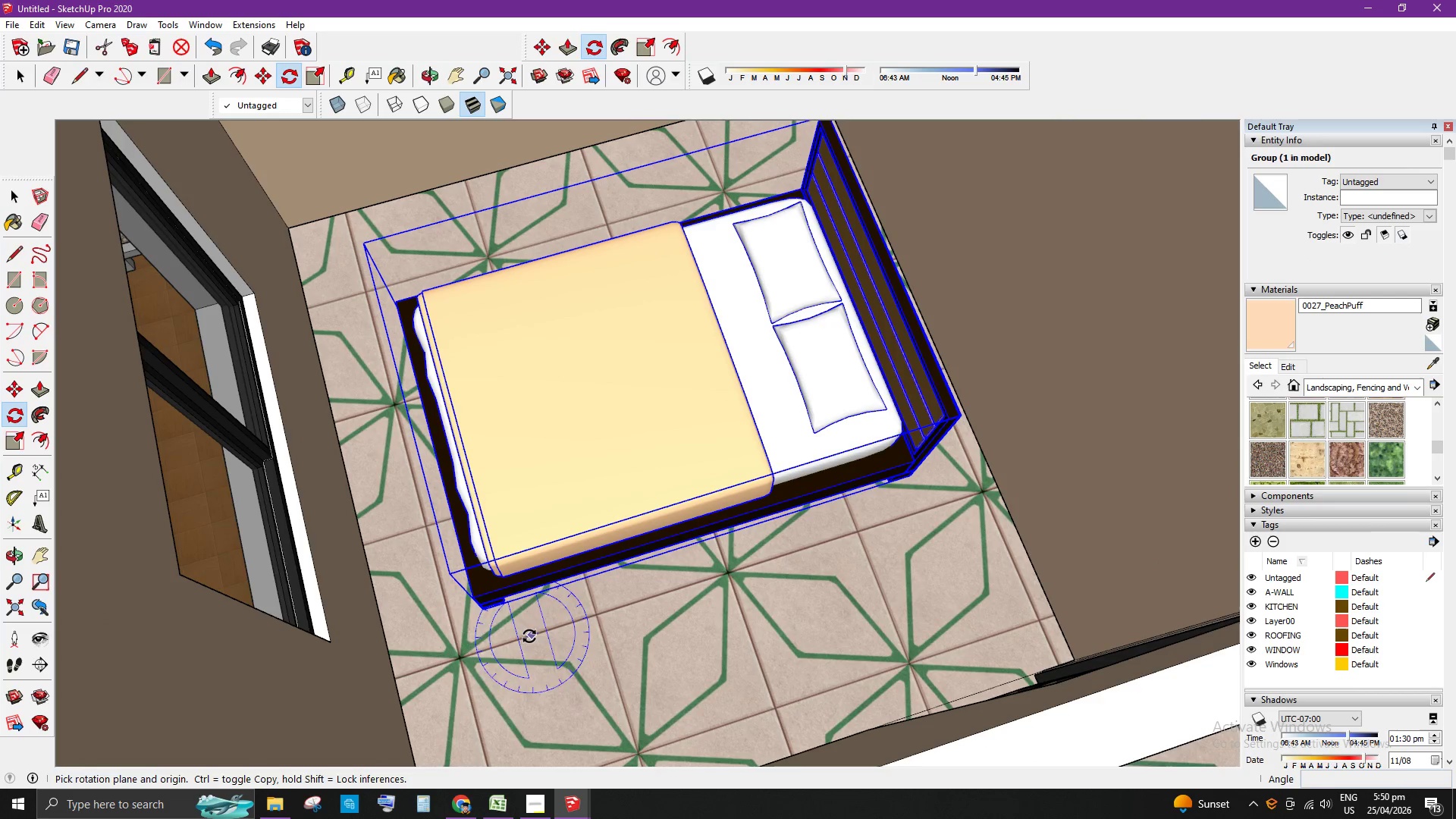 
left_click([519, 641])
 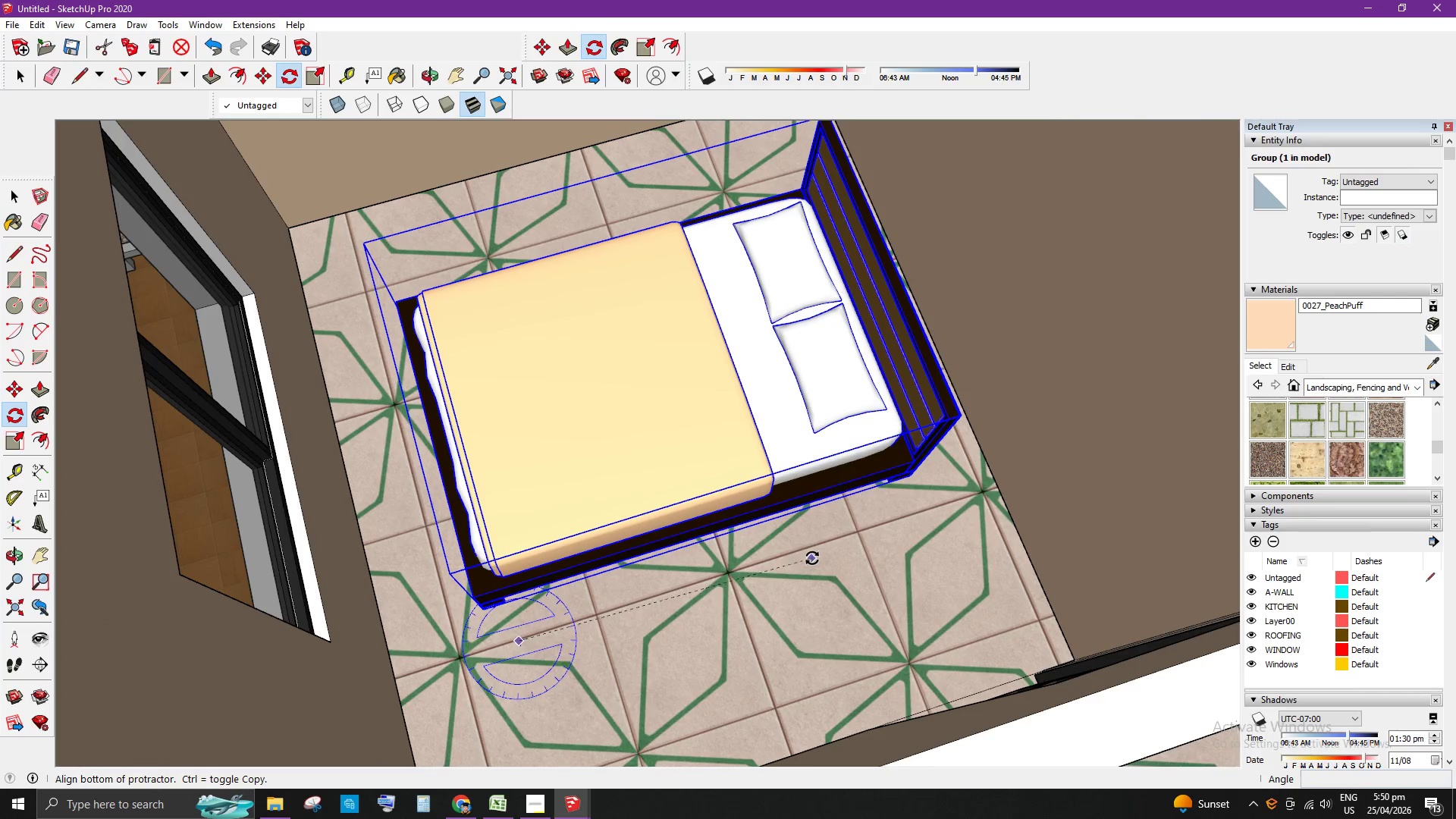 
left_click([811, 554])
 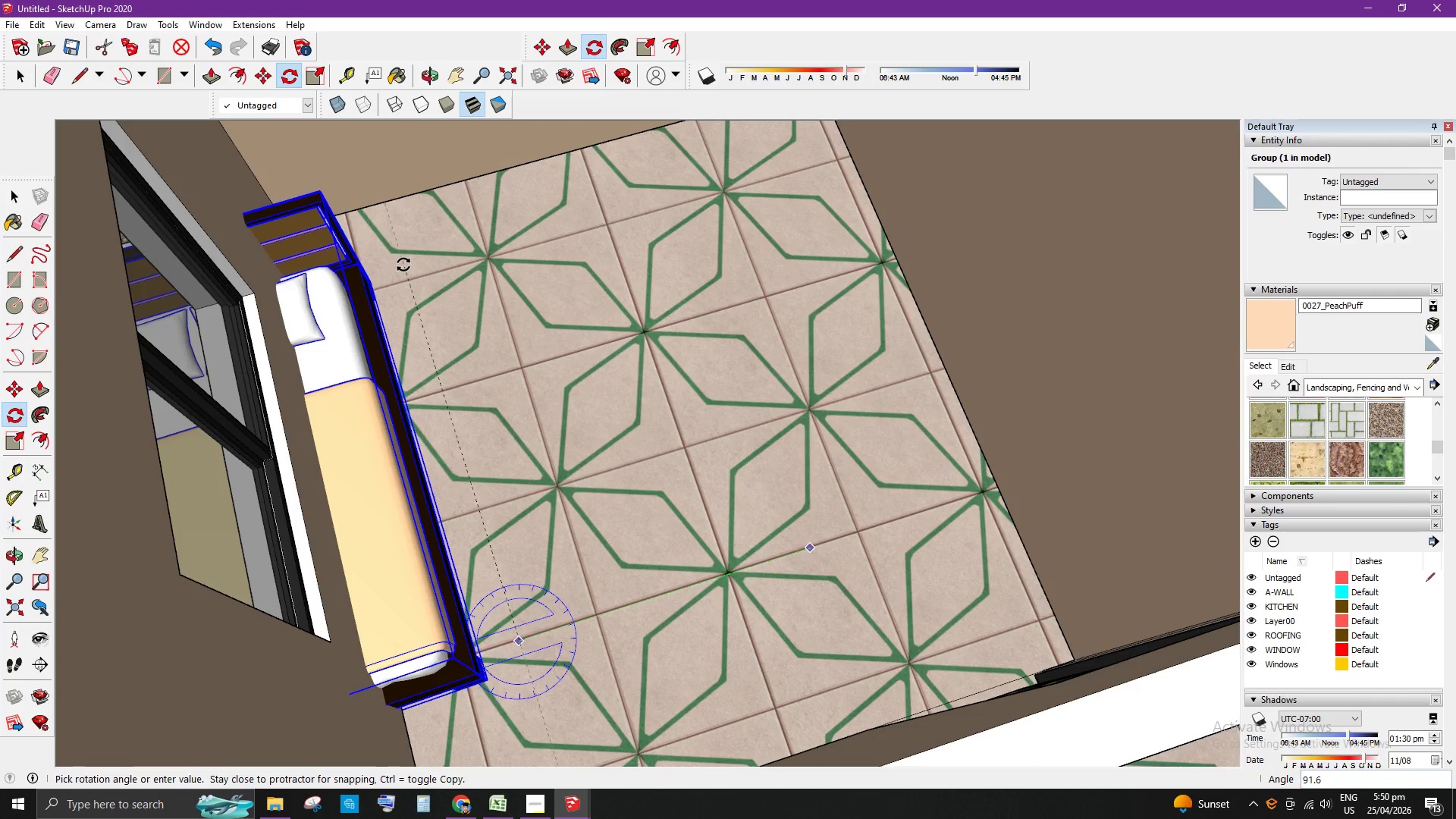 
left_click([414, 261])
 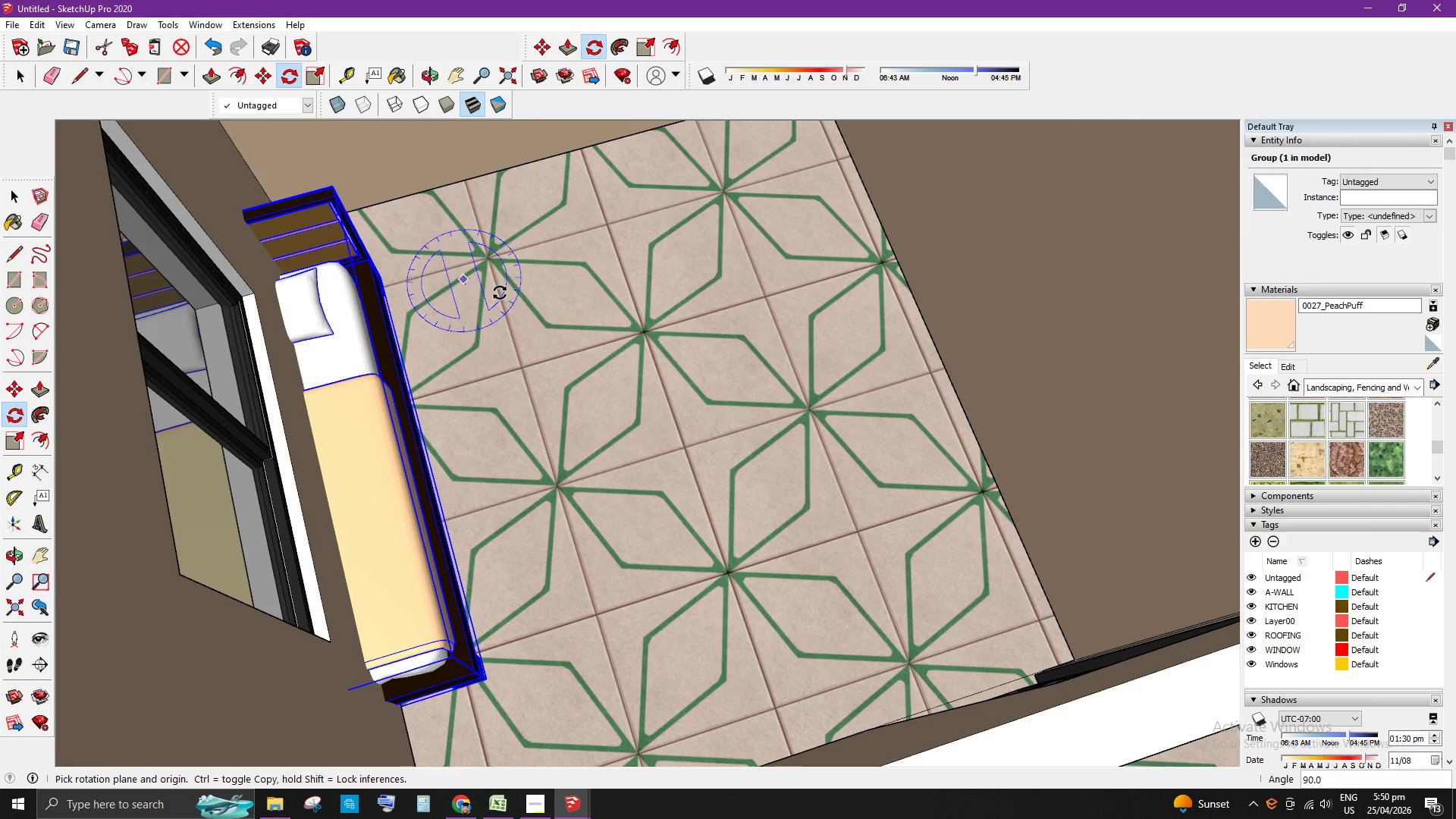 
key(Space)
 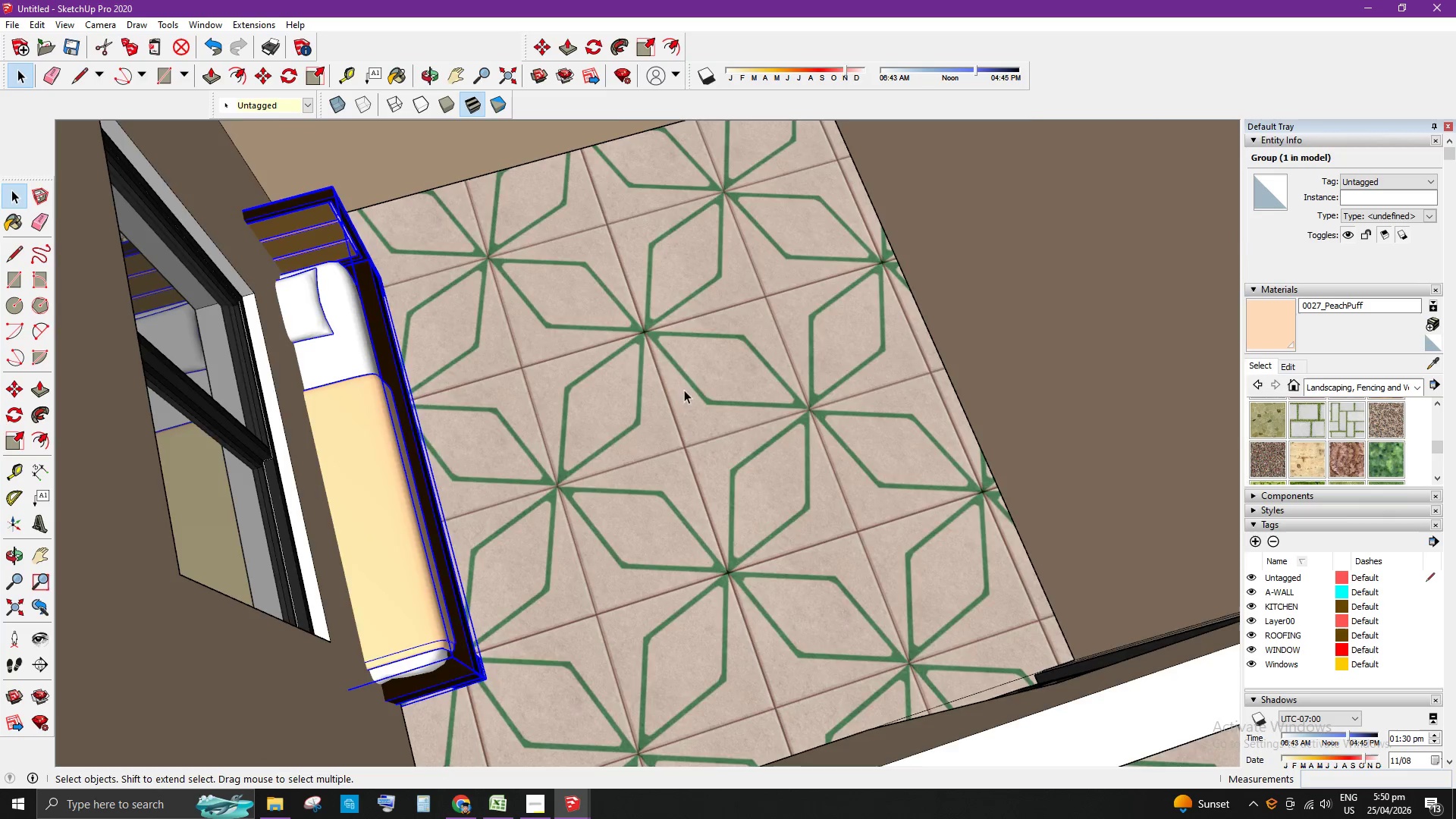 
scroll: coordinate [627, 354], scroll_direction: down, amount: 4.0
 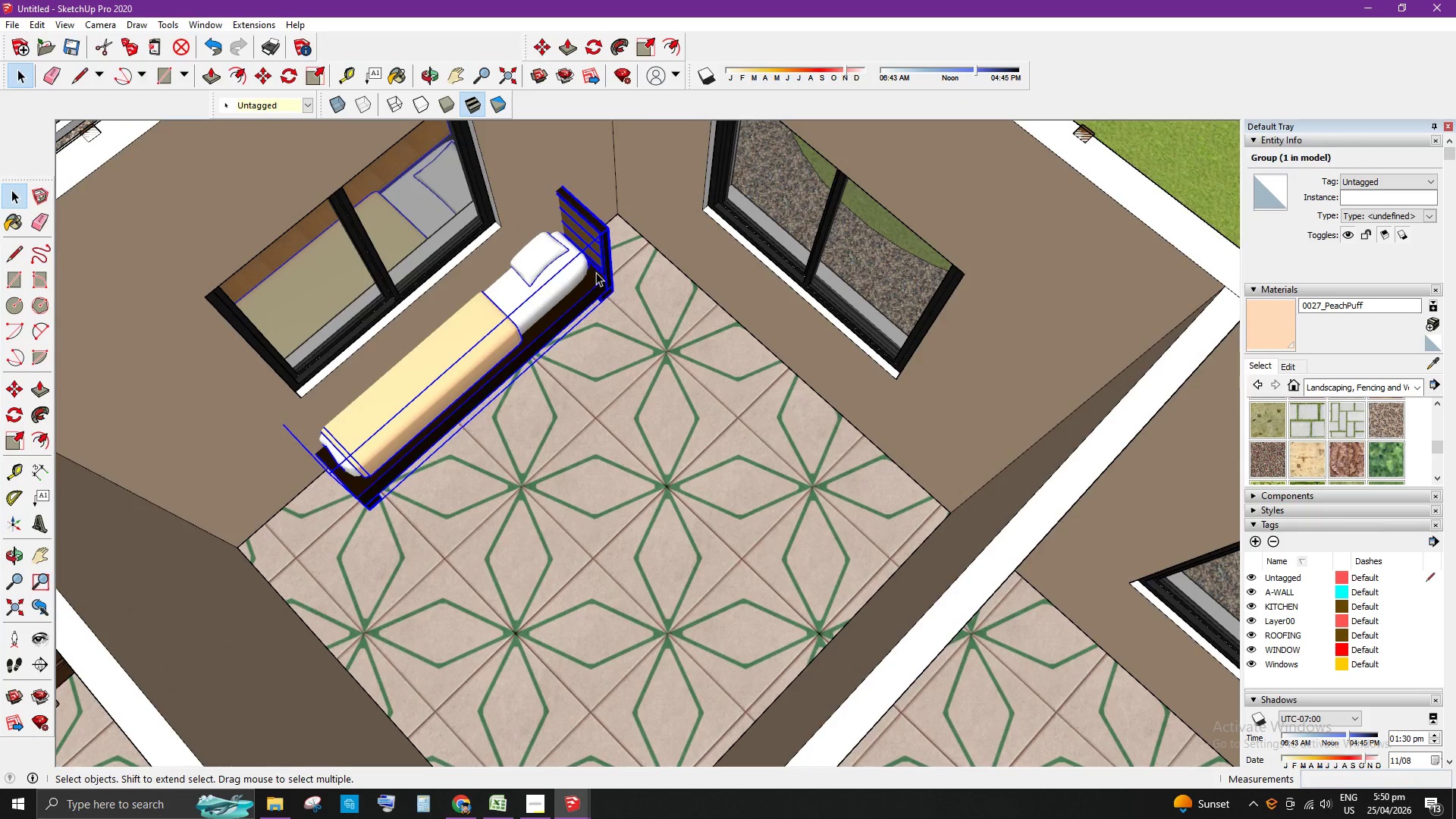 
key(M)
 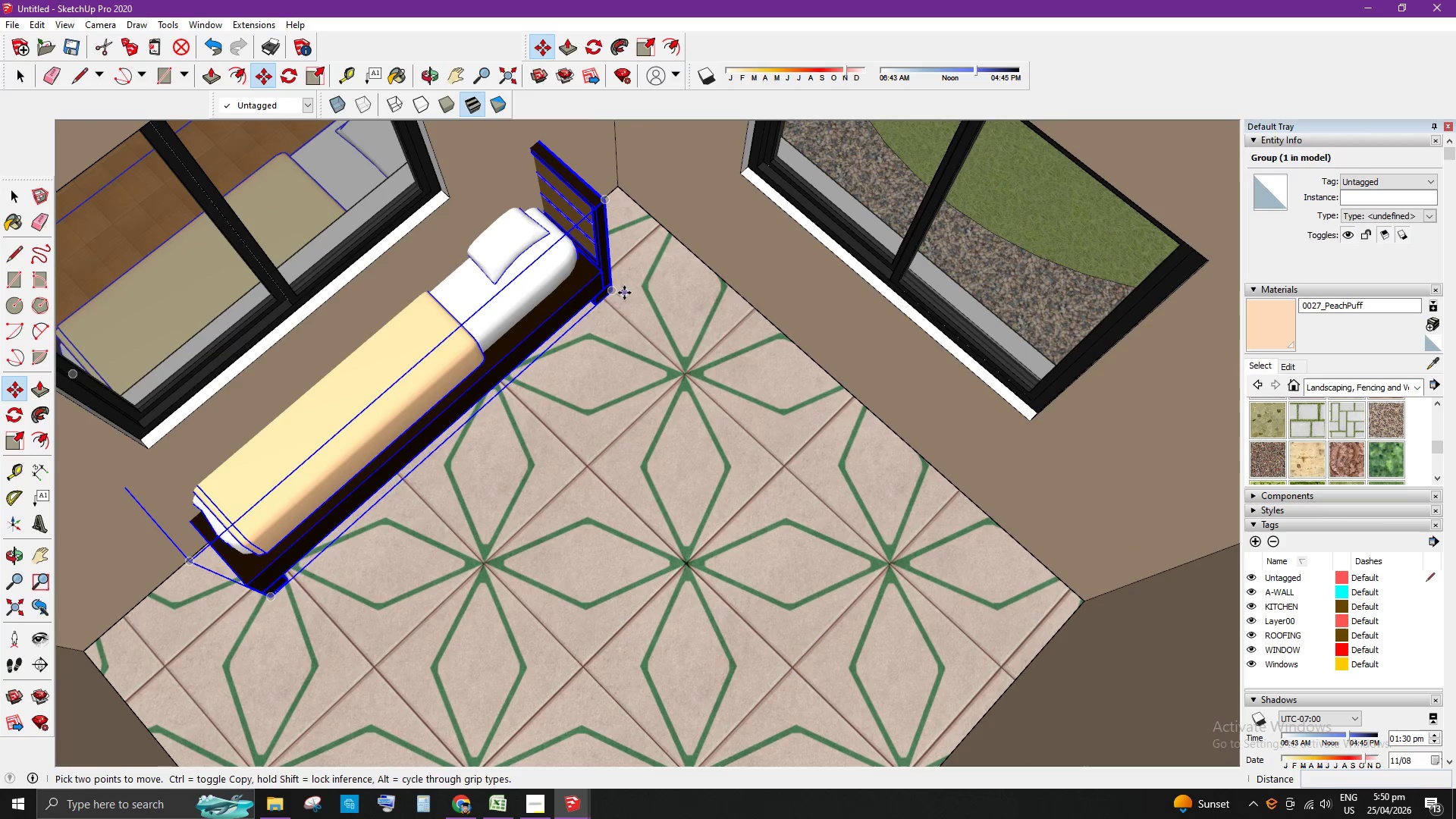 
scroll: coordinate [631, 296], scroll_direction: up, amount: 3.0
 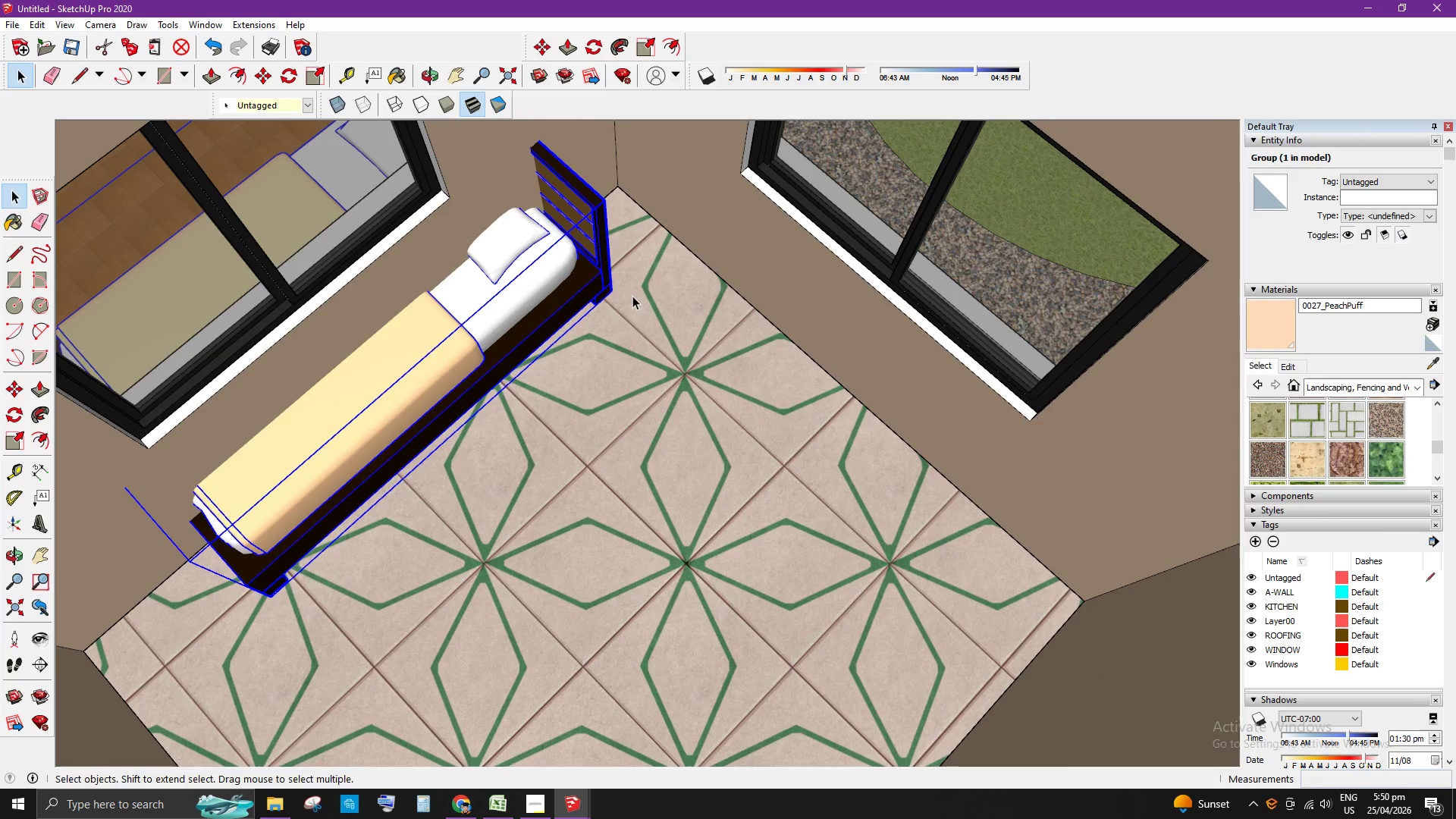 
left_click([621, 293])
 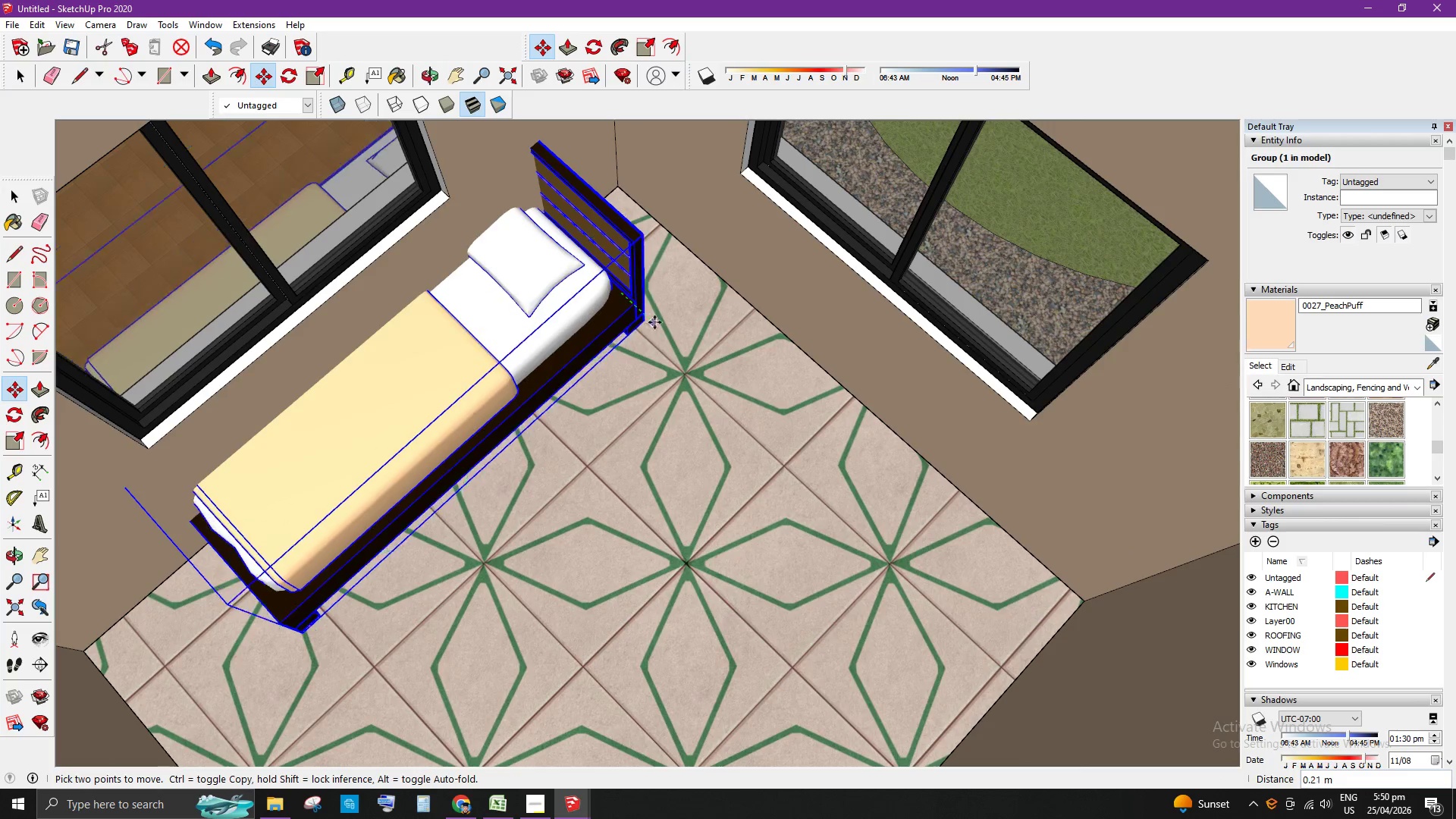 
scroll: coordinate [680, 377], scroll_direction: down, amount: 3.0
 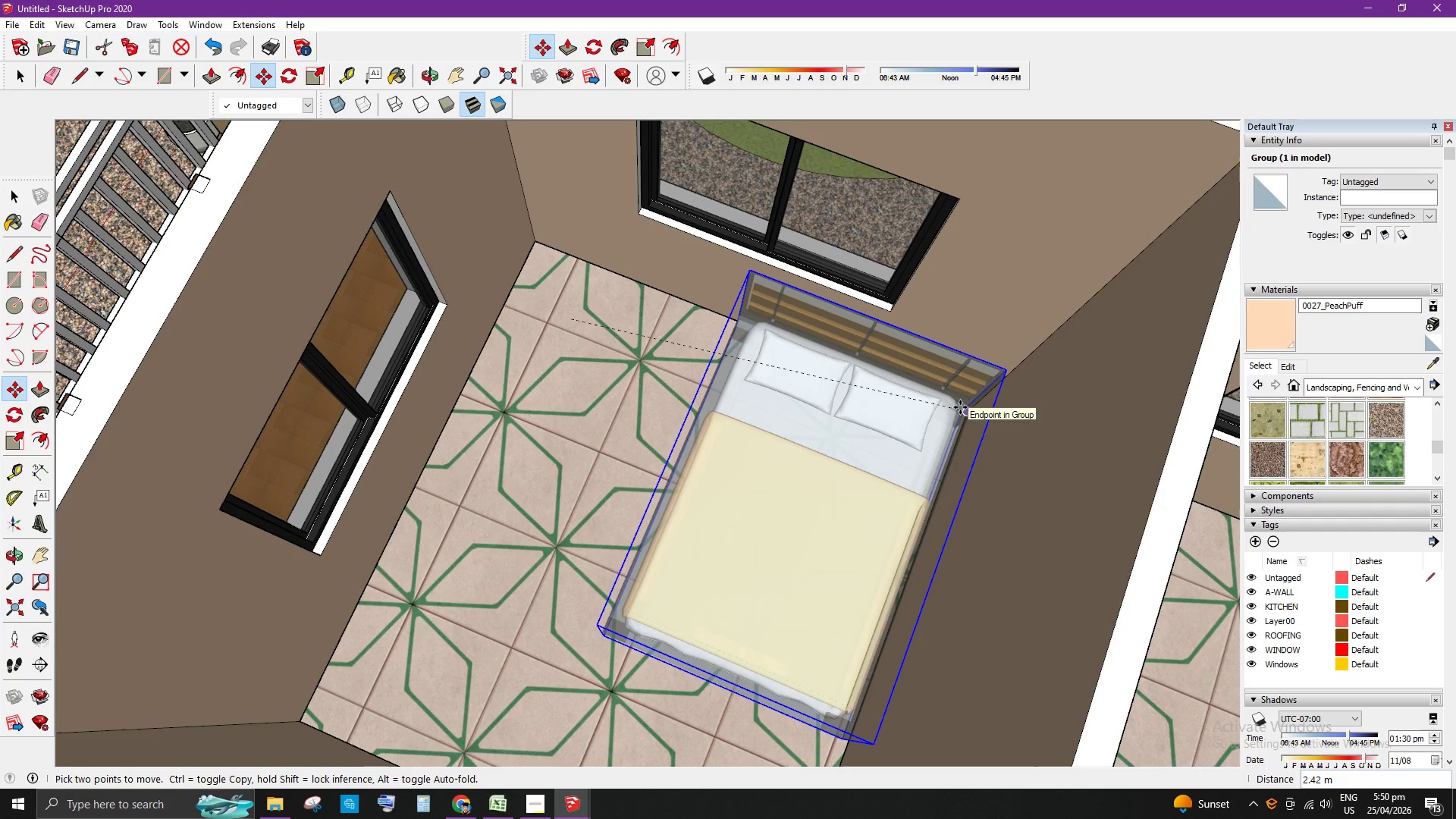 
left_click([960, 407])
 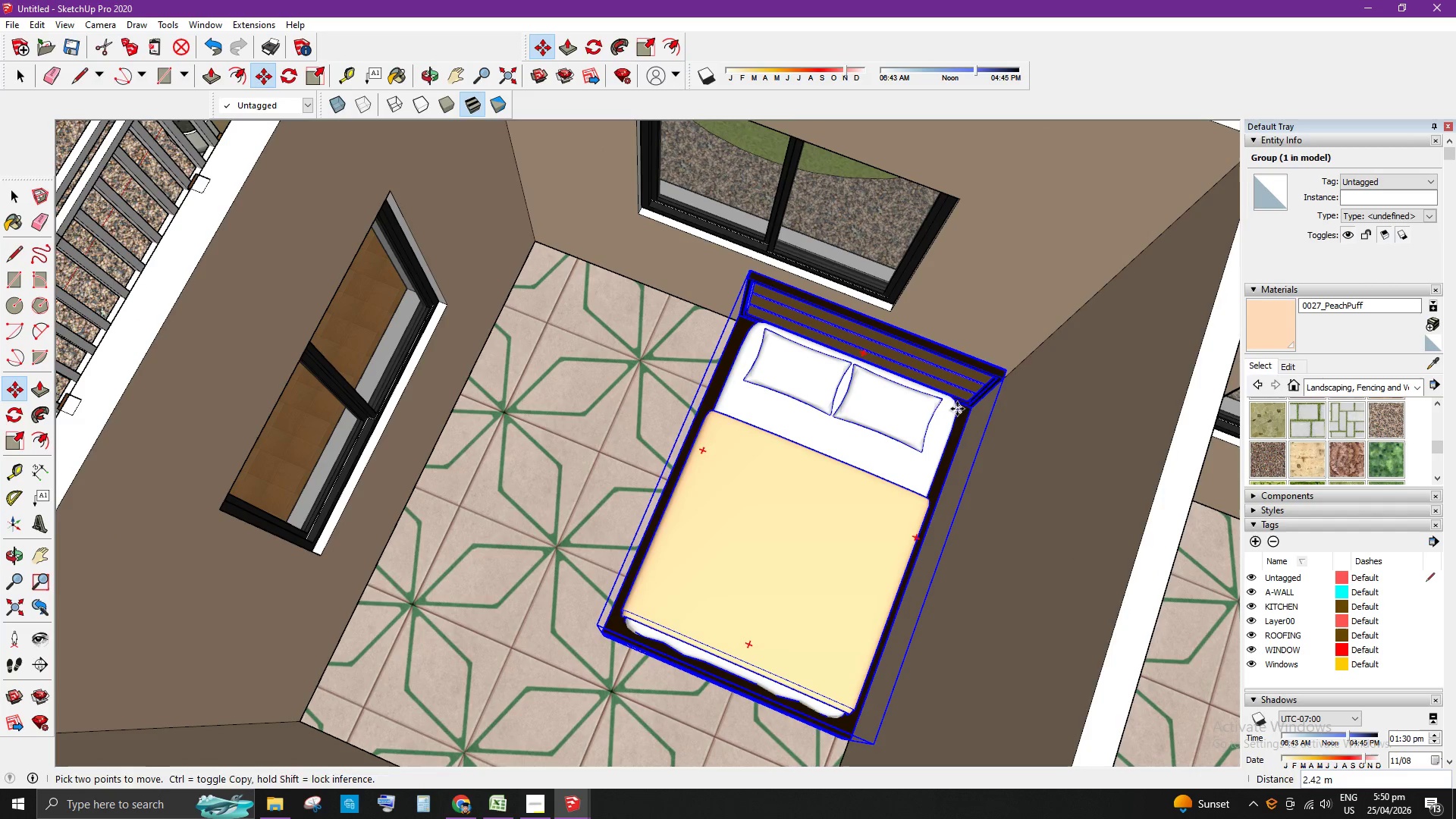 
key(Space)
 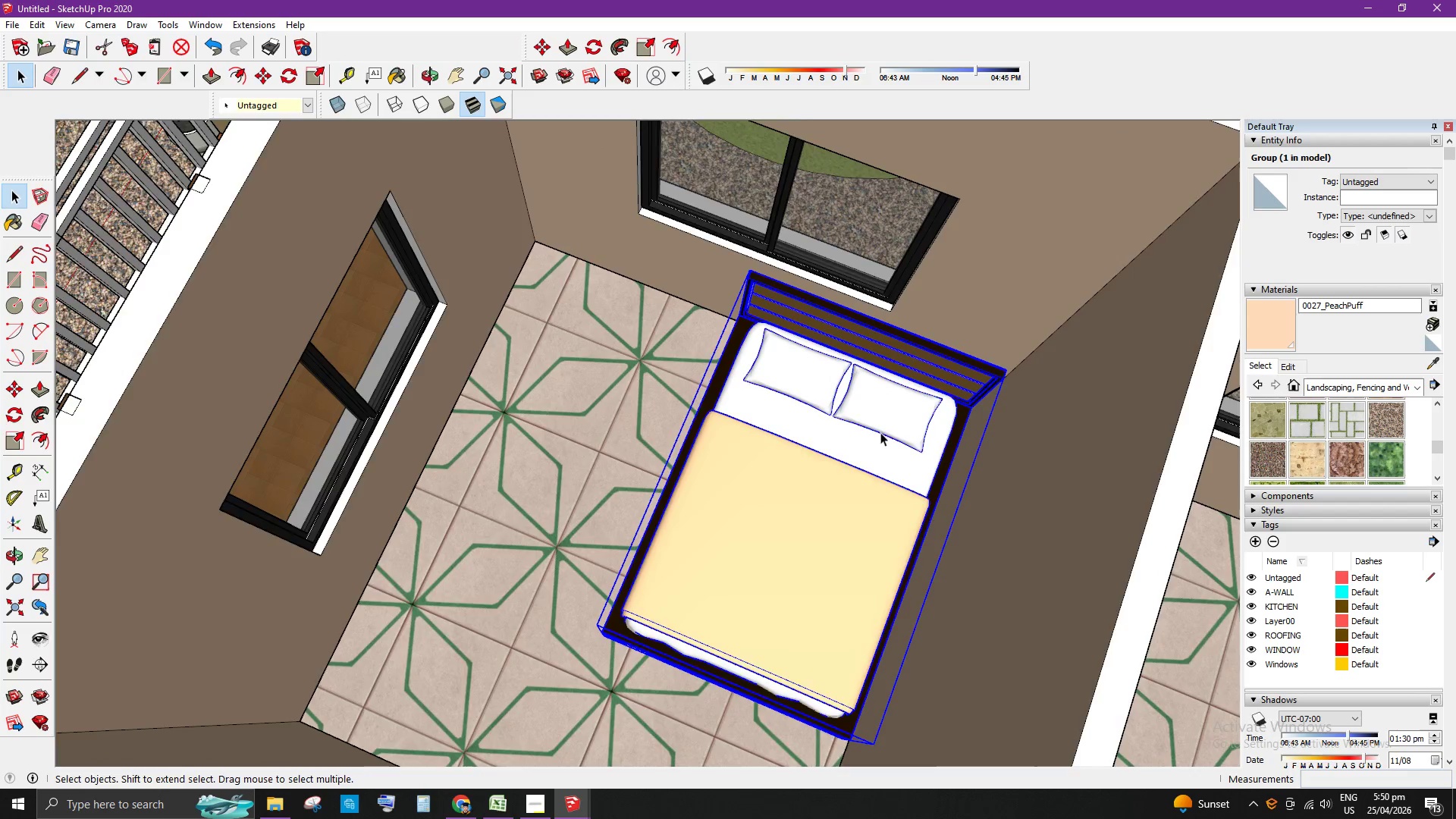 
scroll: coordinate [629, 473], scroll_direction: down, amount: 5.0
 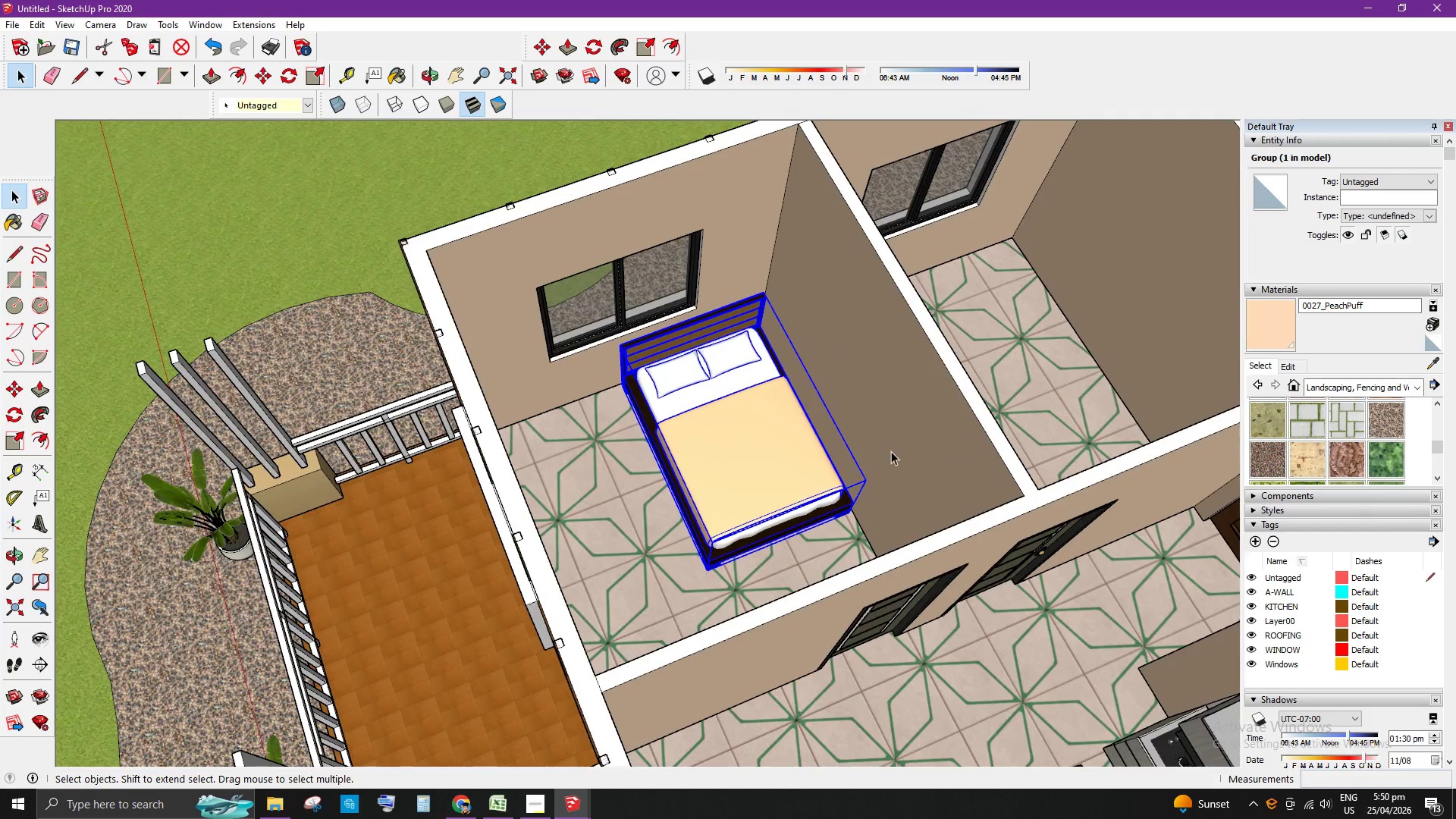 
scroll: coordinate [837, 366], scroll_direction: up, amount: 3.0
 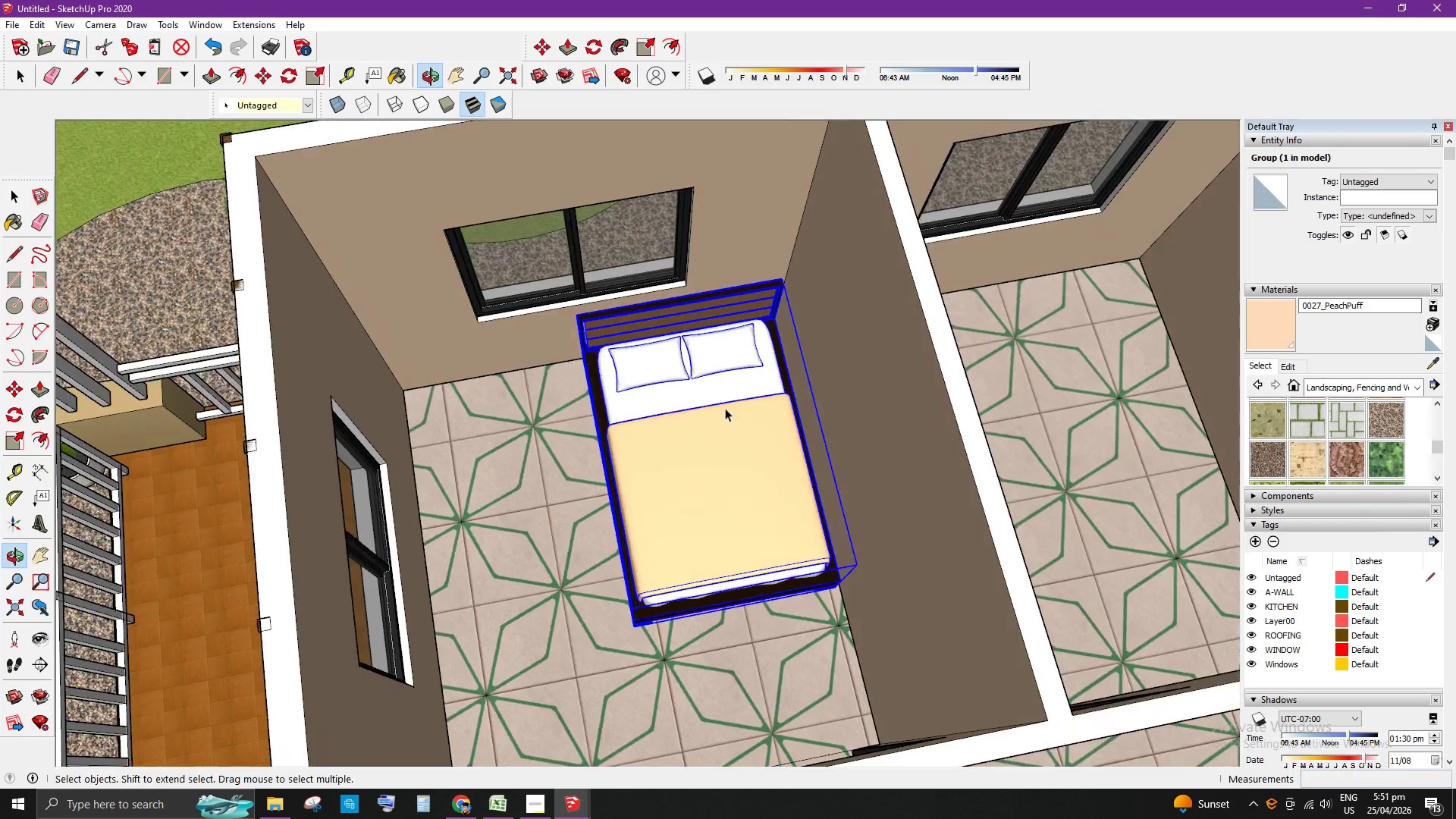 
left_click([546, 359])
 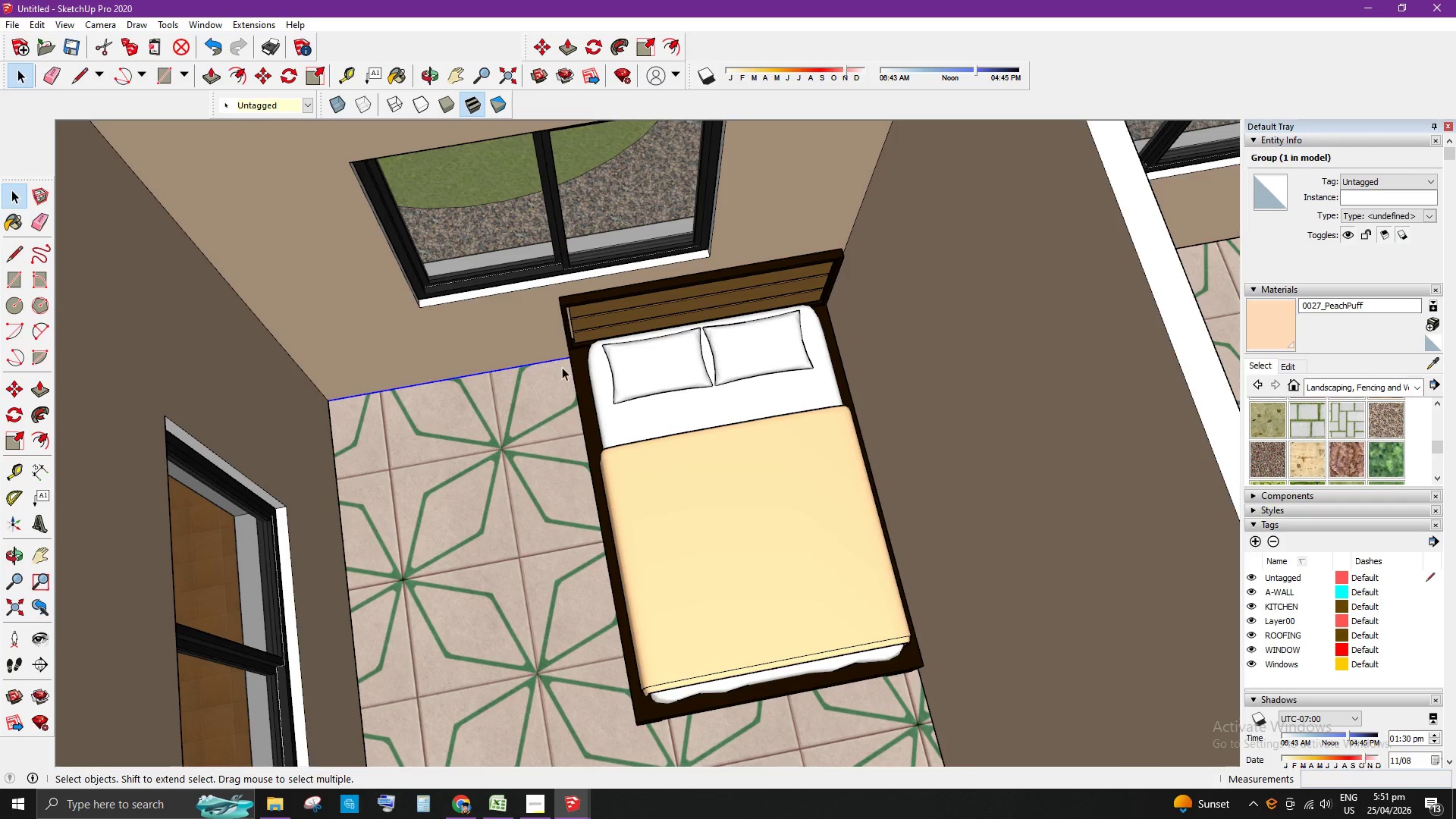 
scroll: coordinate [541, 378], scroll_direction: up, amount: 5.0
 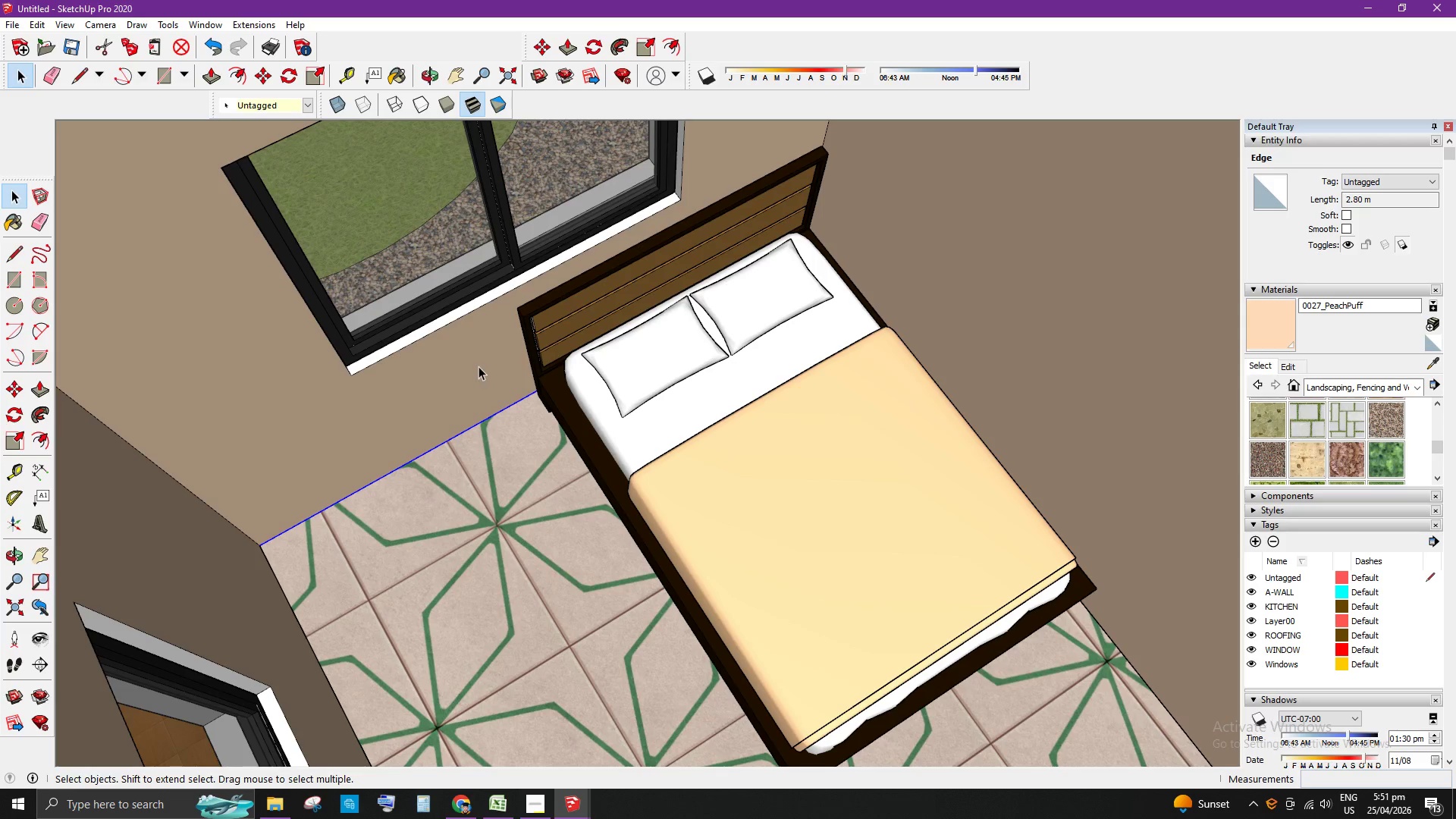 
double_click([537, 365])
 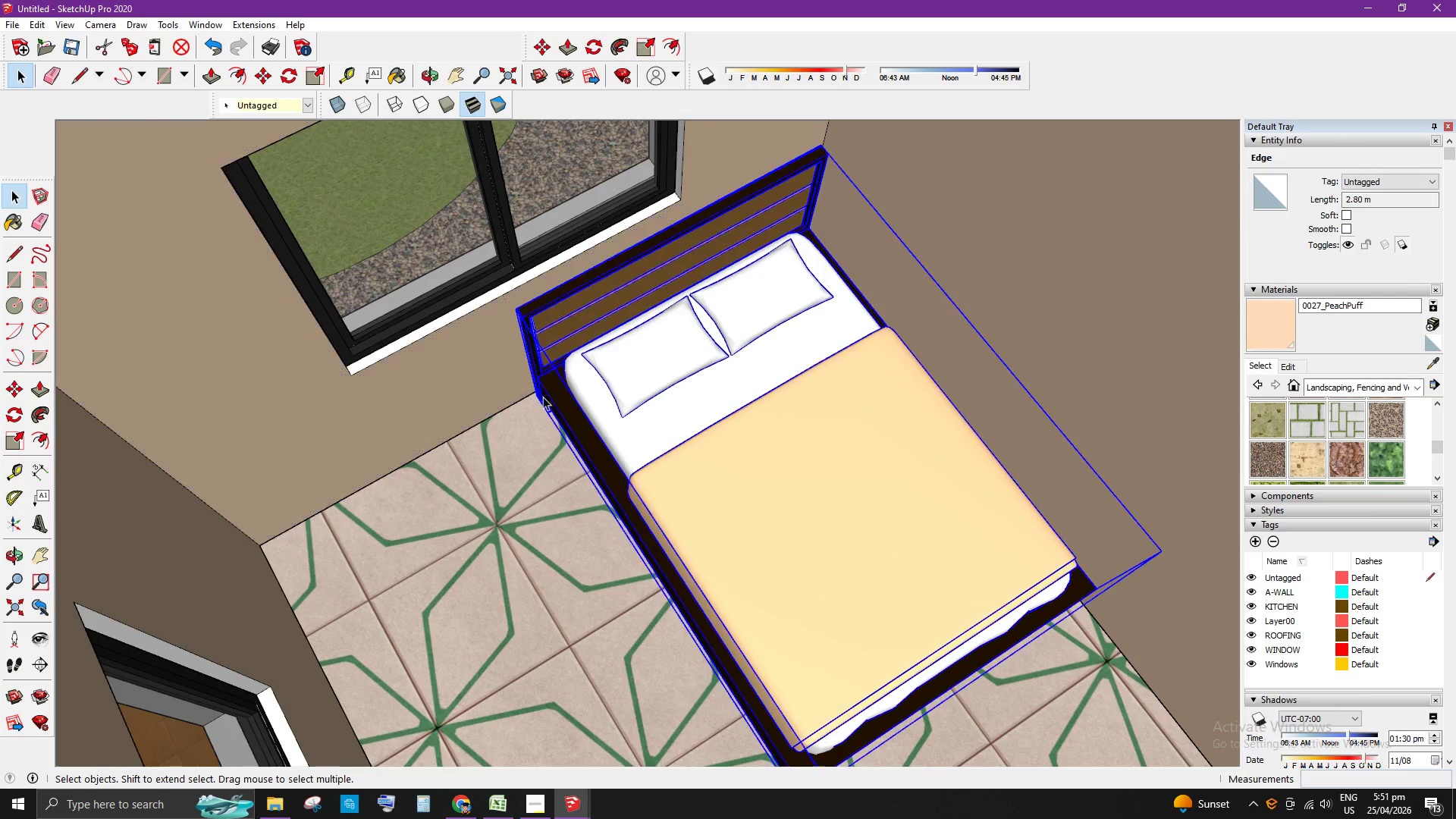 
scroll: coordinate [564, 391], scroll_direction: up, amount: 15.0
 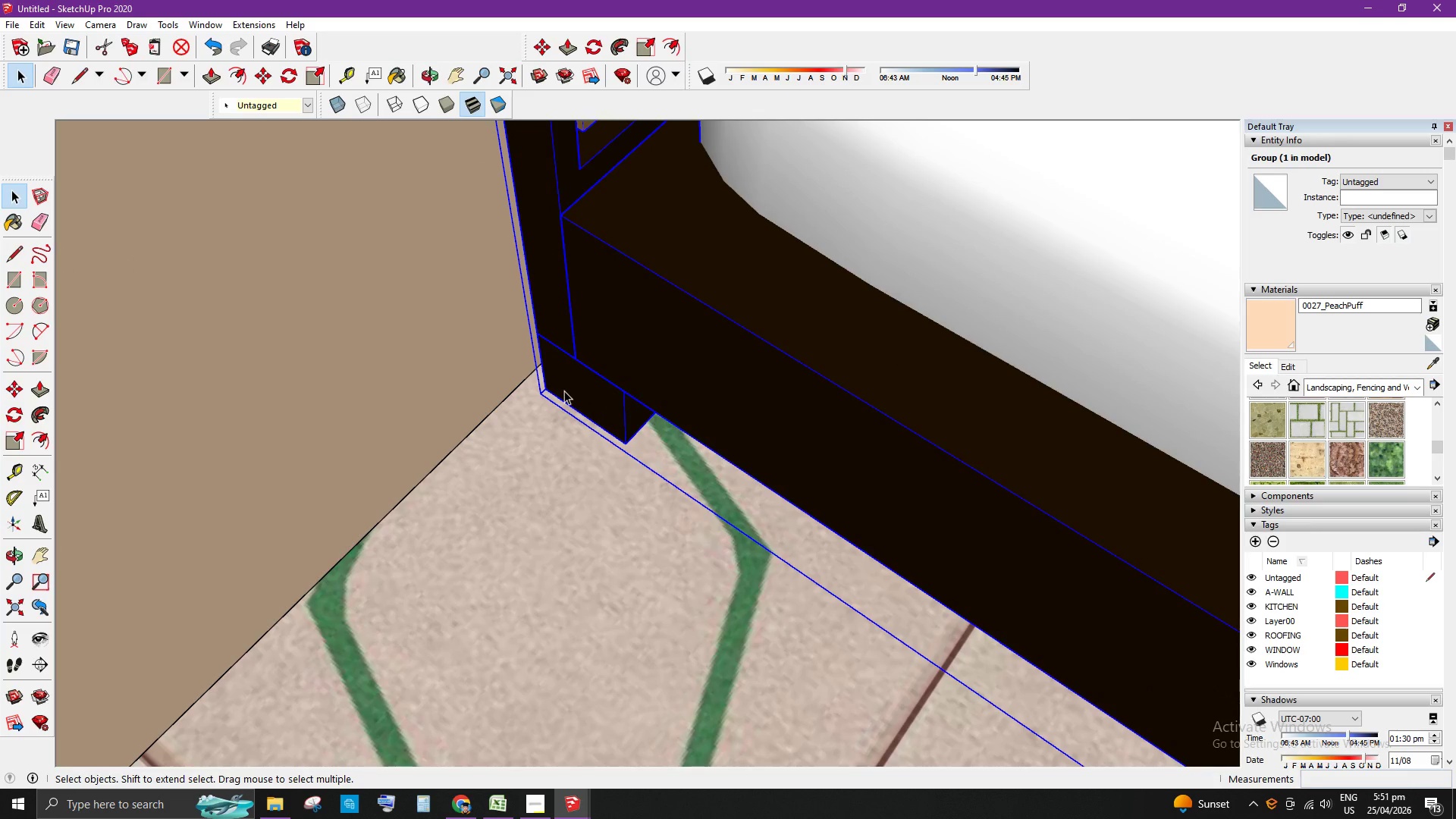 
key(M)
 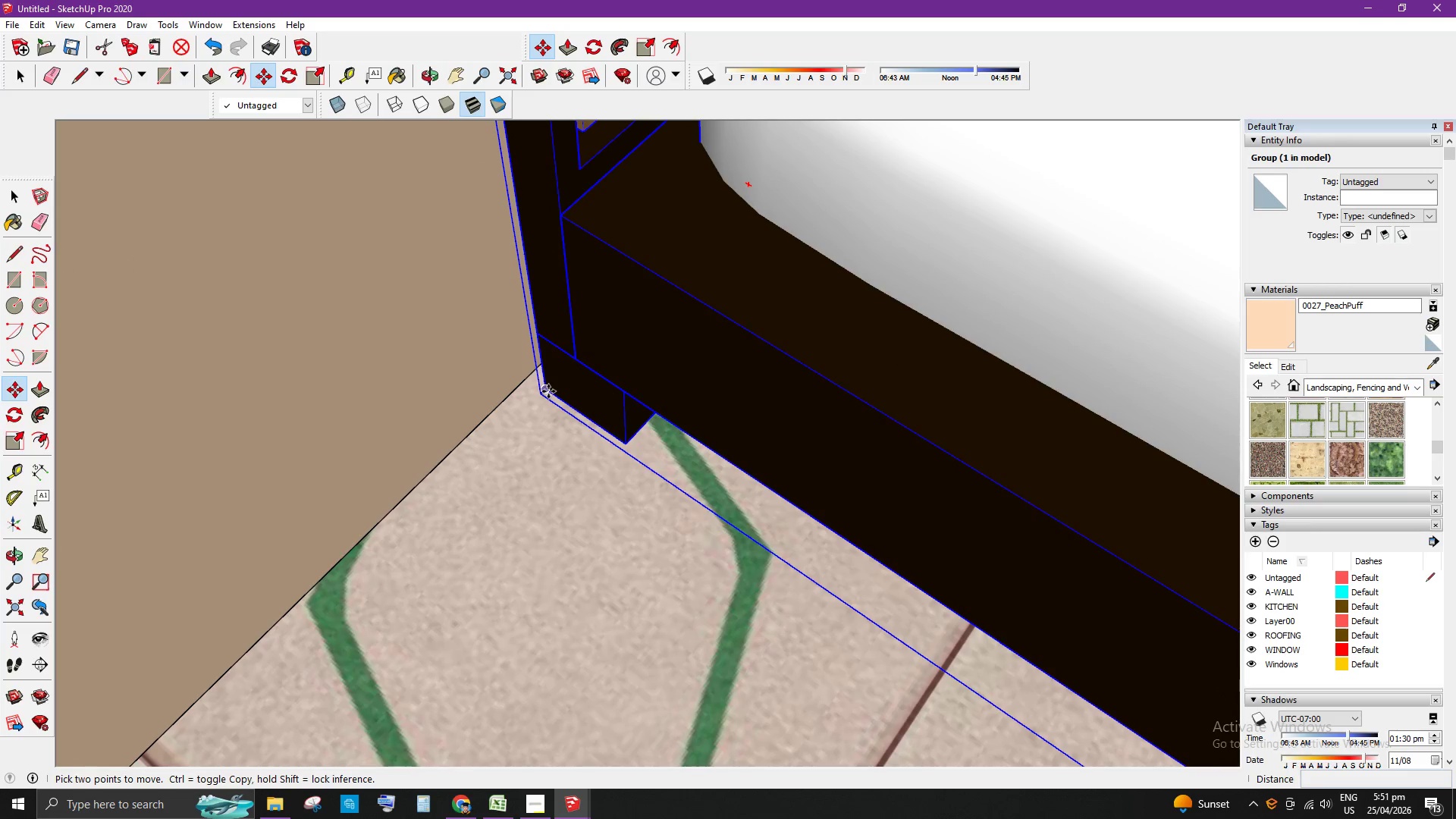 
left_click([548, 391])
 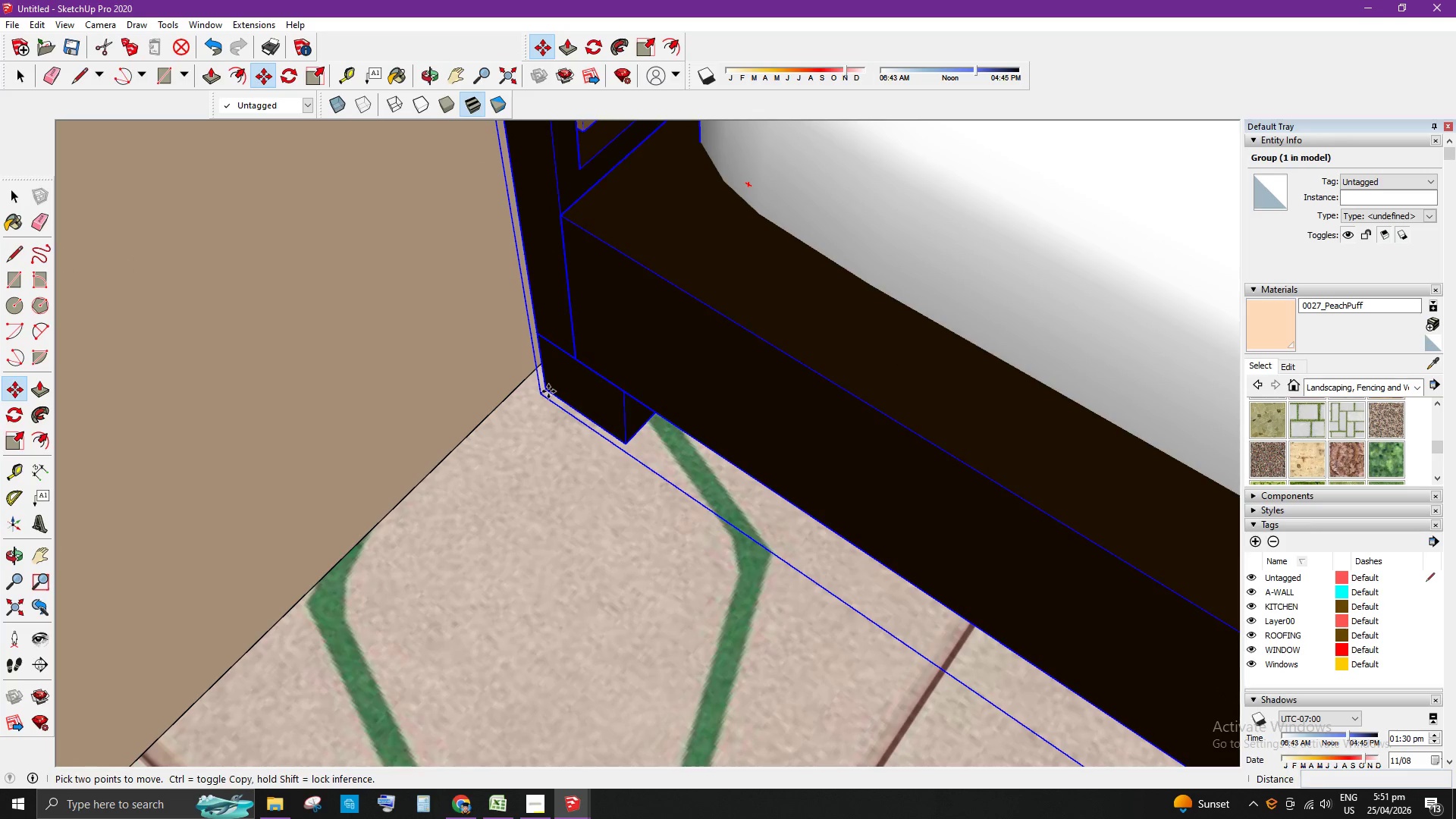 
key(Control+ControlLeft)
 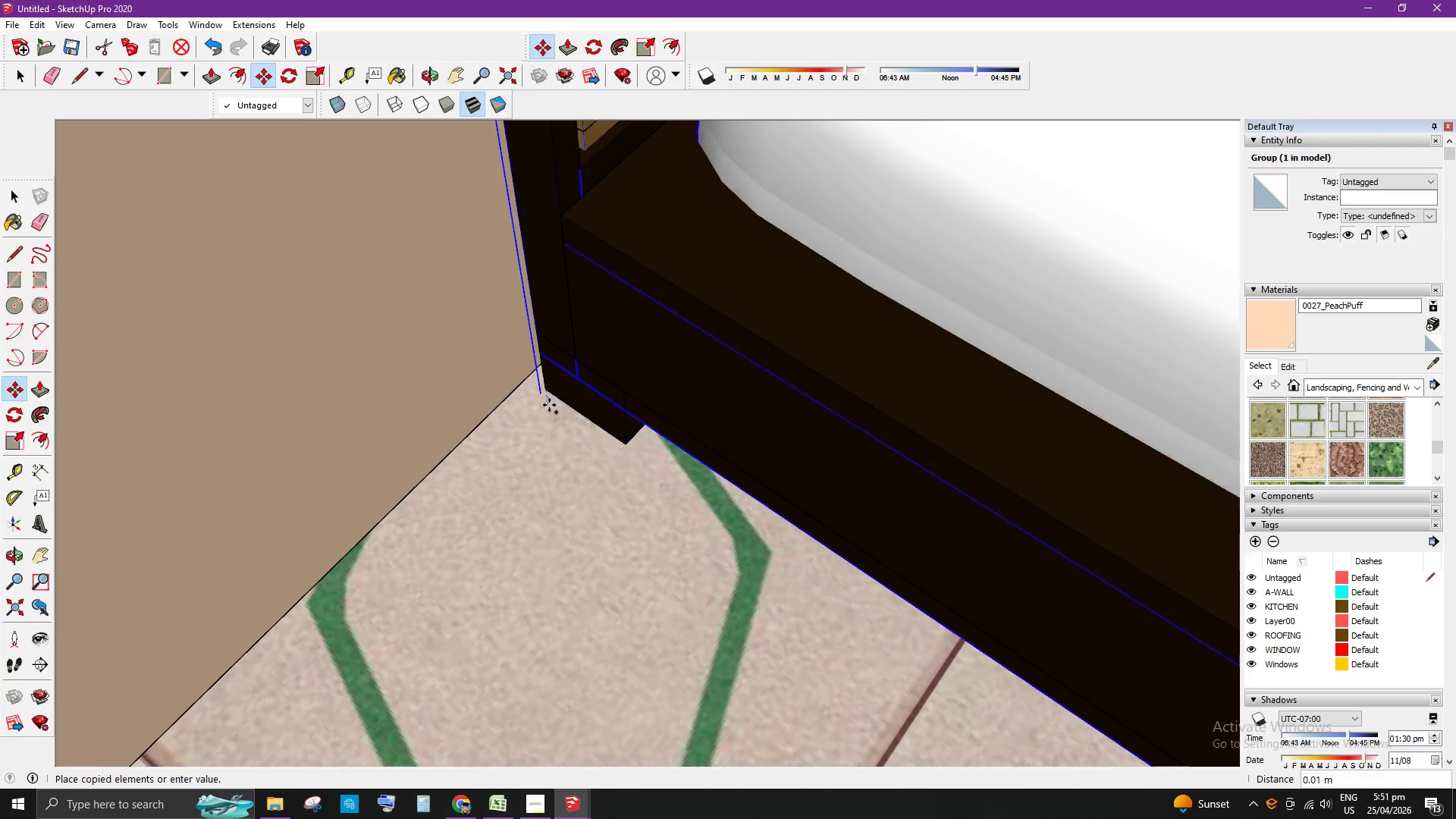 
scroll: coordinate [527, 475], scroll_direction: down, amount: 21.0
 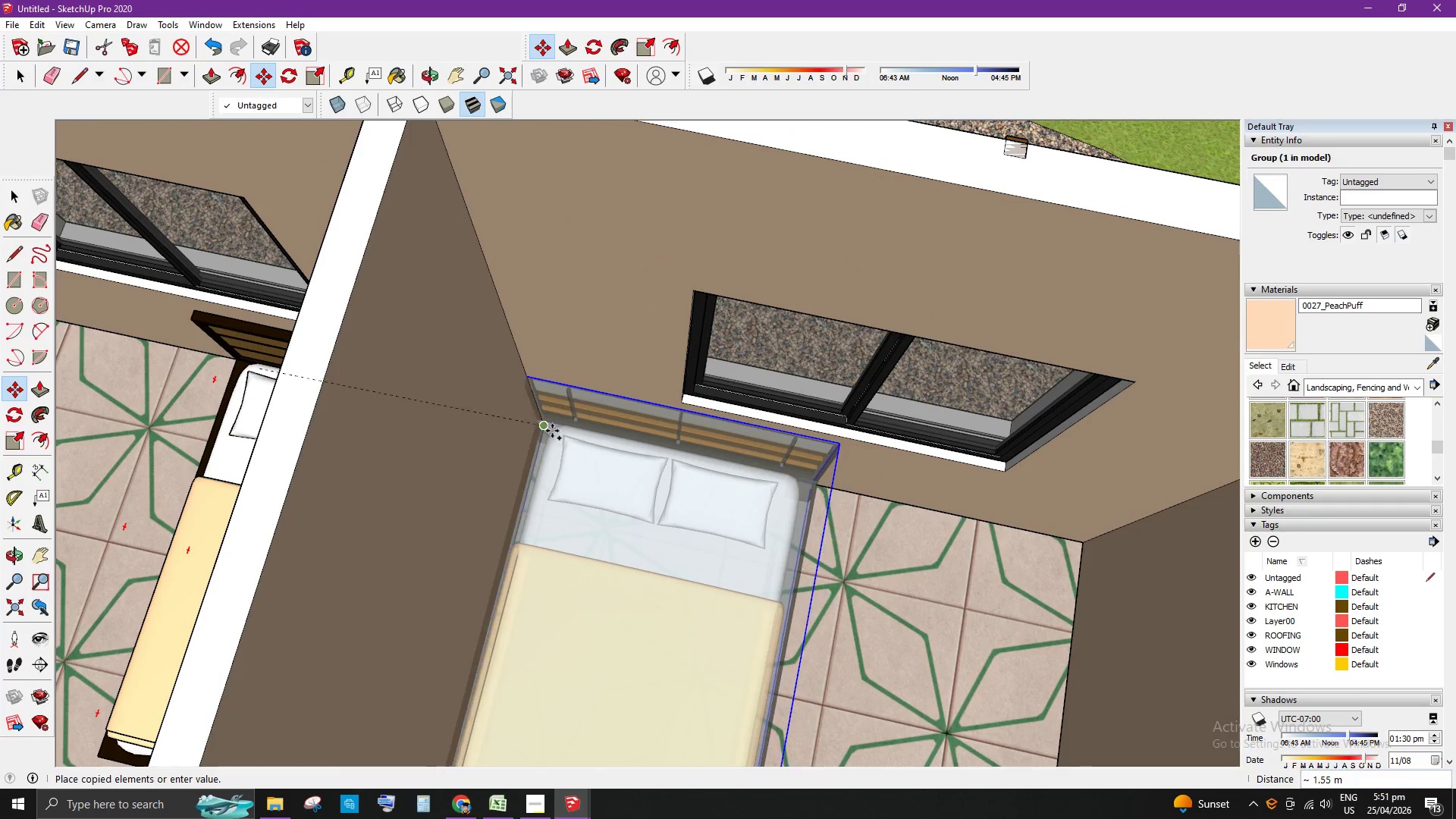 
left_click([549, 426])
 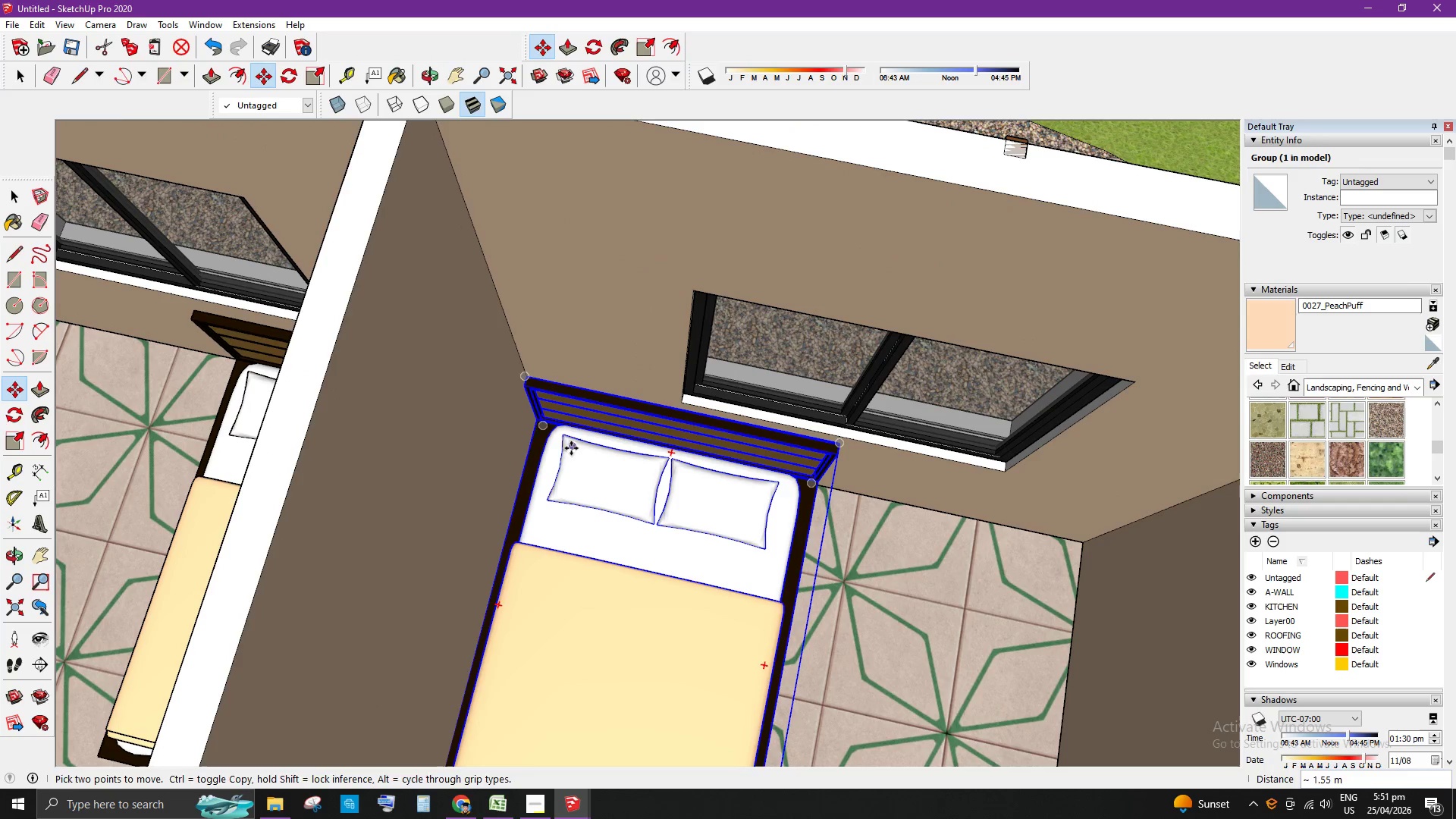 
key(Space)
 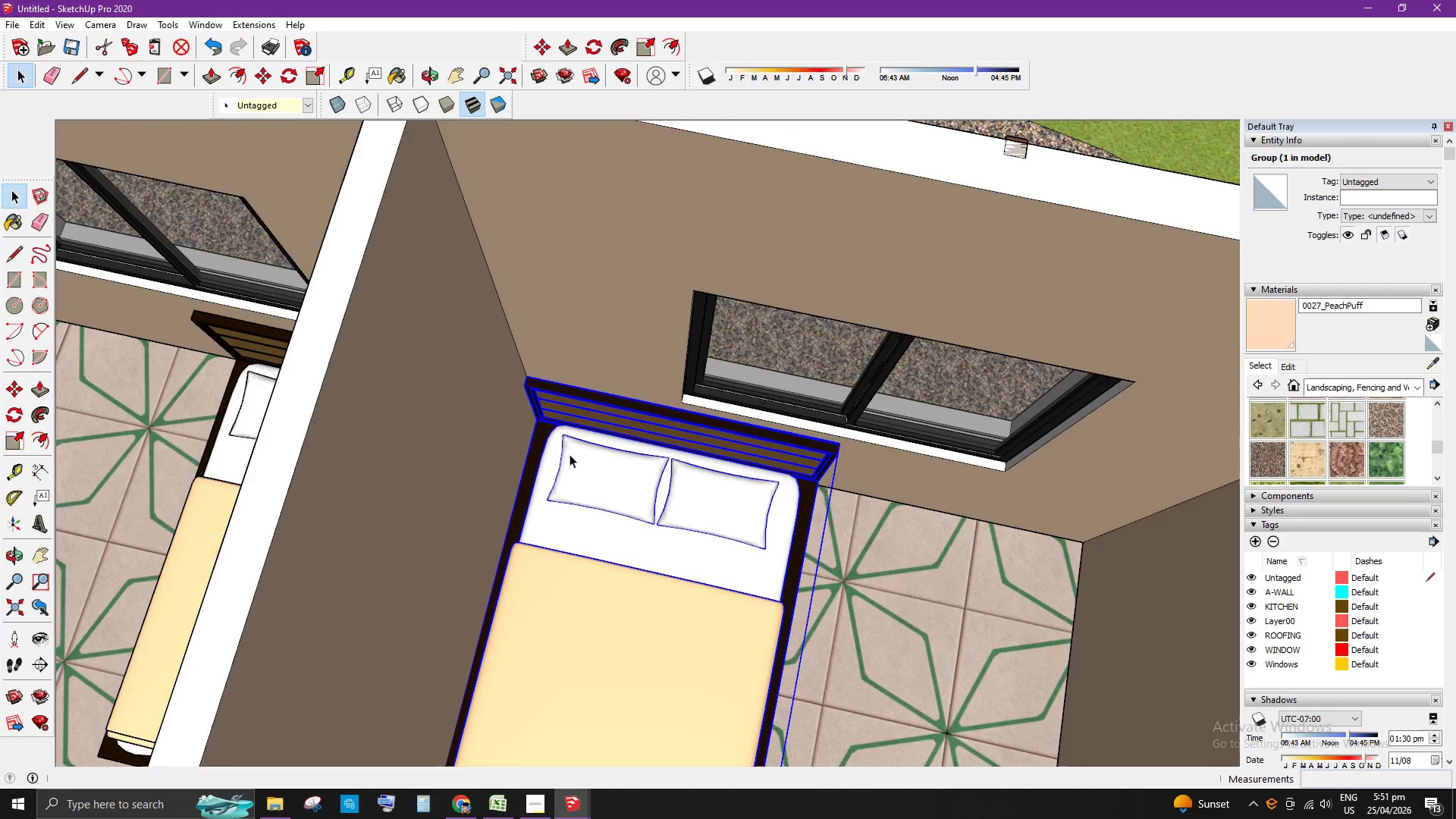 
scroll: coordinate [880, 545], scroll_direction: down, amount: 7.0
 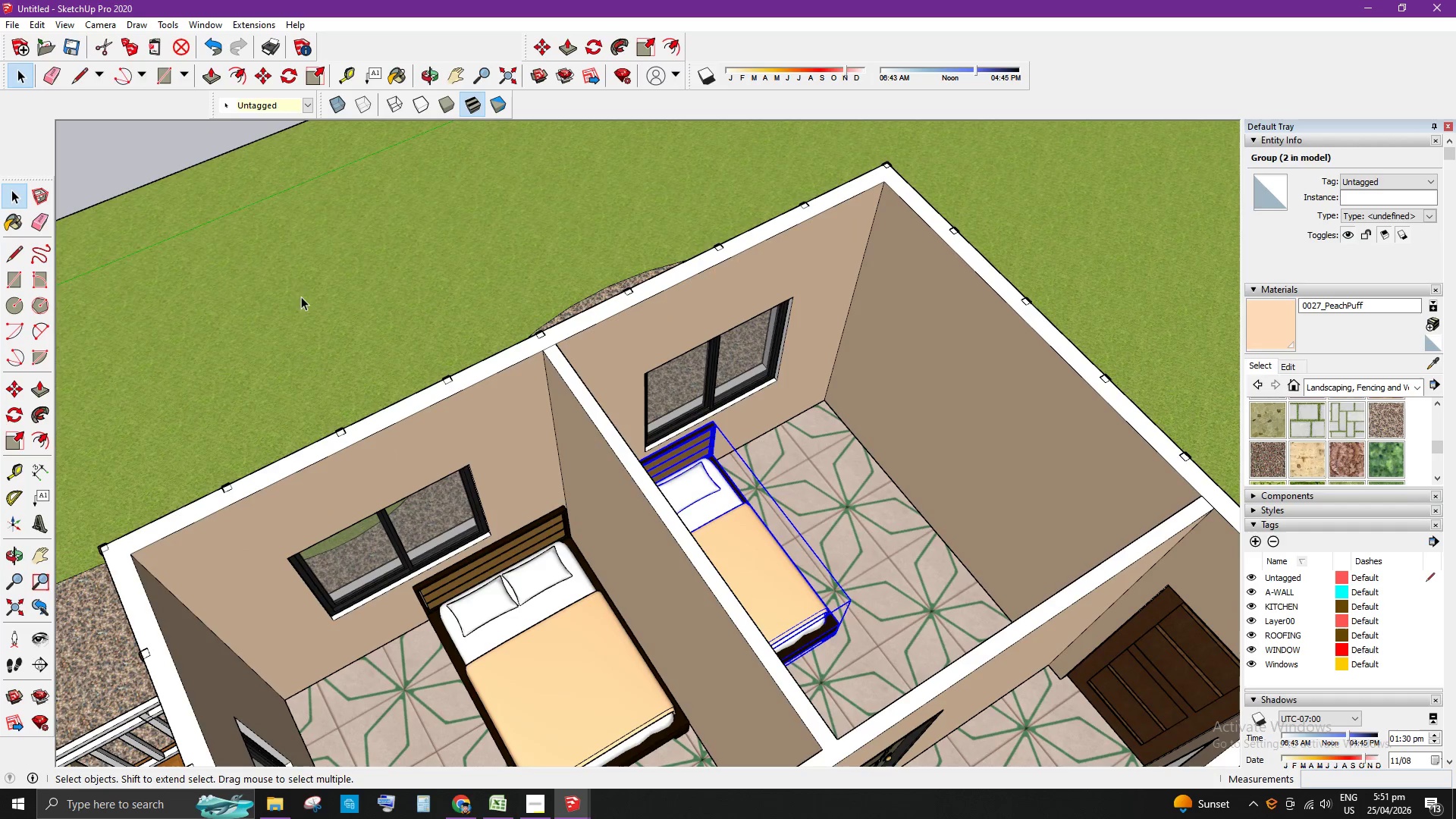 
left_click([177, 141])
 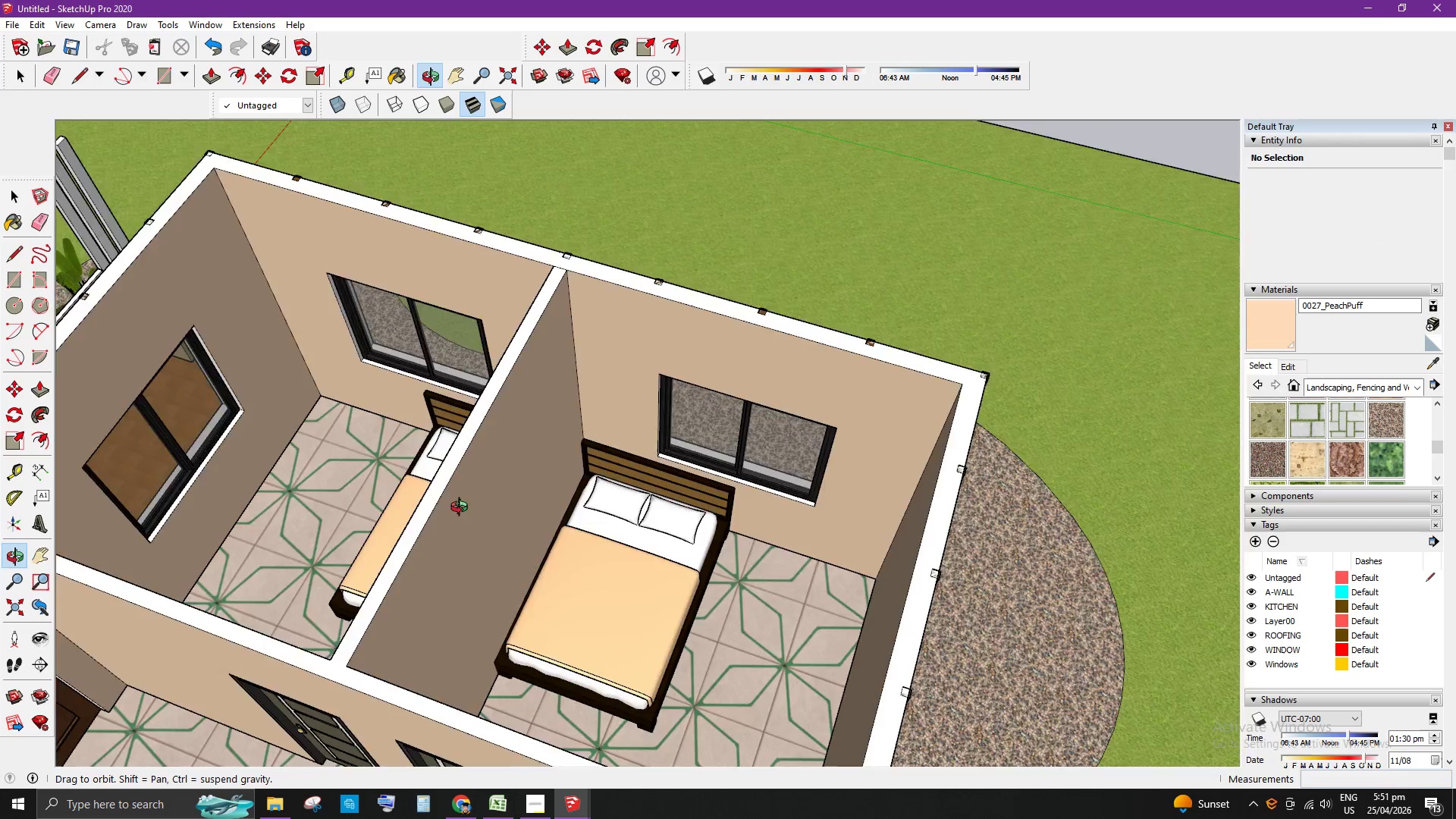 
scroll: coordinate [781, 532], scroll_direction: down, amount: 4.0
 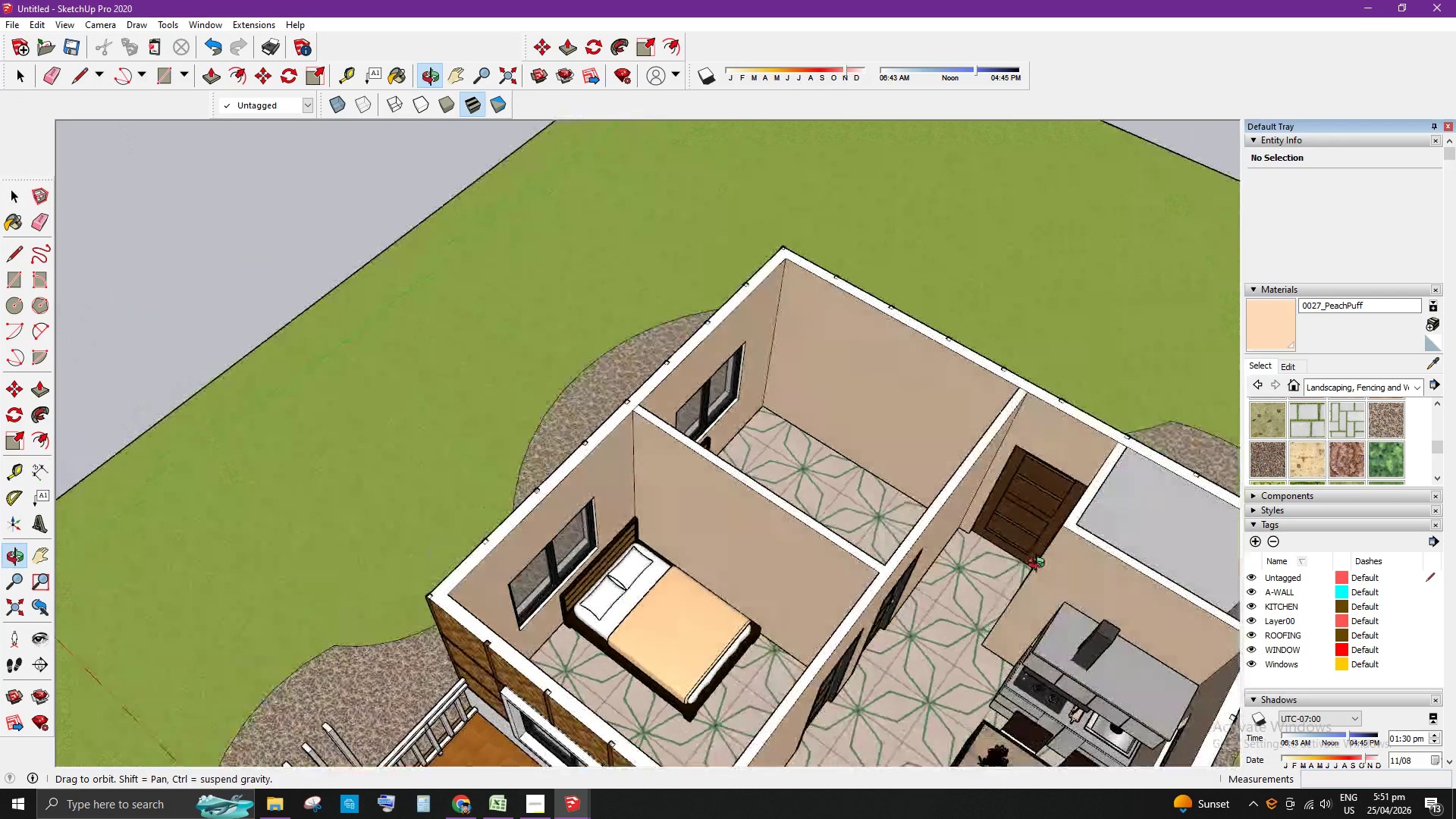 
scroll: coordinate [880, 577], scroll_direction: up, amount: 1.0
 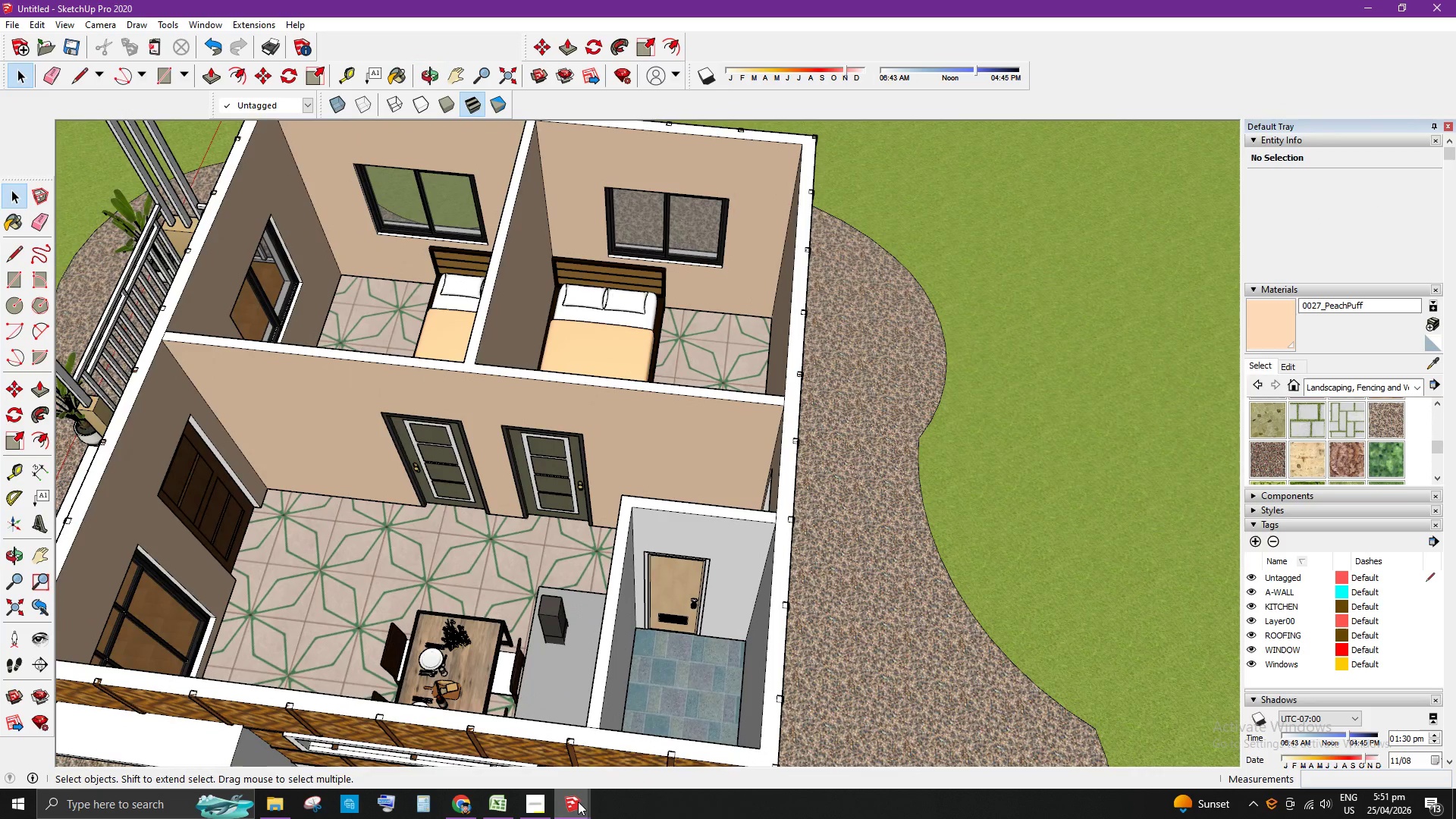 
left_click([715, 750])
 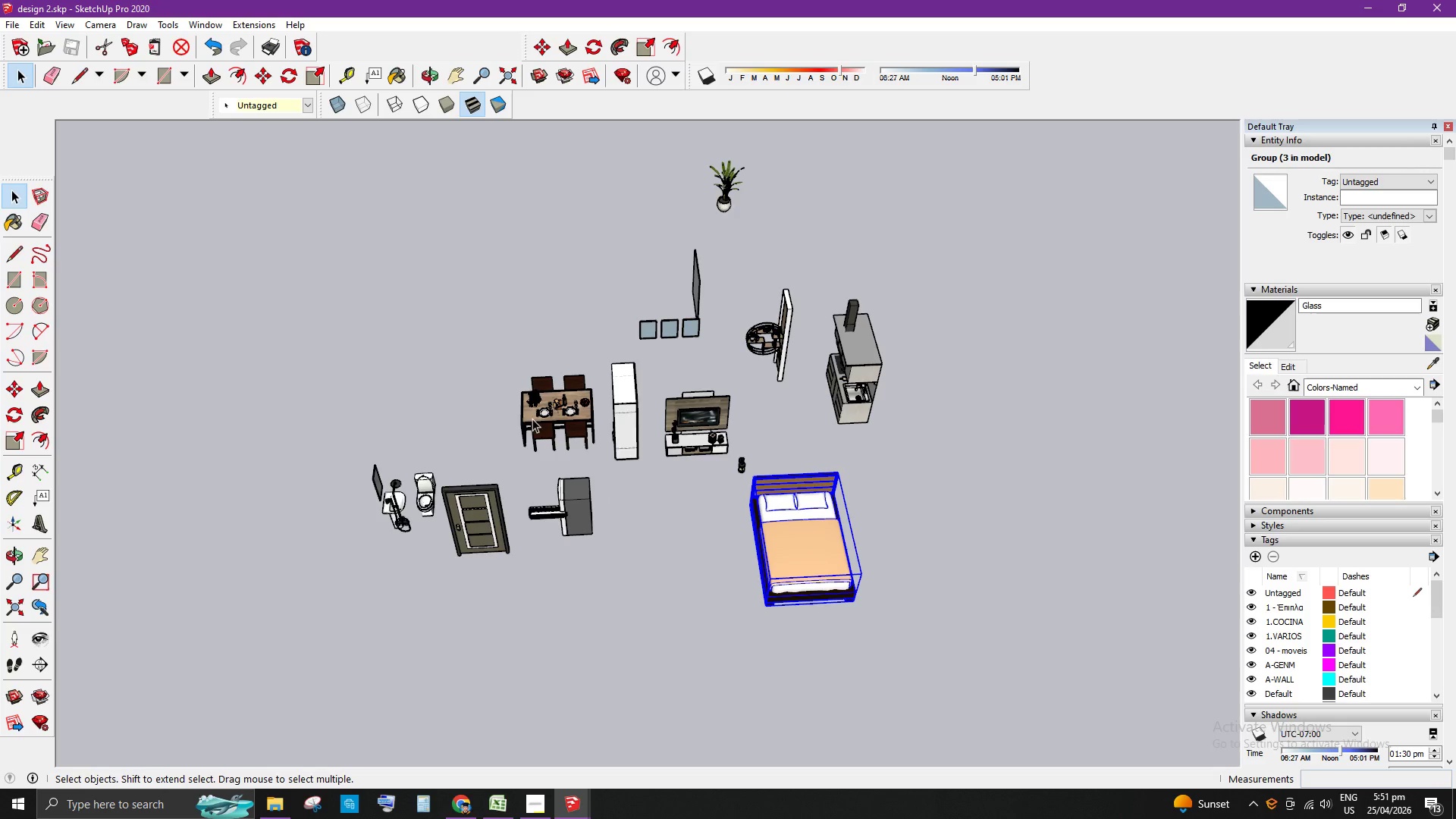 
scroll: coordinate [311, 475], scroll_direction: up, amount: 10.0
 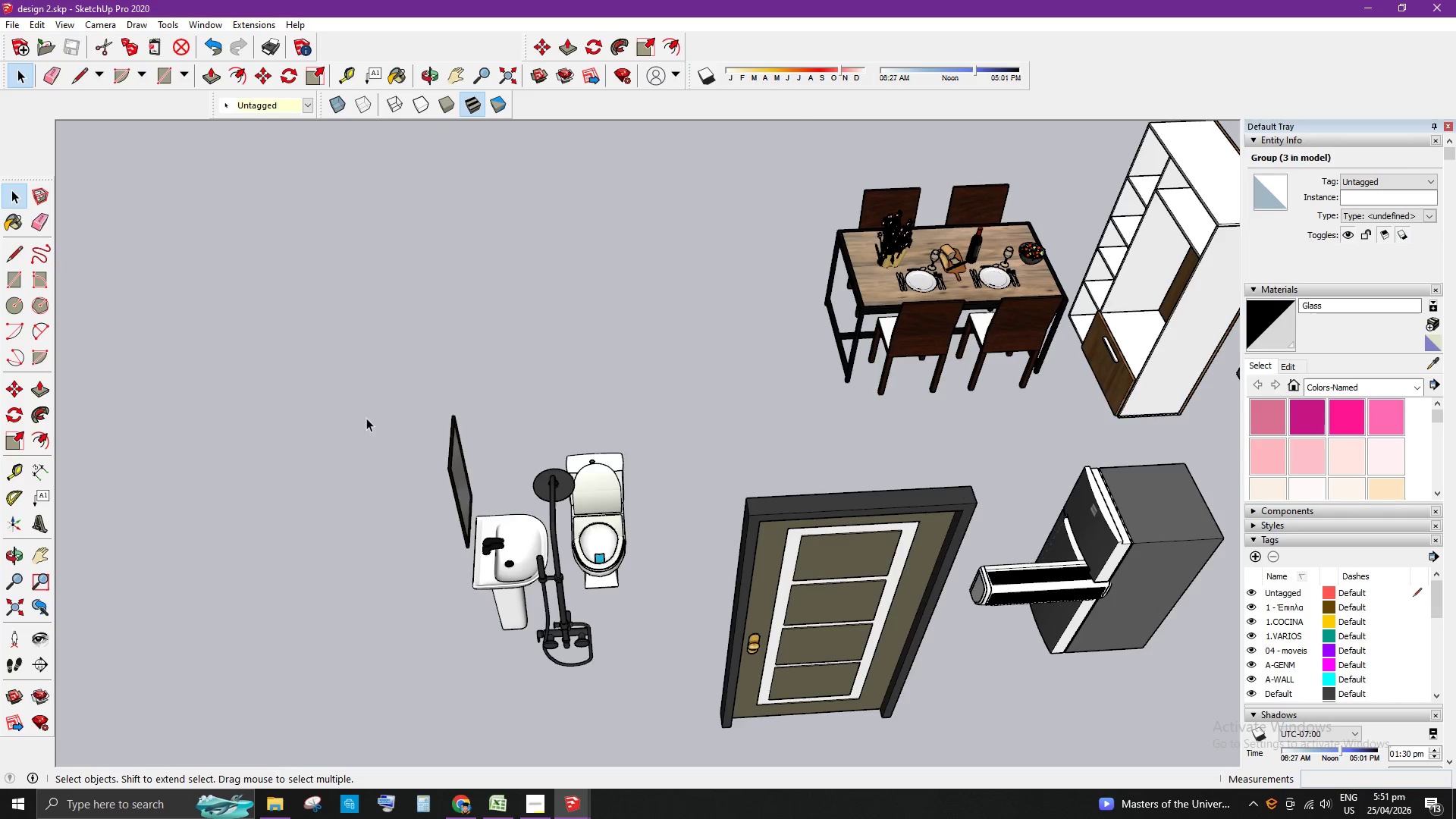 
left_click_drag(start_coordinate=[391, 397], to_coordinate=[676, 715])
 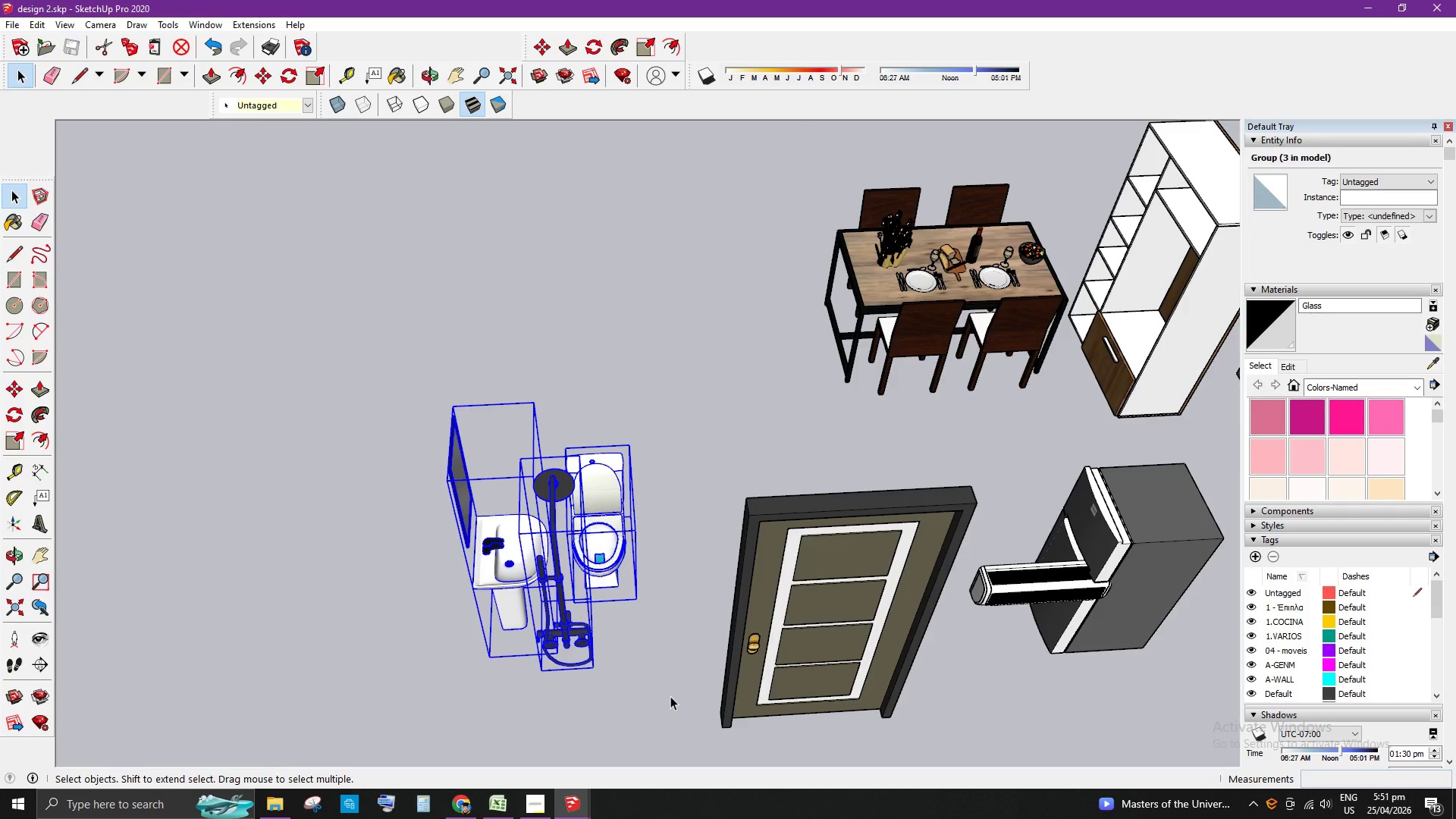 
key(Control+C)
 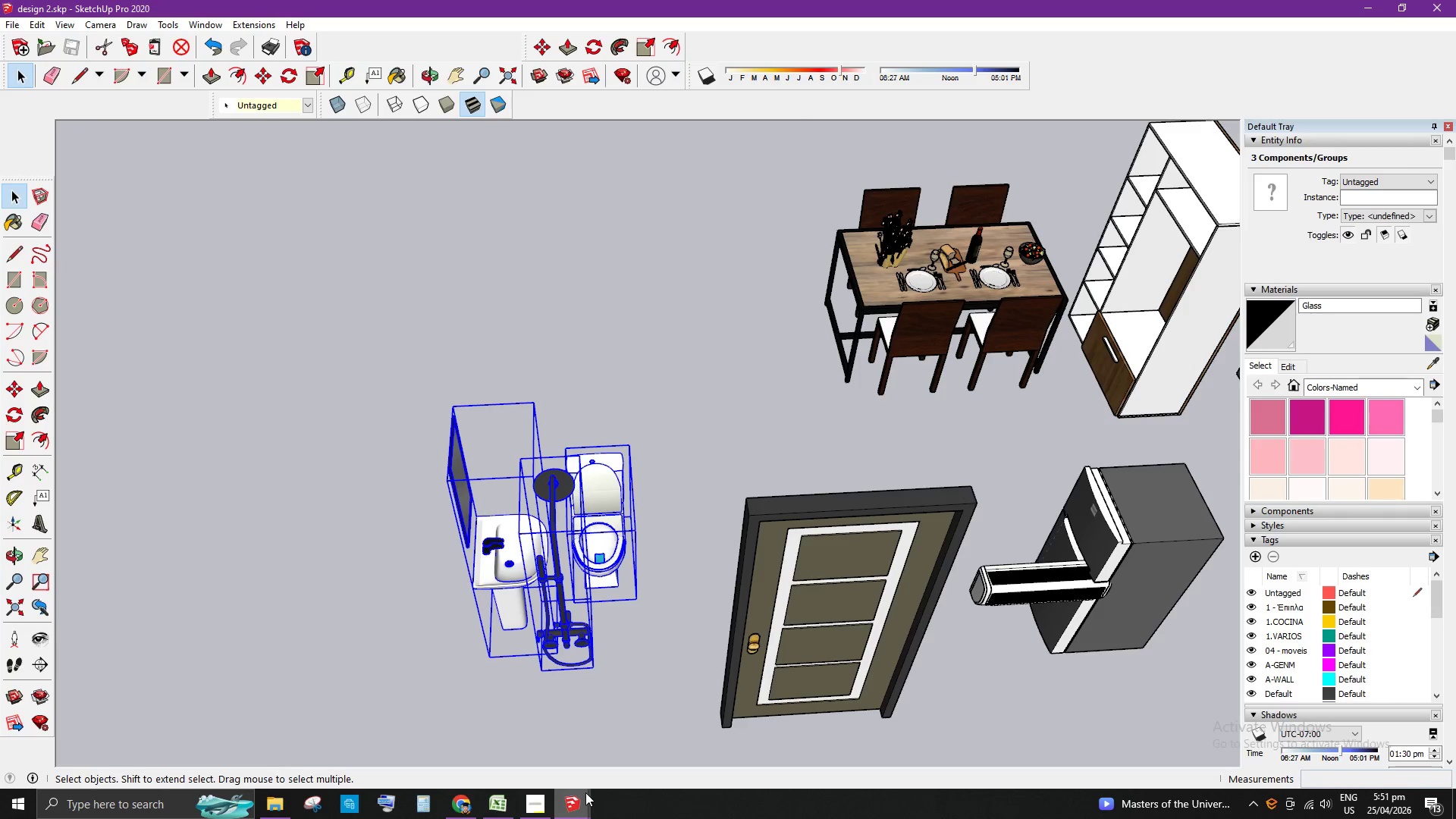 
left_click([582, 799])
 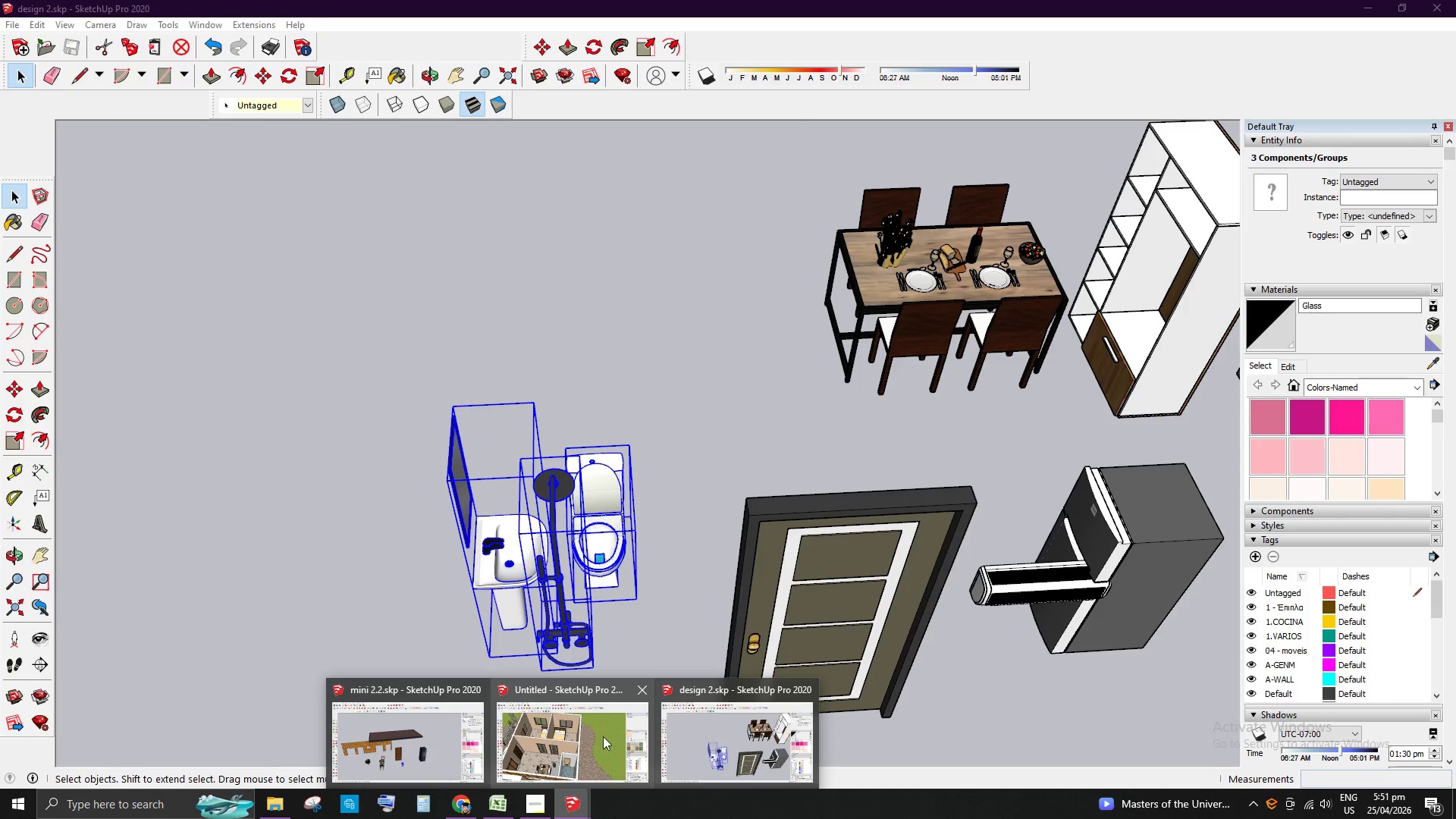 
left_click([603, 732])
 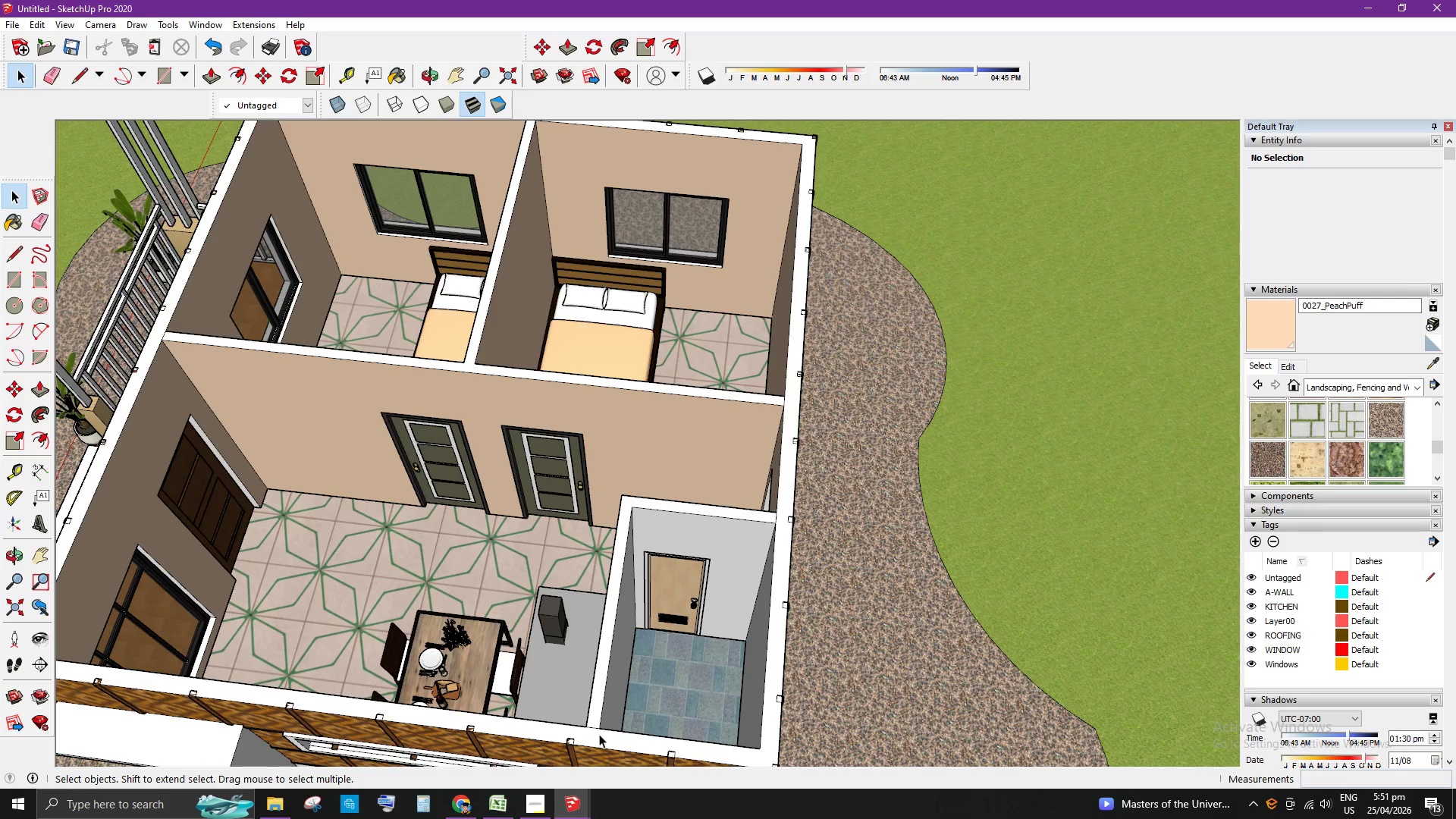 
scroll: coordinate [291, 538], scroll_direction: down, amount: 10.0
 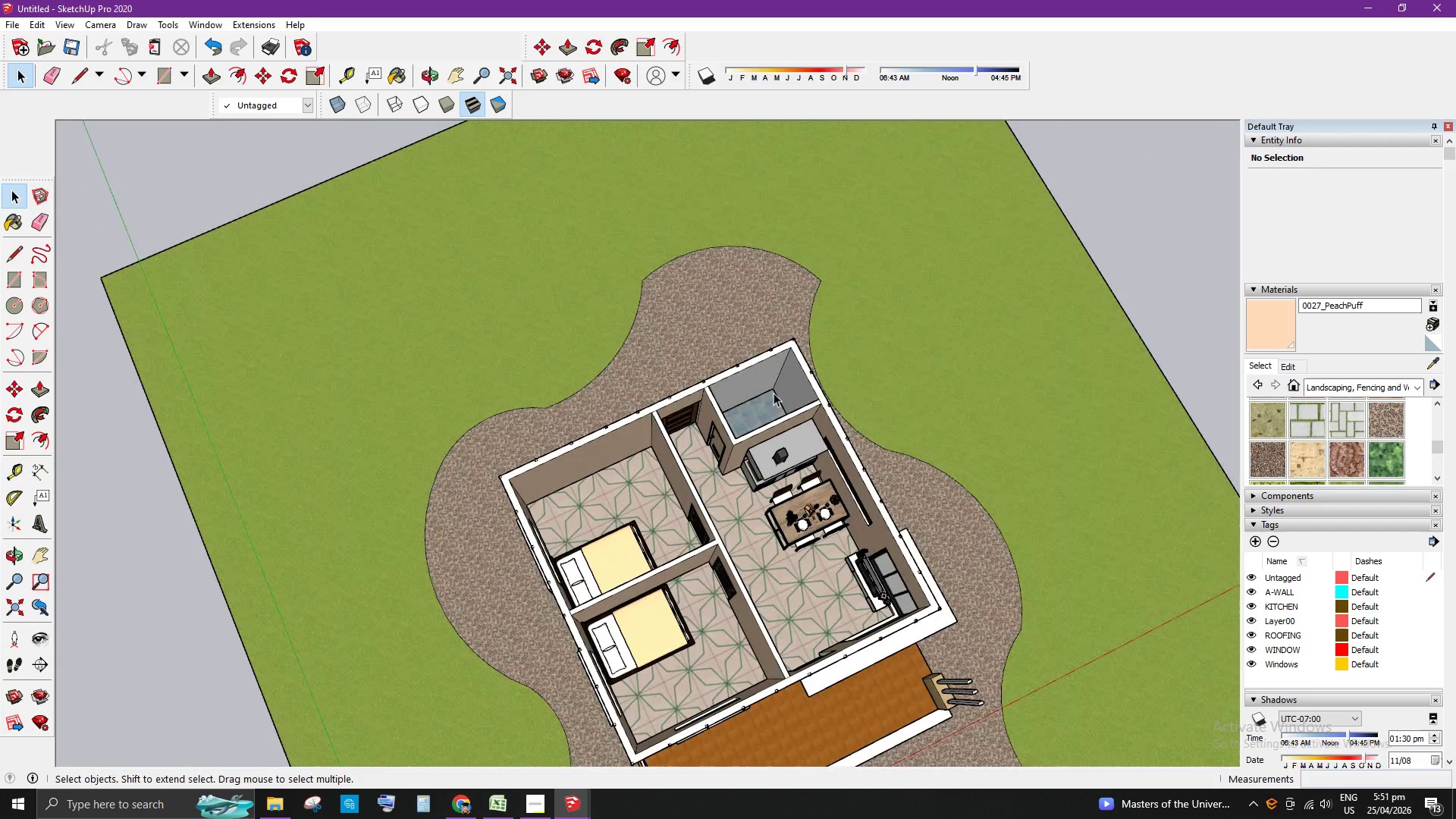 
scroll: coordinate [716, 444], scroll_direction: up, amount: 20.0
 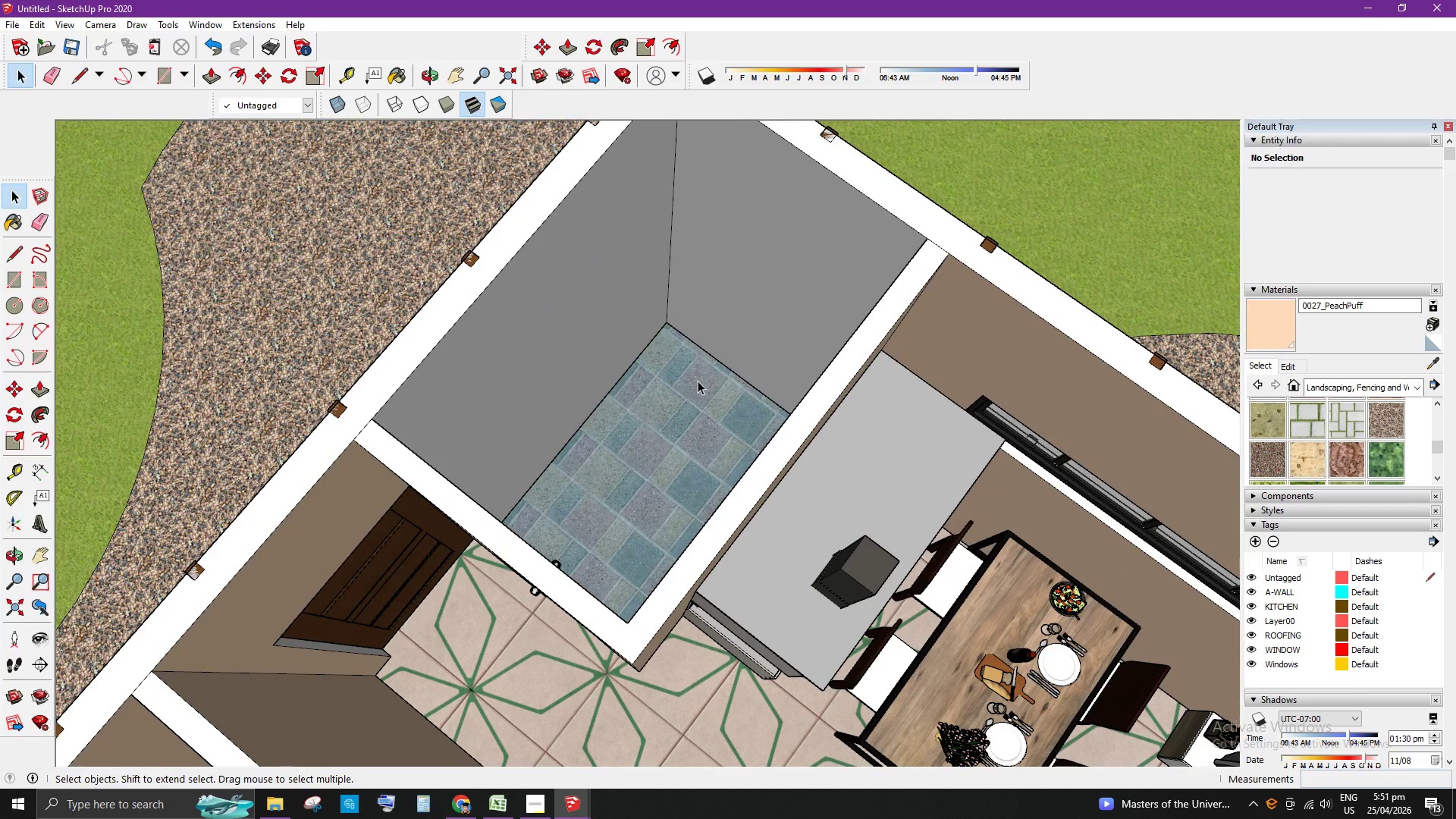 
key(Control+V)
 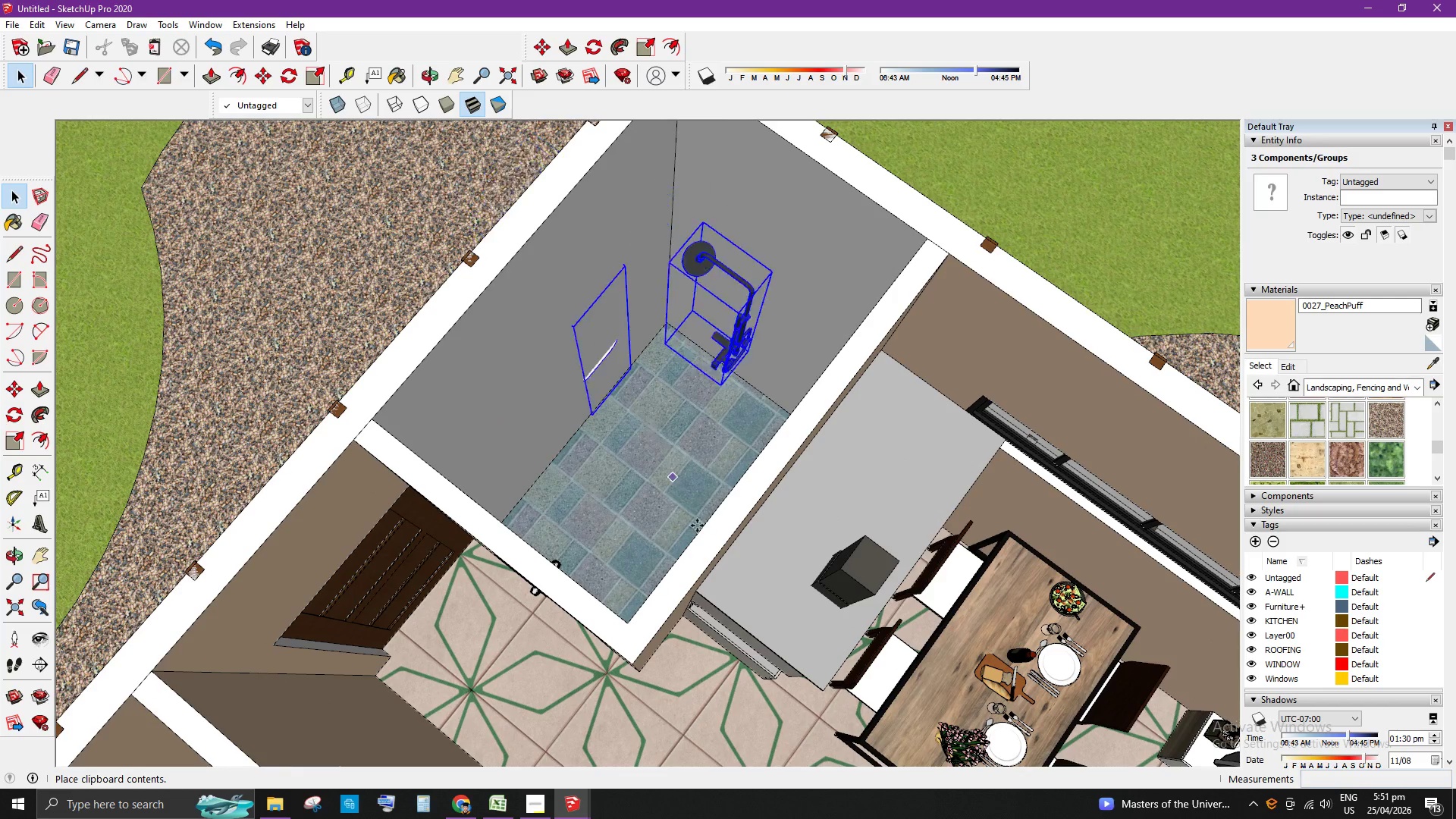 
scroll: coordinate [731, 551], scroll_direction: down, amount: 3.0
 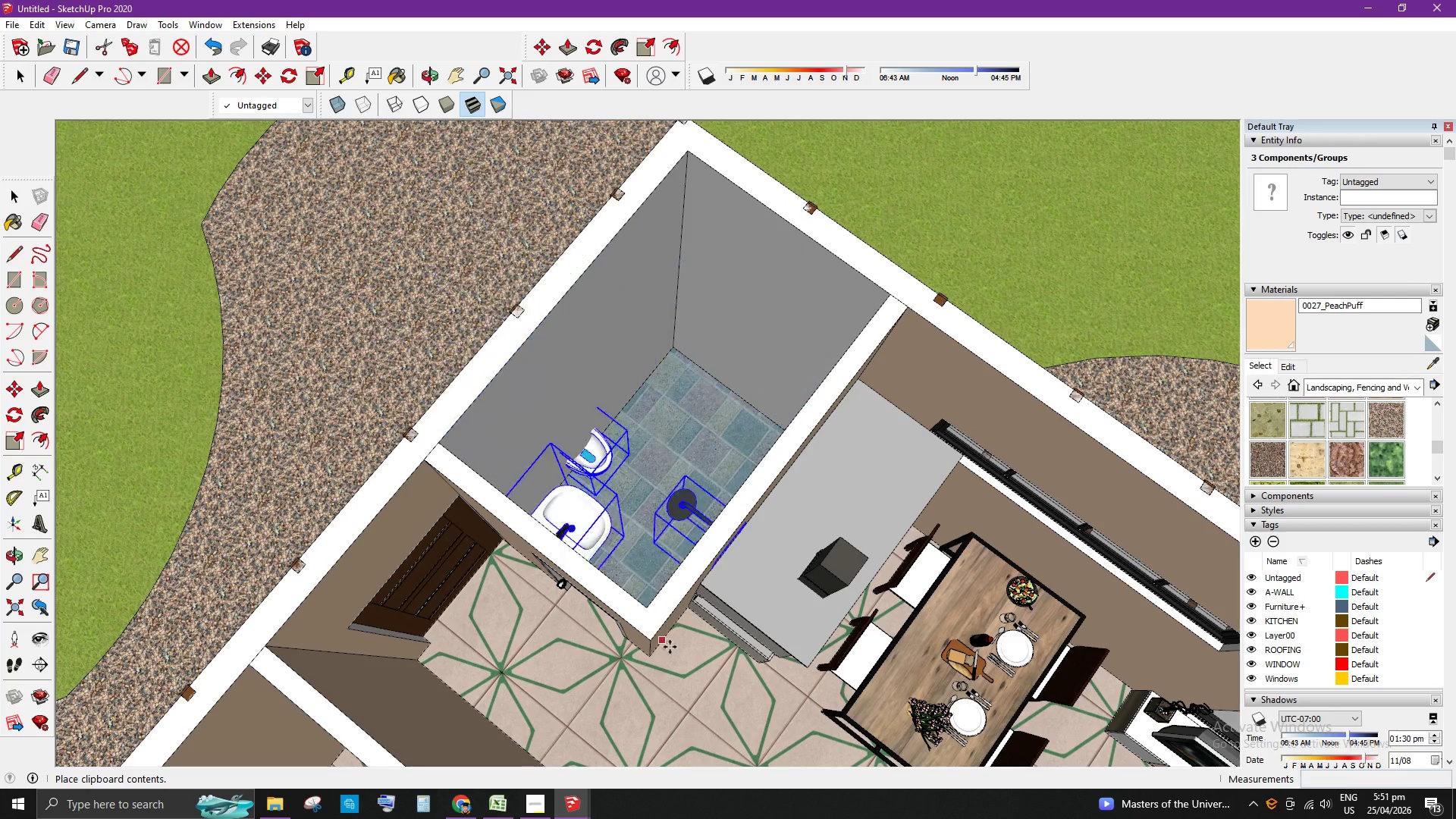 
wait(5.14)
 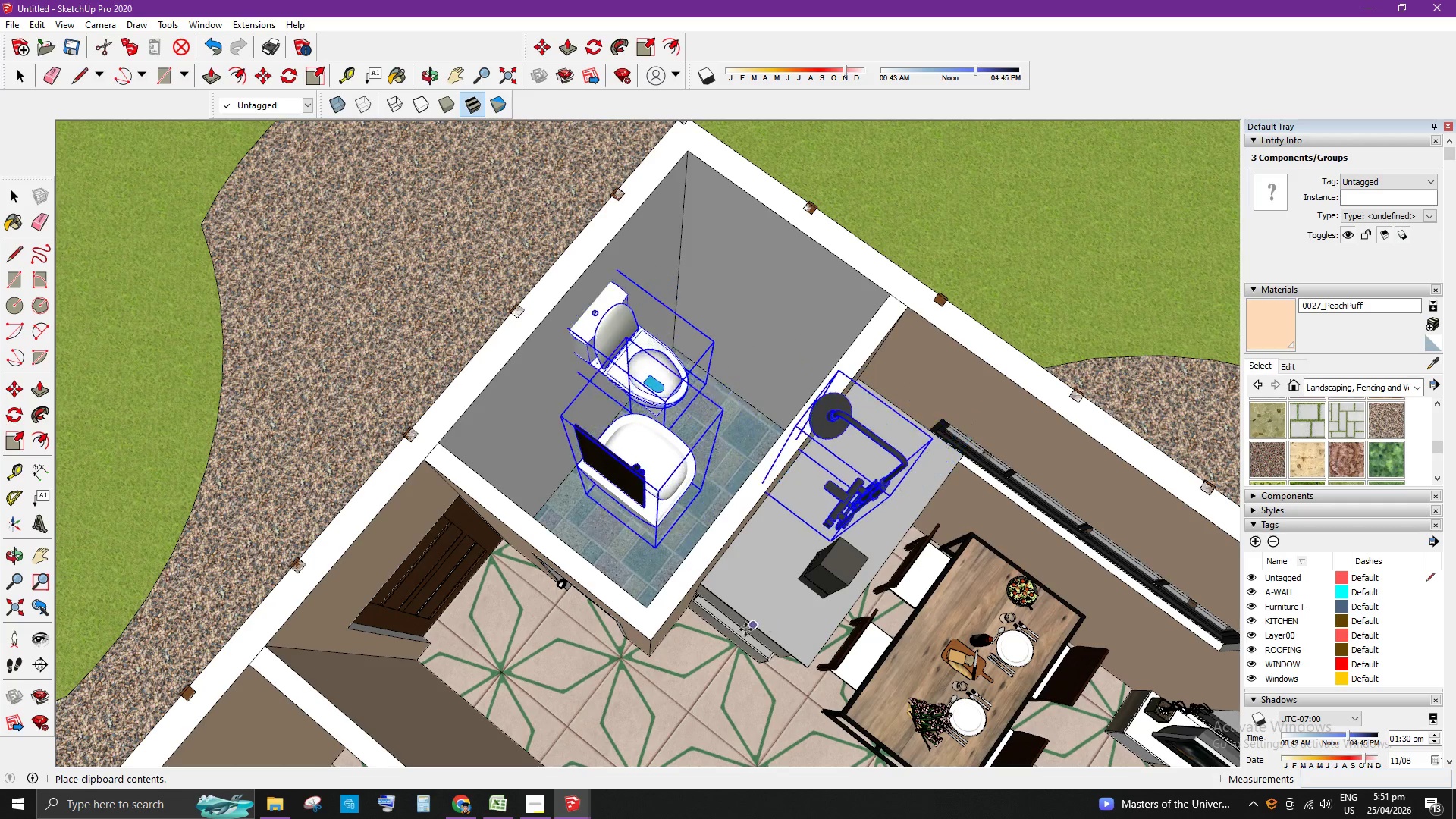 
scroll: coordinate [613, 542], scroll_direction: down, amount: 4.0
 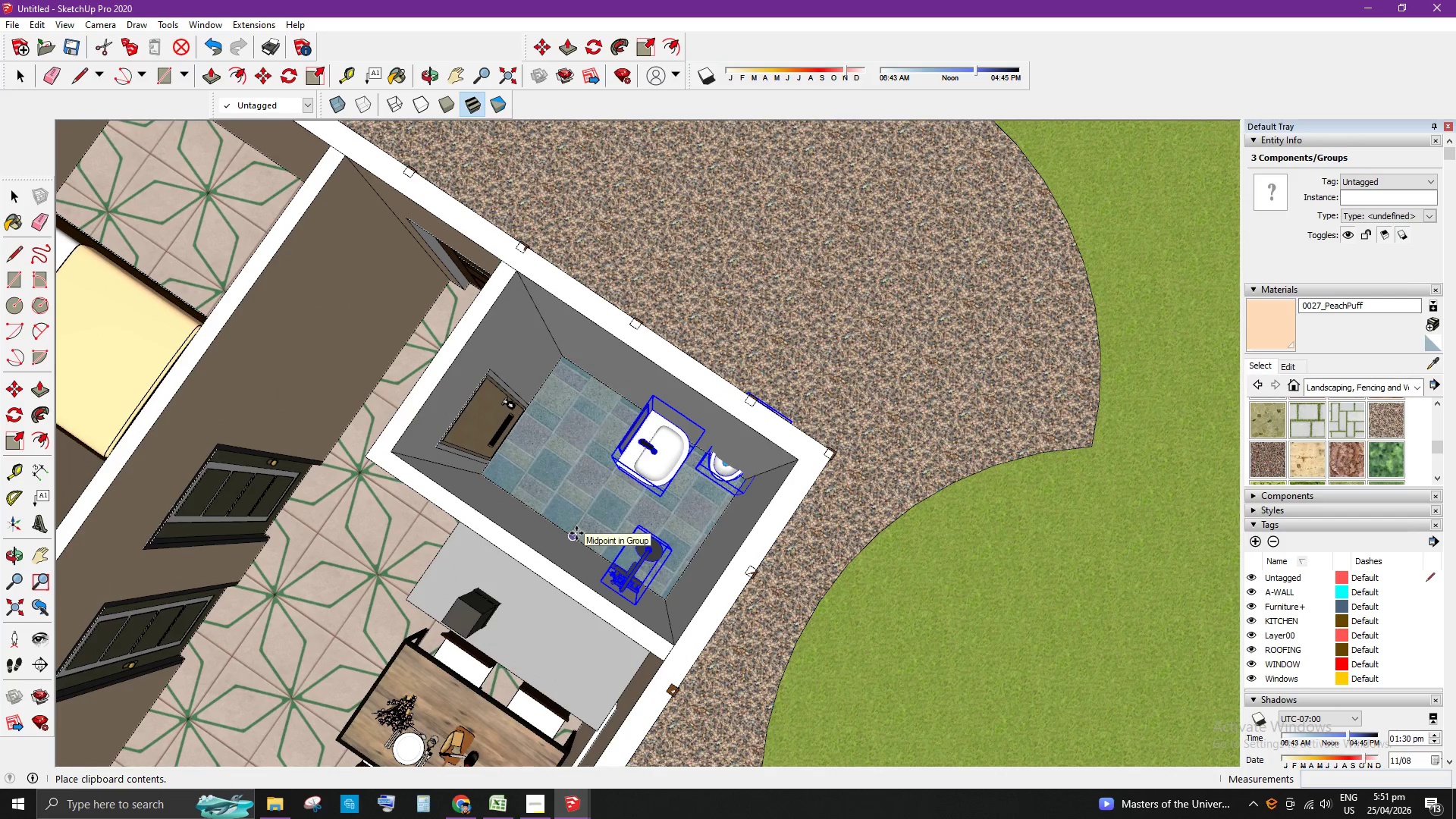 
key(Space)
 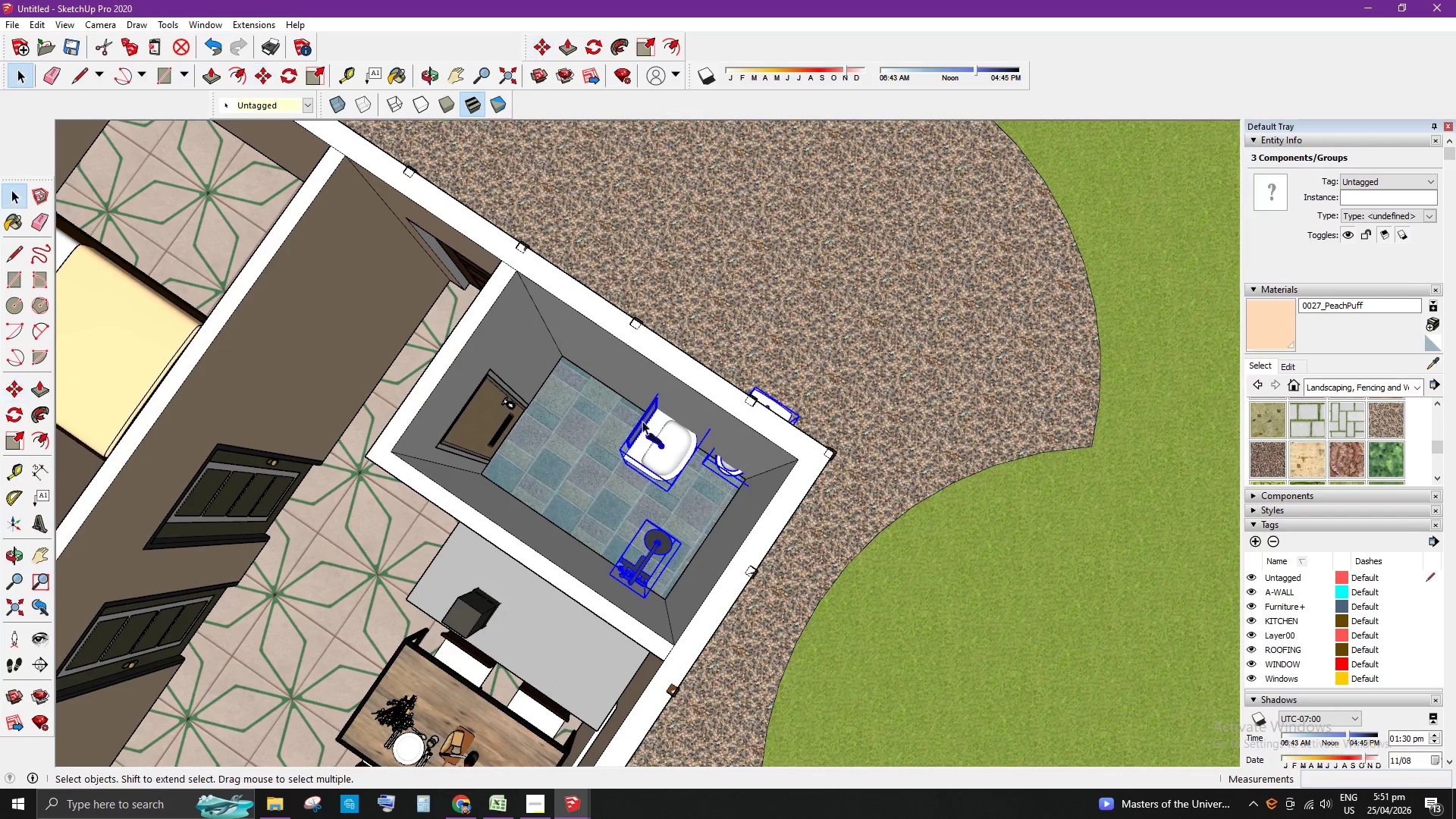 
scroll: coordinate [452, 425], scroll_direction: up, amount: 7.0
 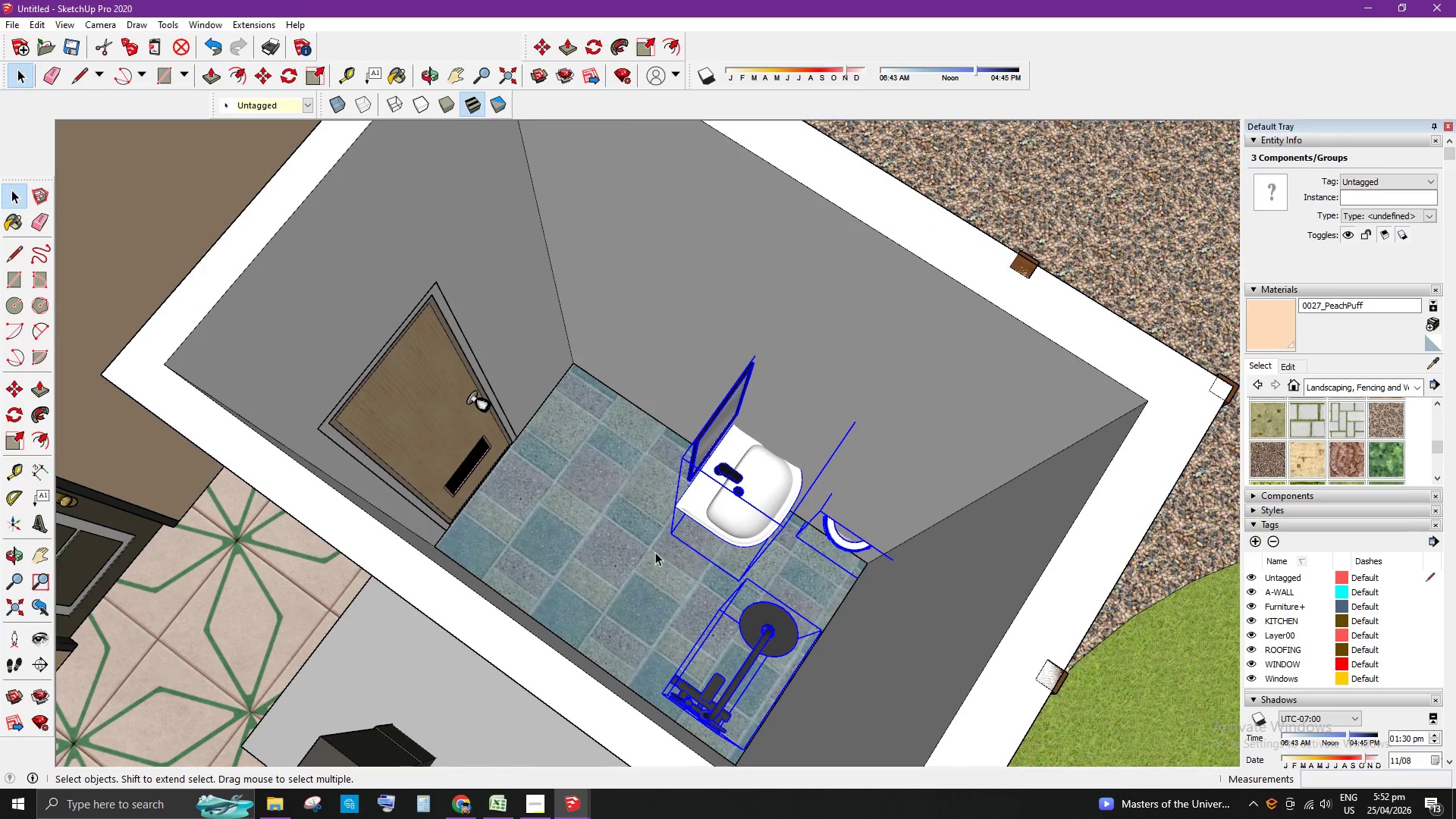 
key(Q)
 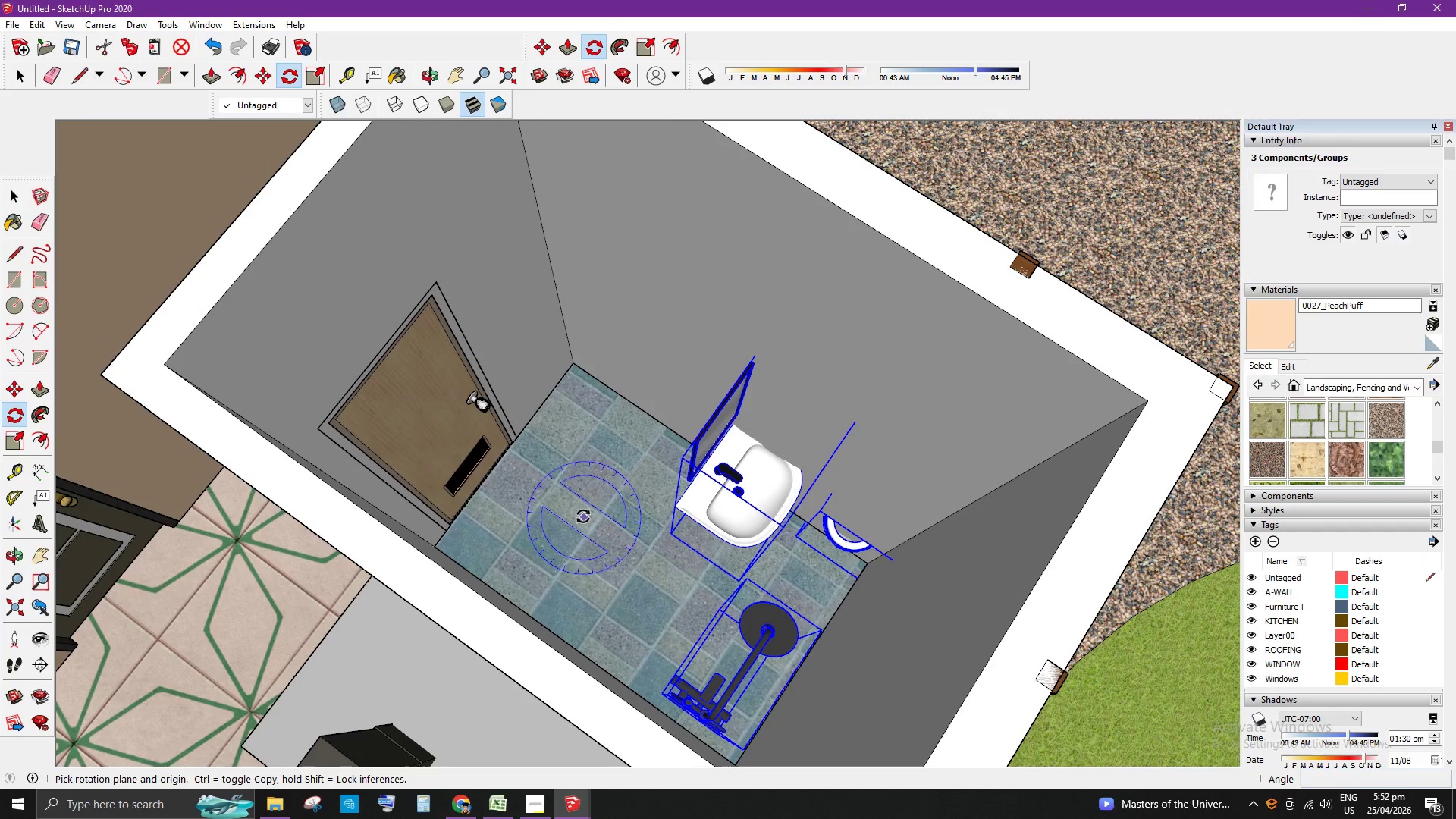 
left_click([578, 506])
 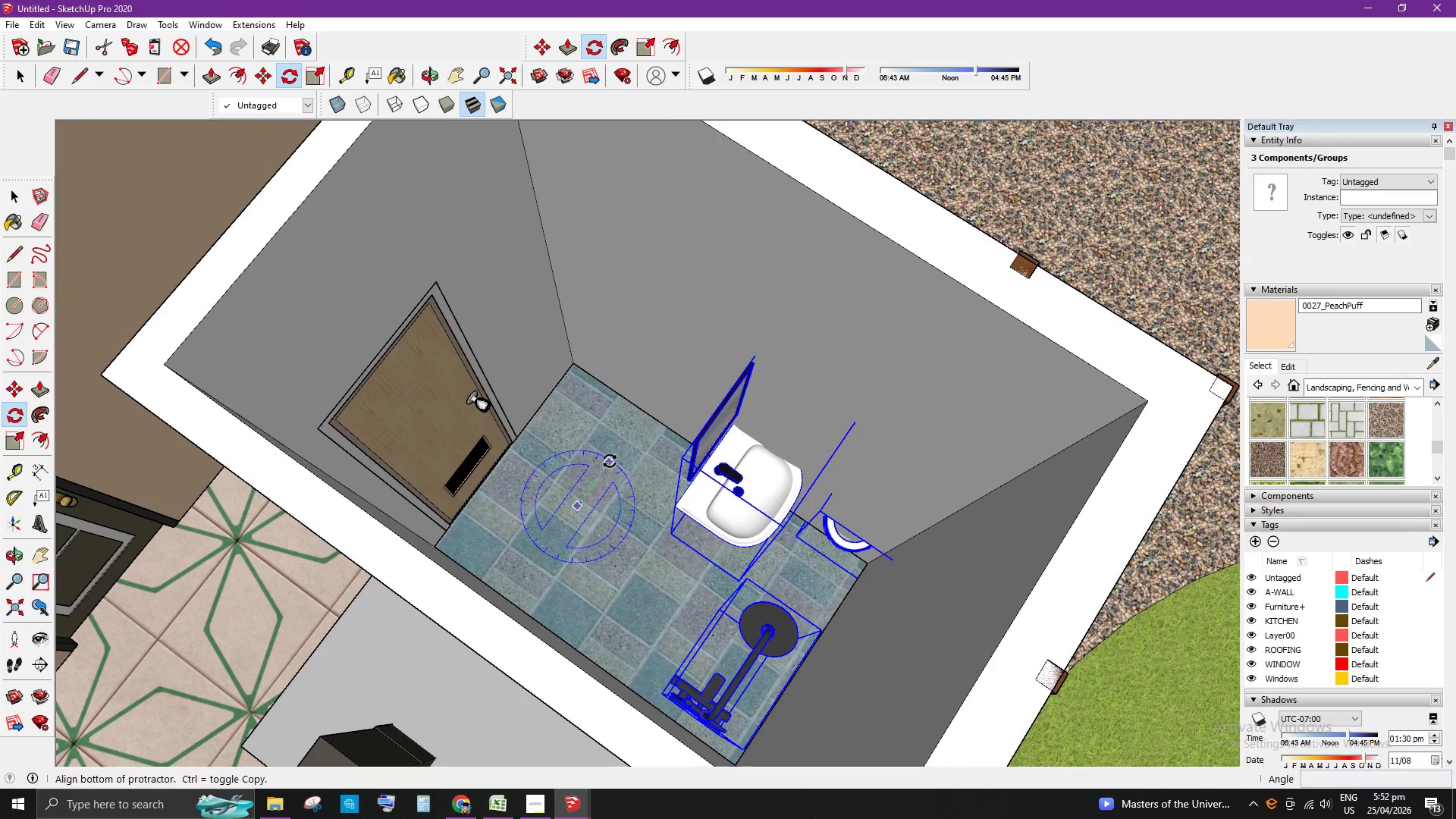 
left_click([610, 461])
 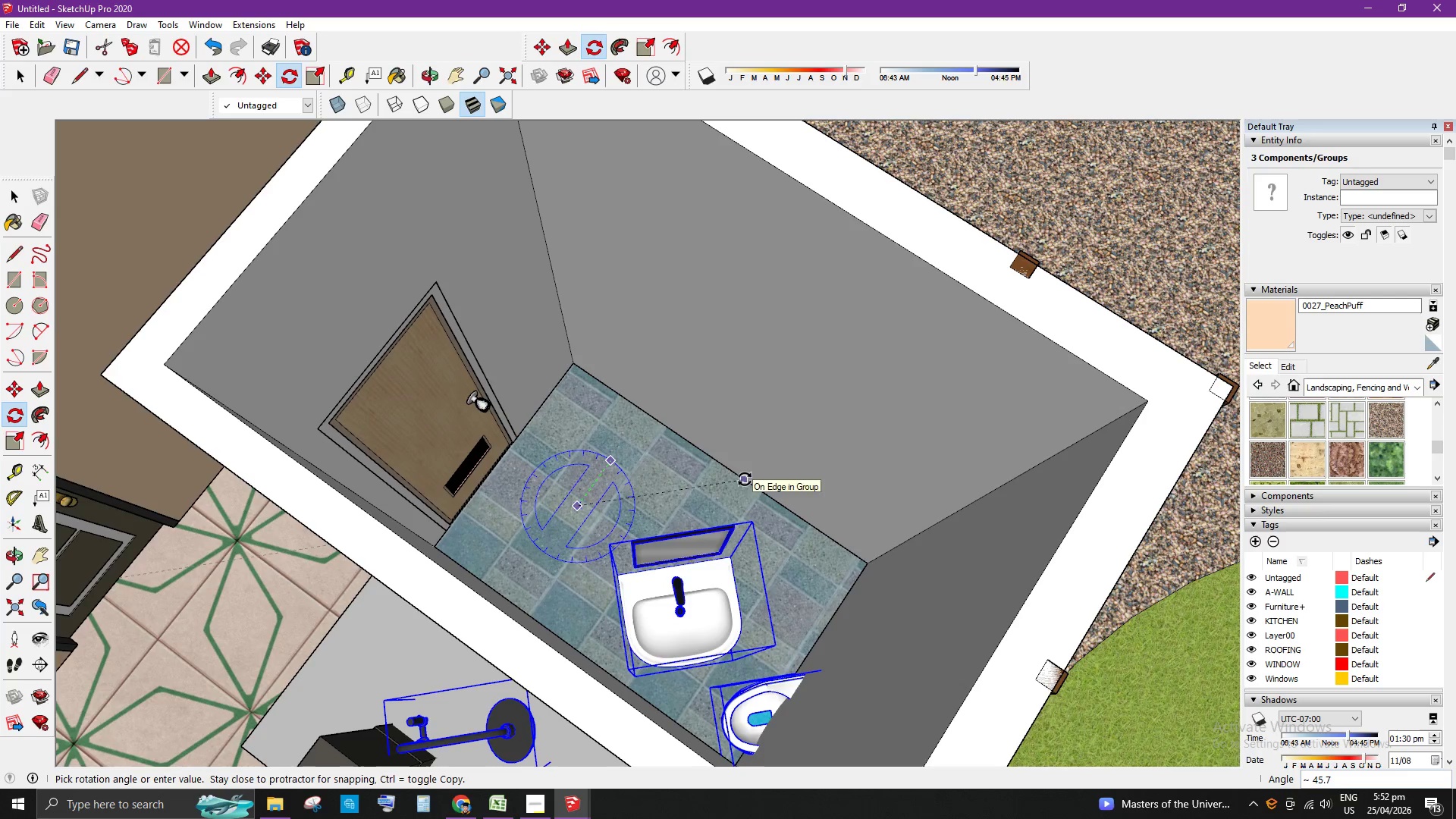 
key(Space)
 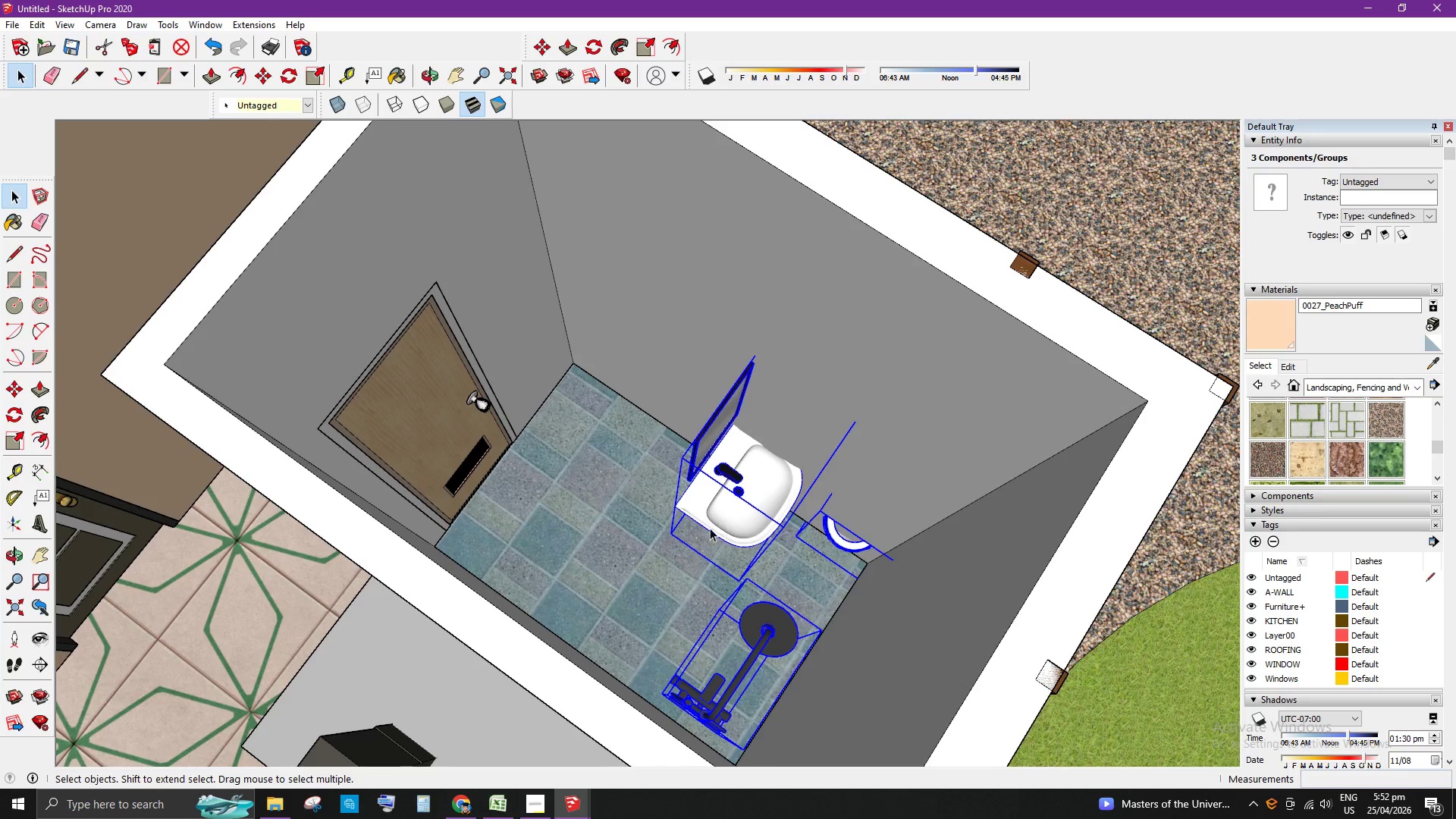 
key(Escape)
 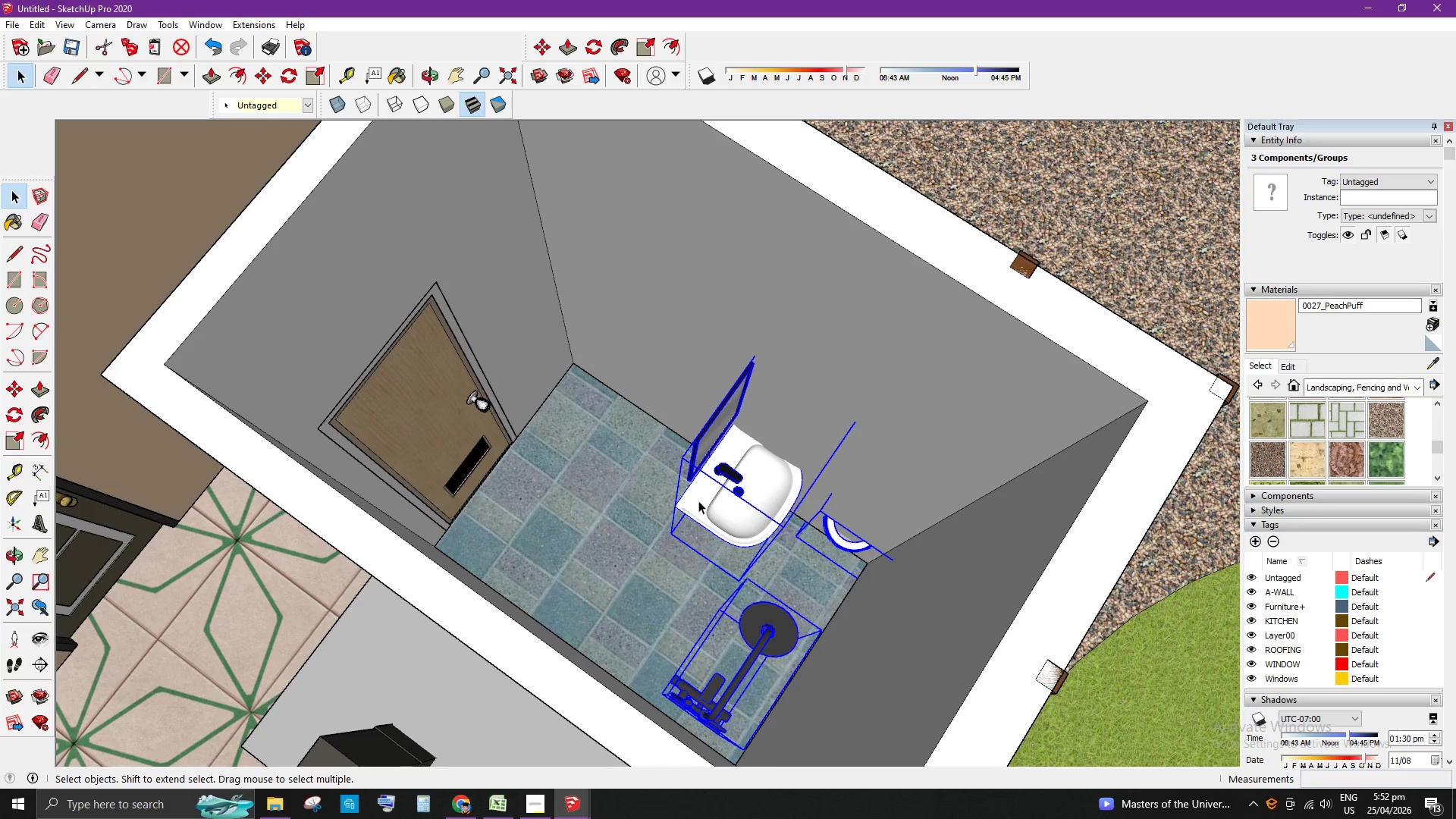 
left_click([692, 510])
 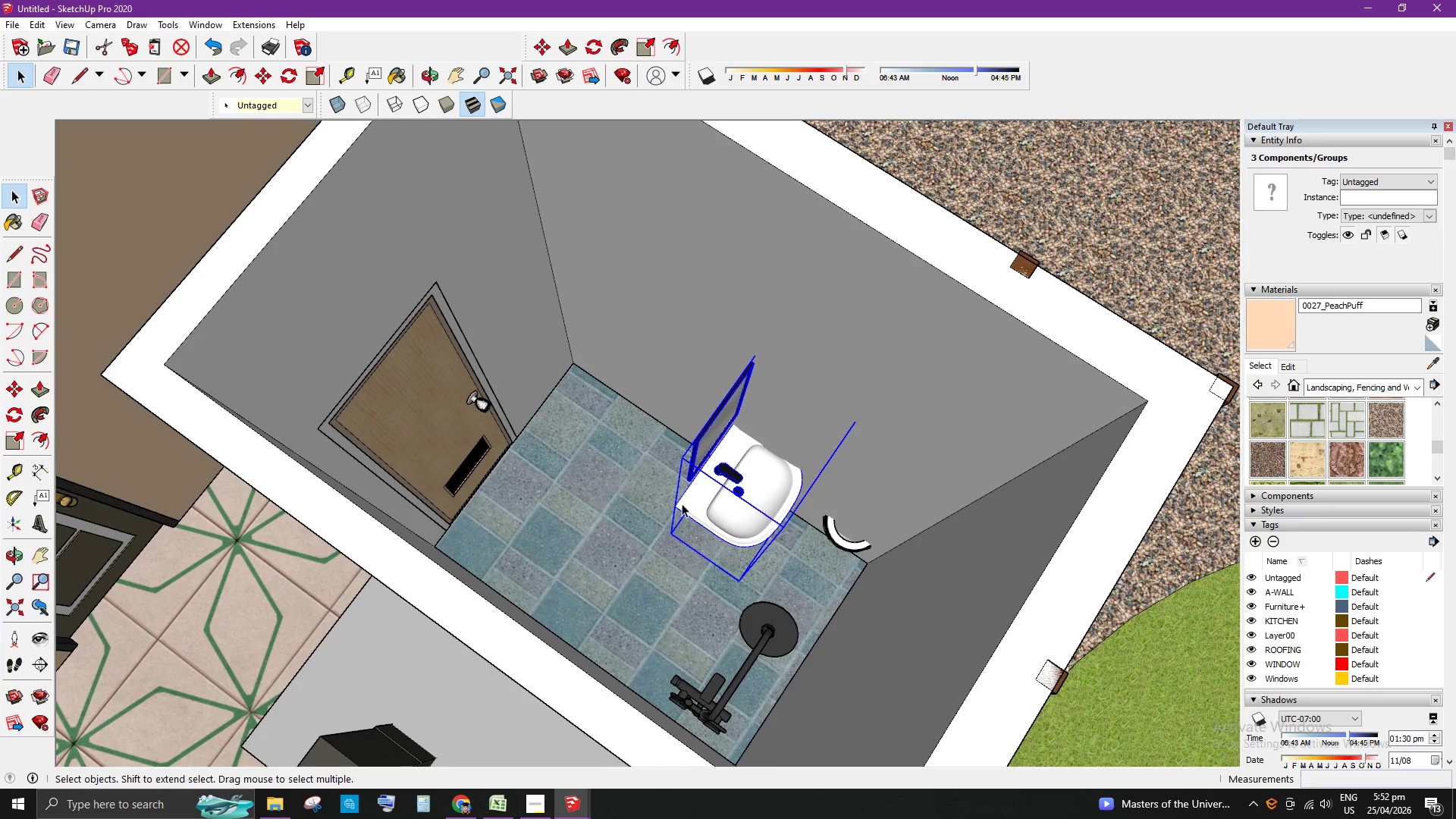 
scroll: coordinate [700, 516], scroll_direction: up, amount: 2.0
 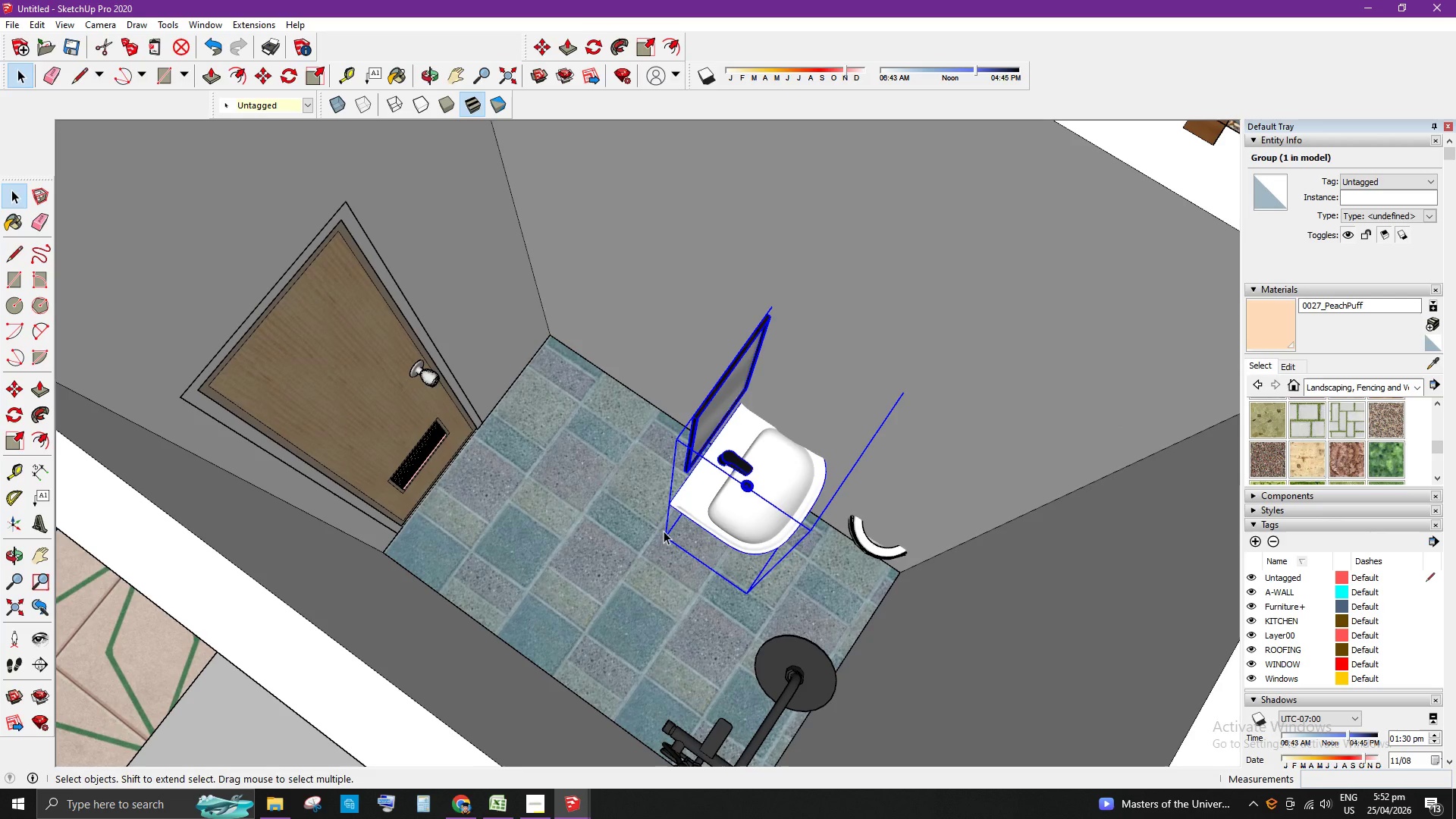 
key(Q)
 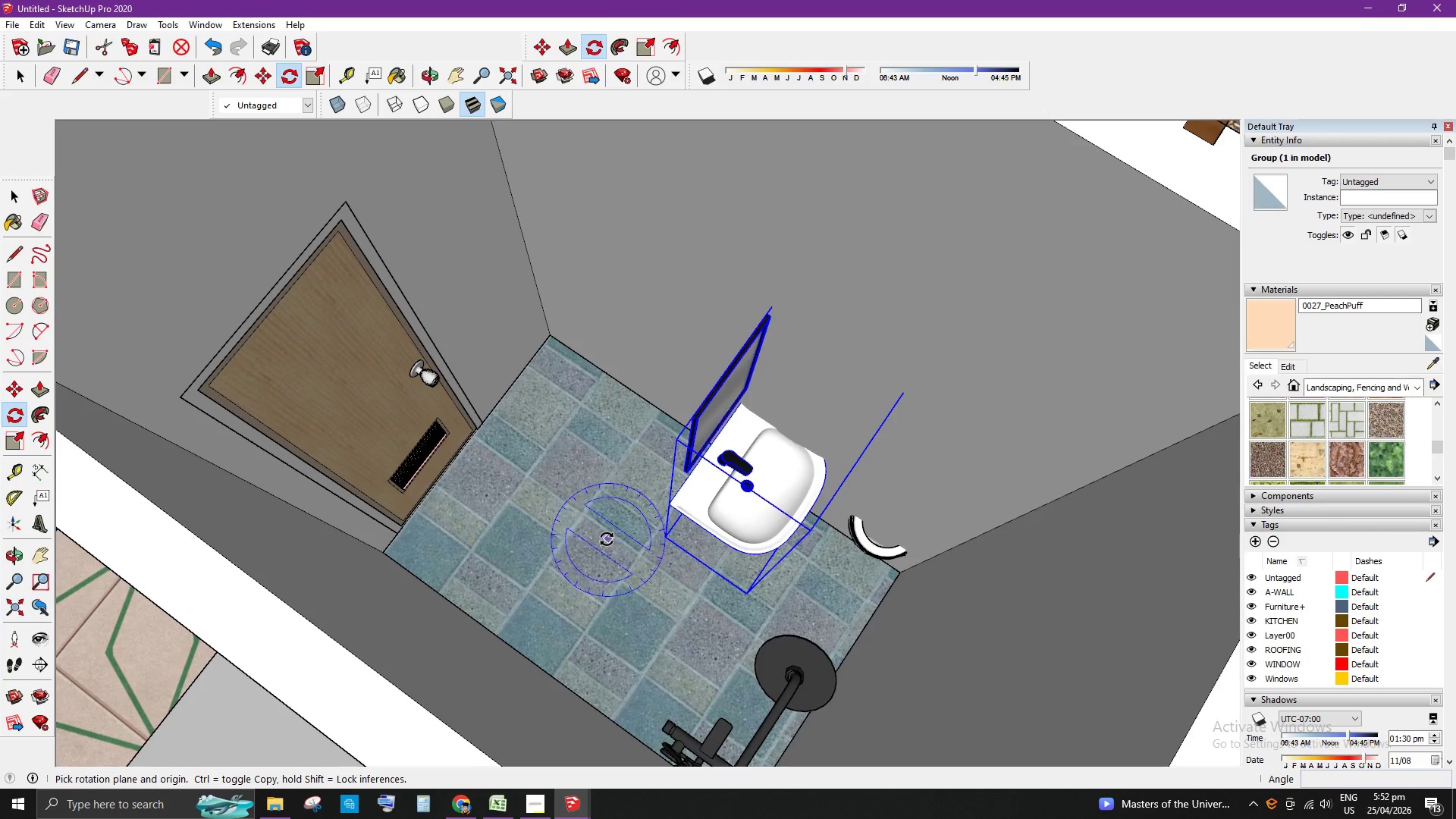 
left_click([606, 538])
 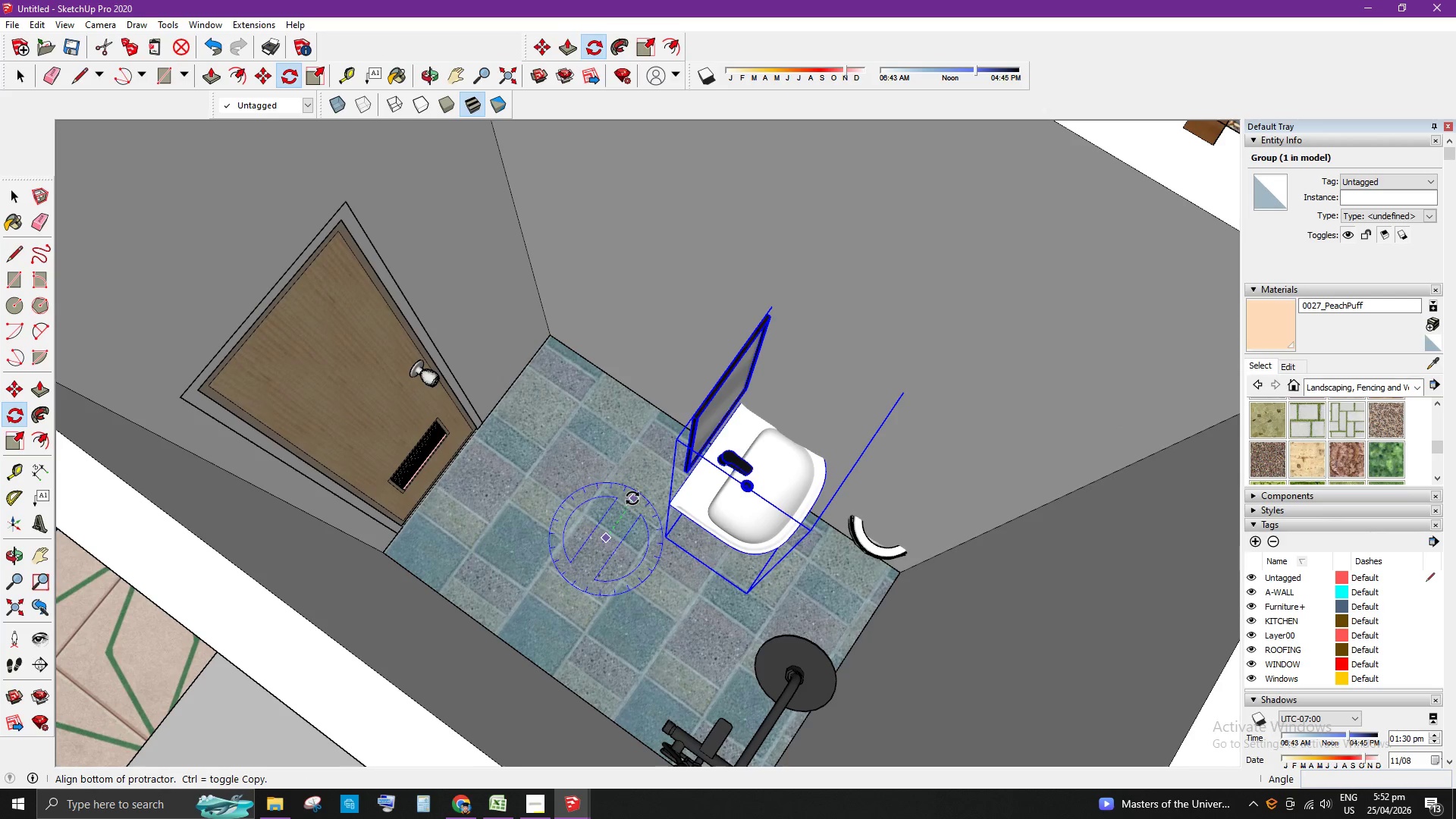 
left_click([632, 498])
 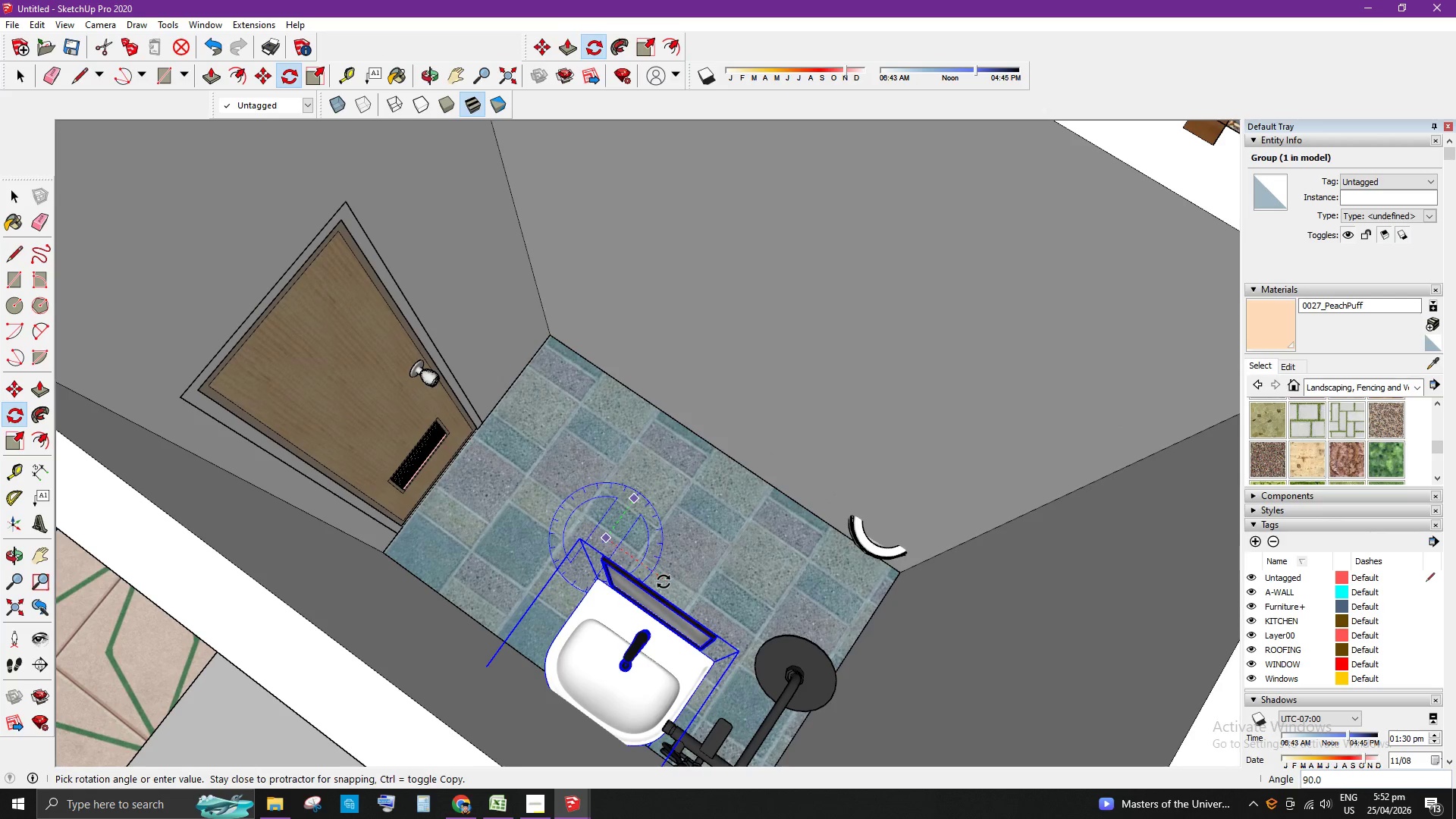 
left_click([664, 582])
 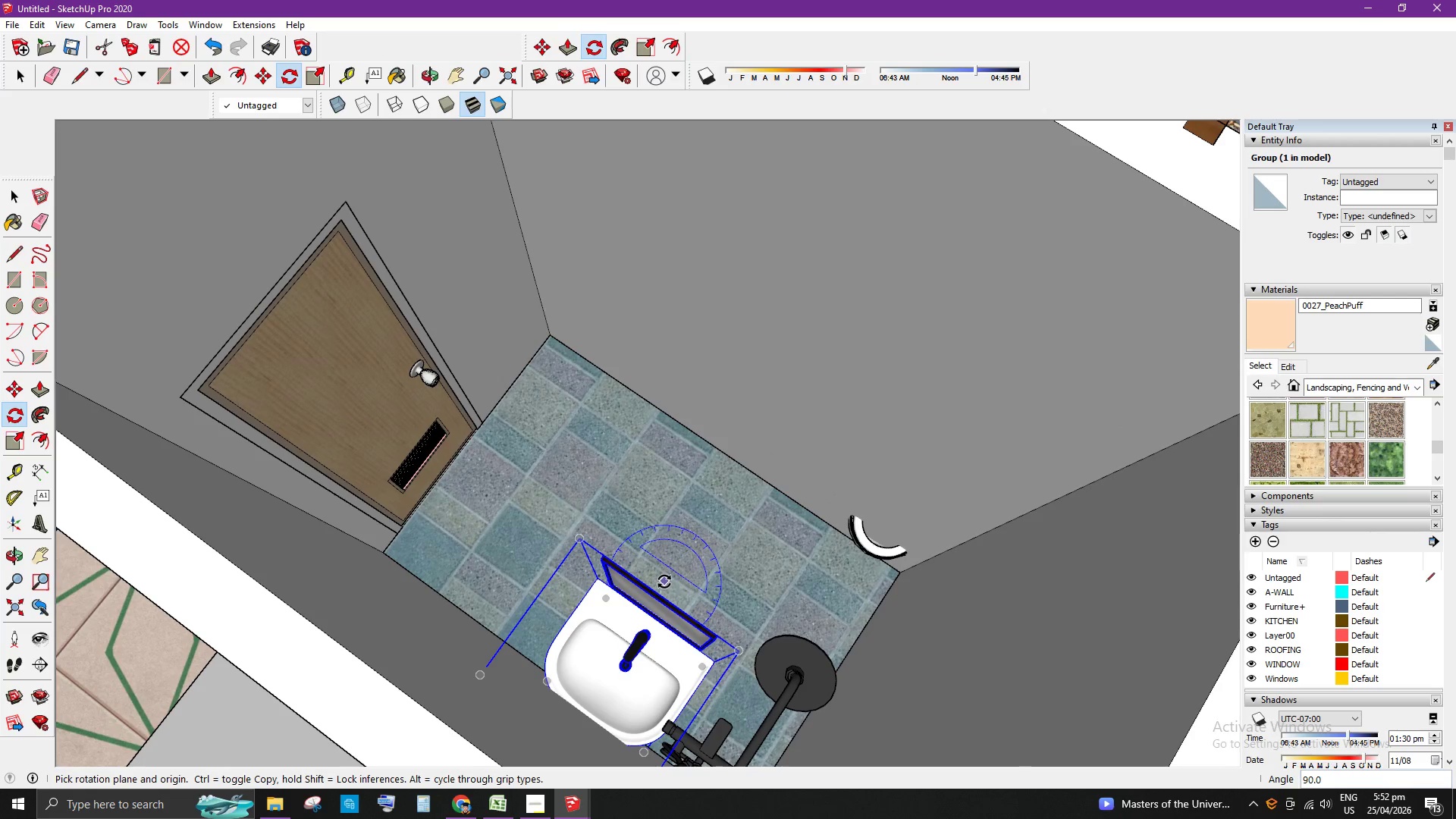 
key(Space)
 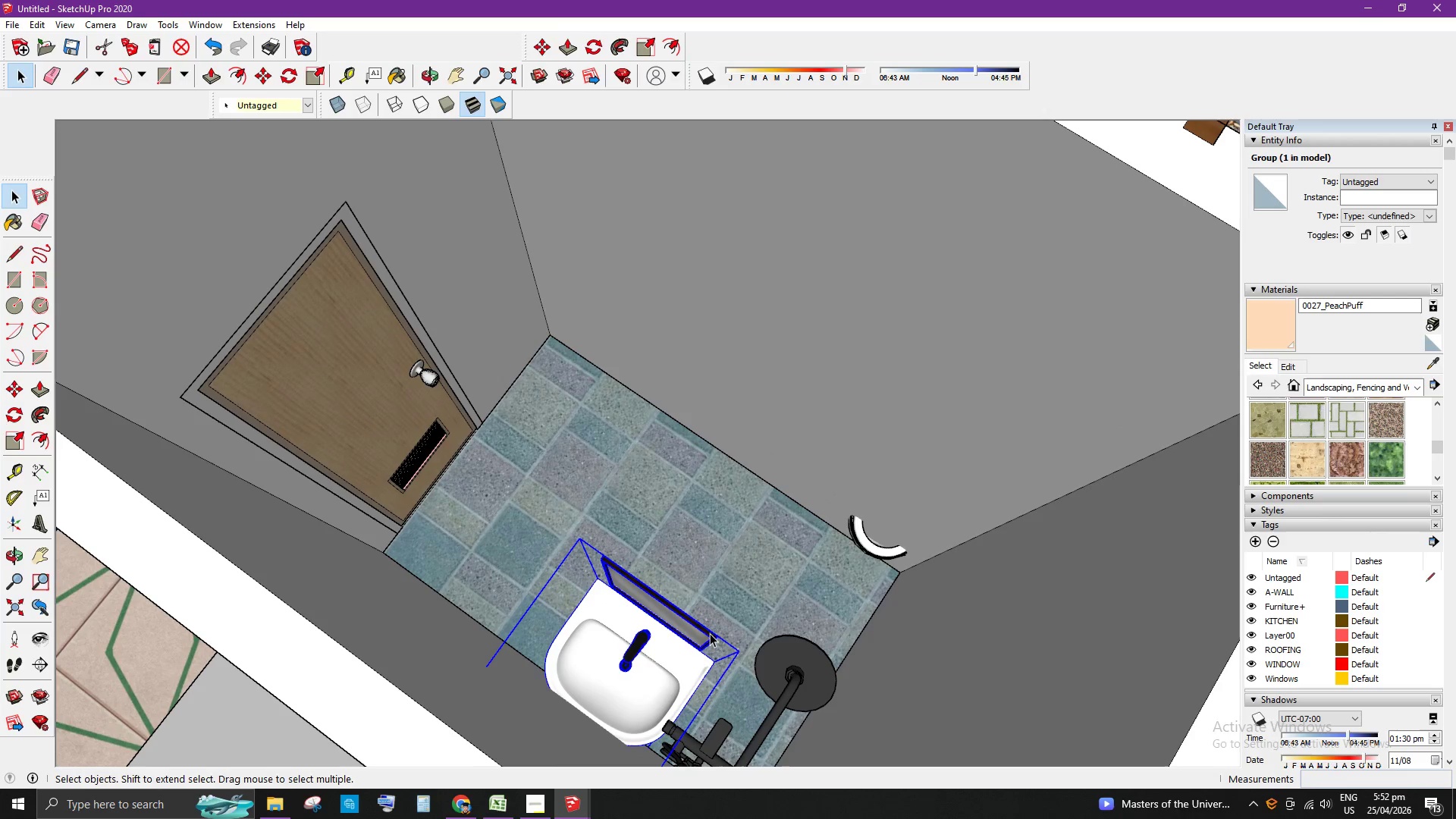 
scroll: coordinate [667, 626], scroll_direction: up, amount: 1.0
 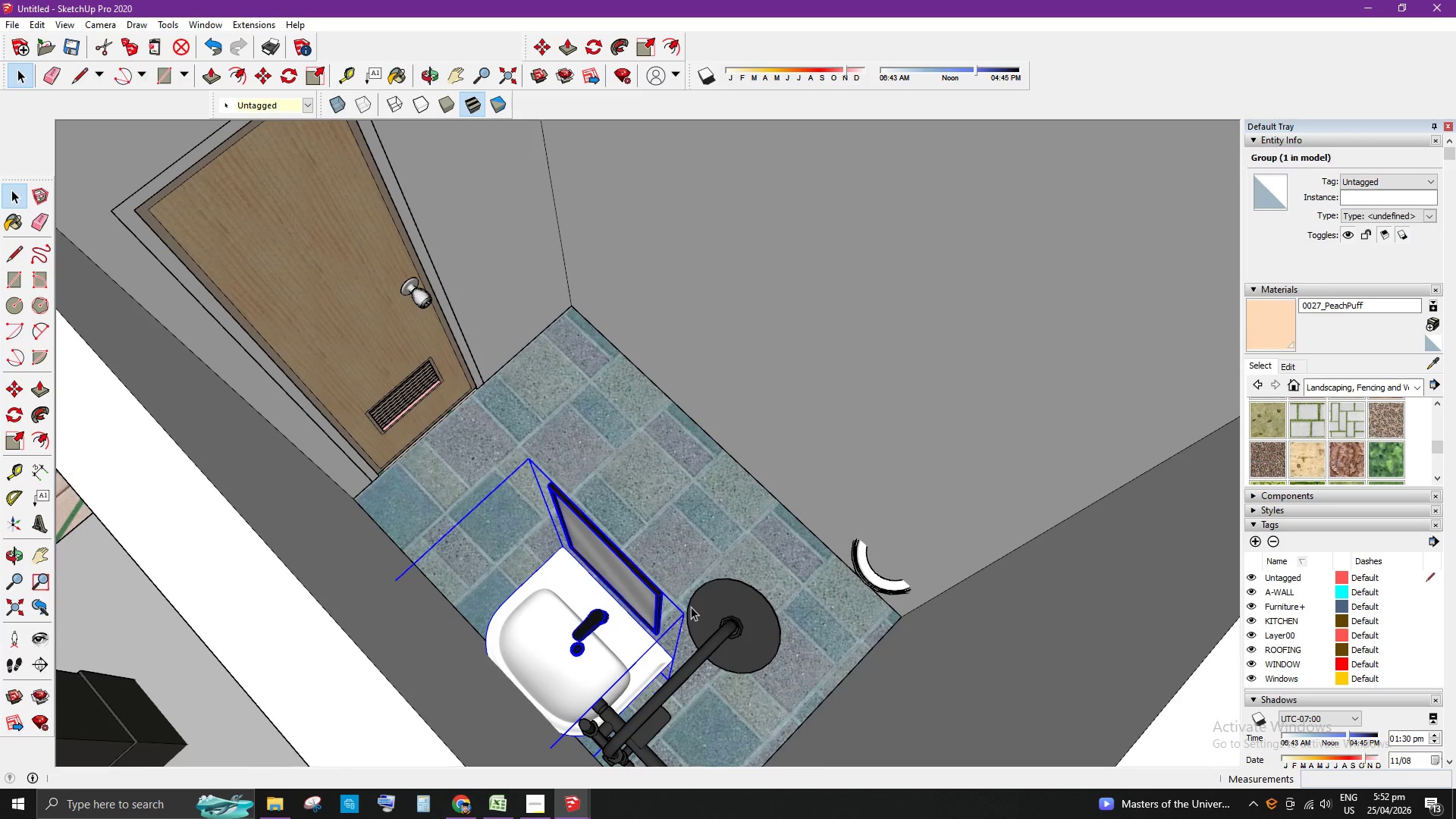 
key(M)
 